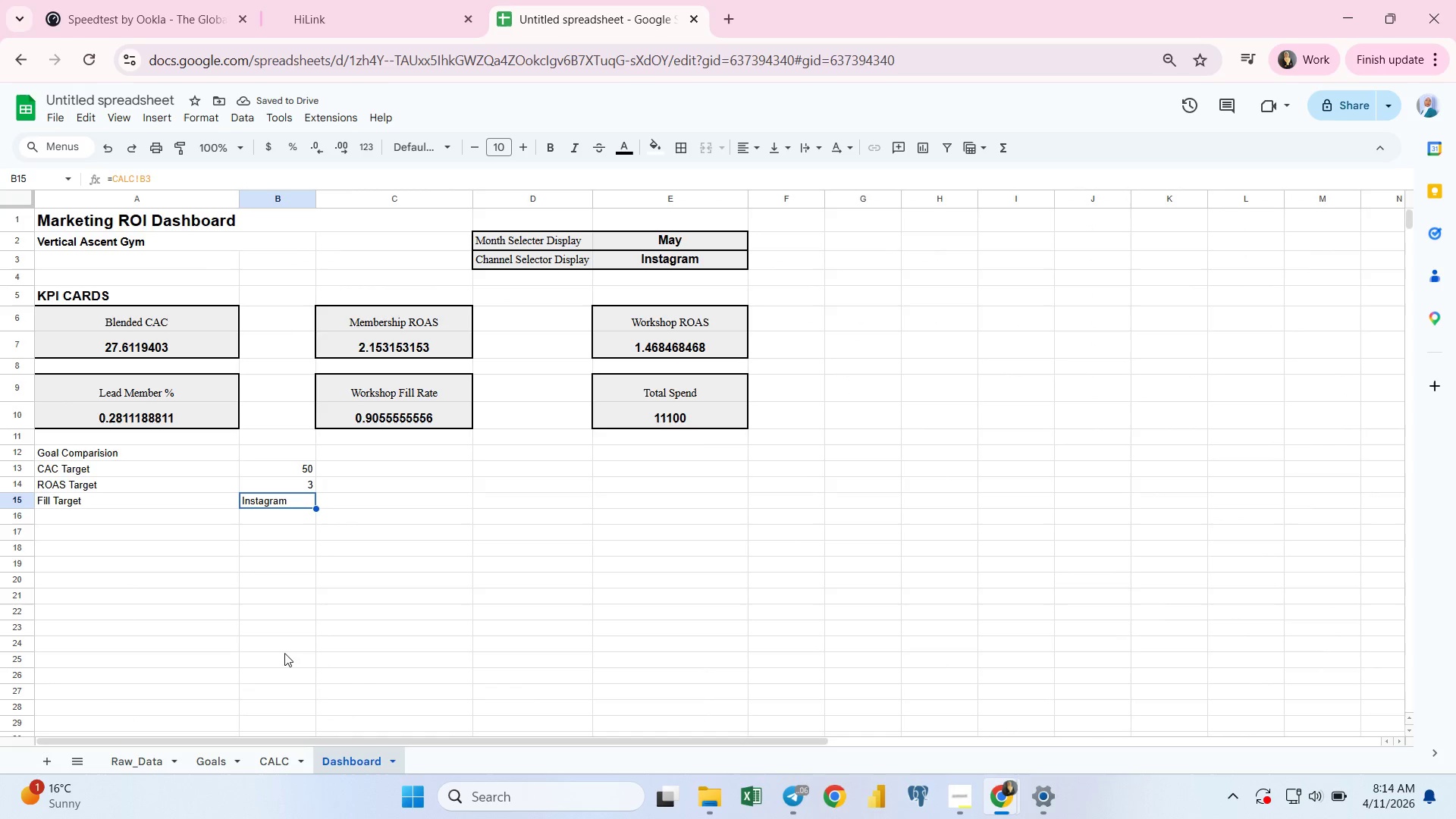 
left_click([274, 496])
 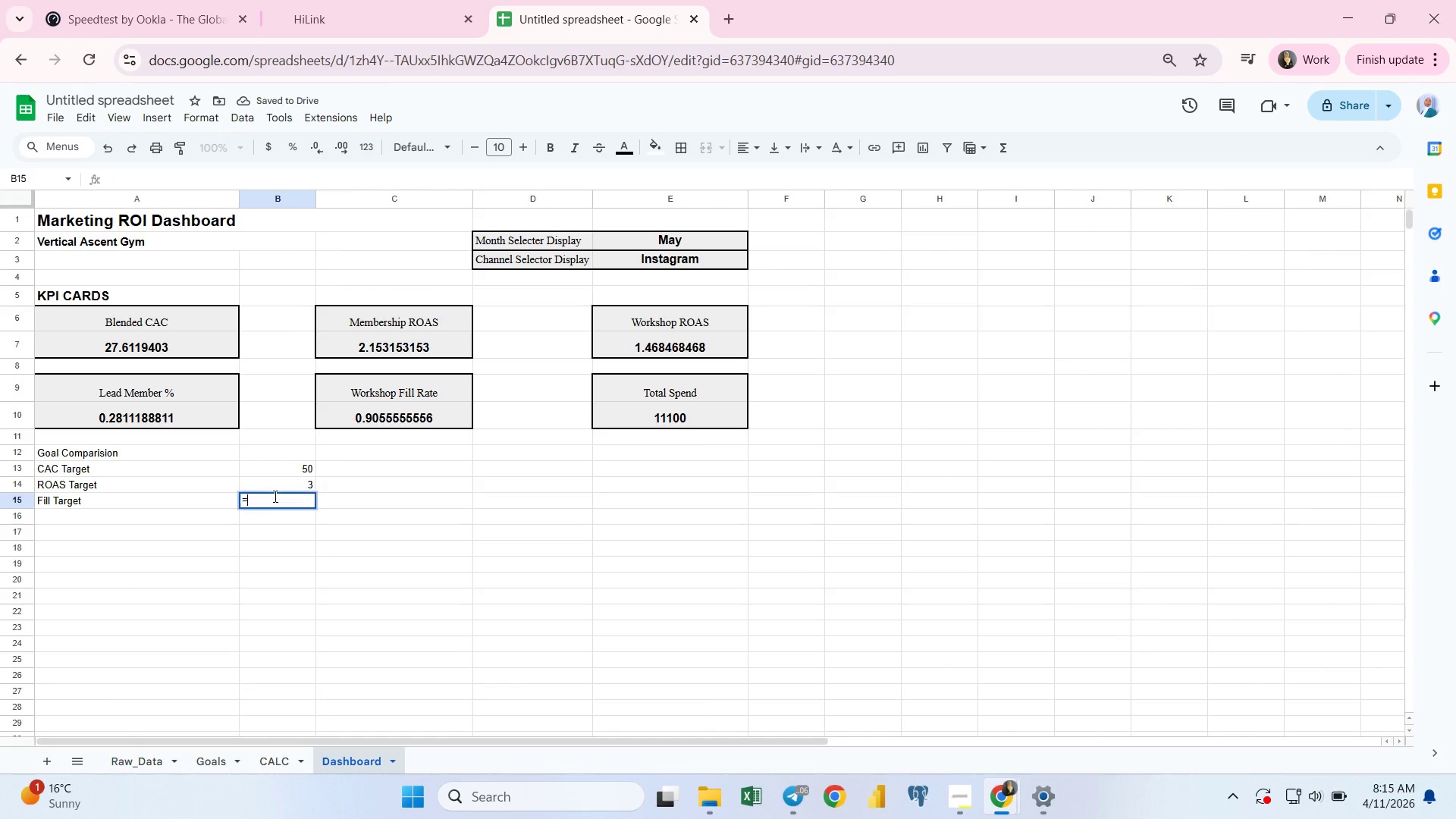 
key(Equal)
 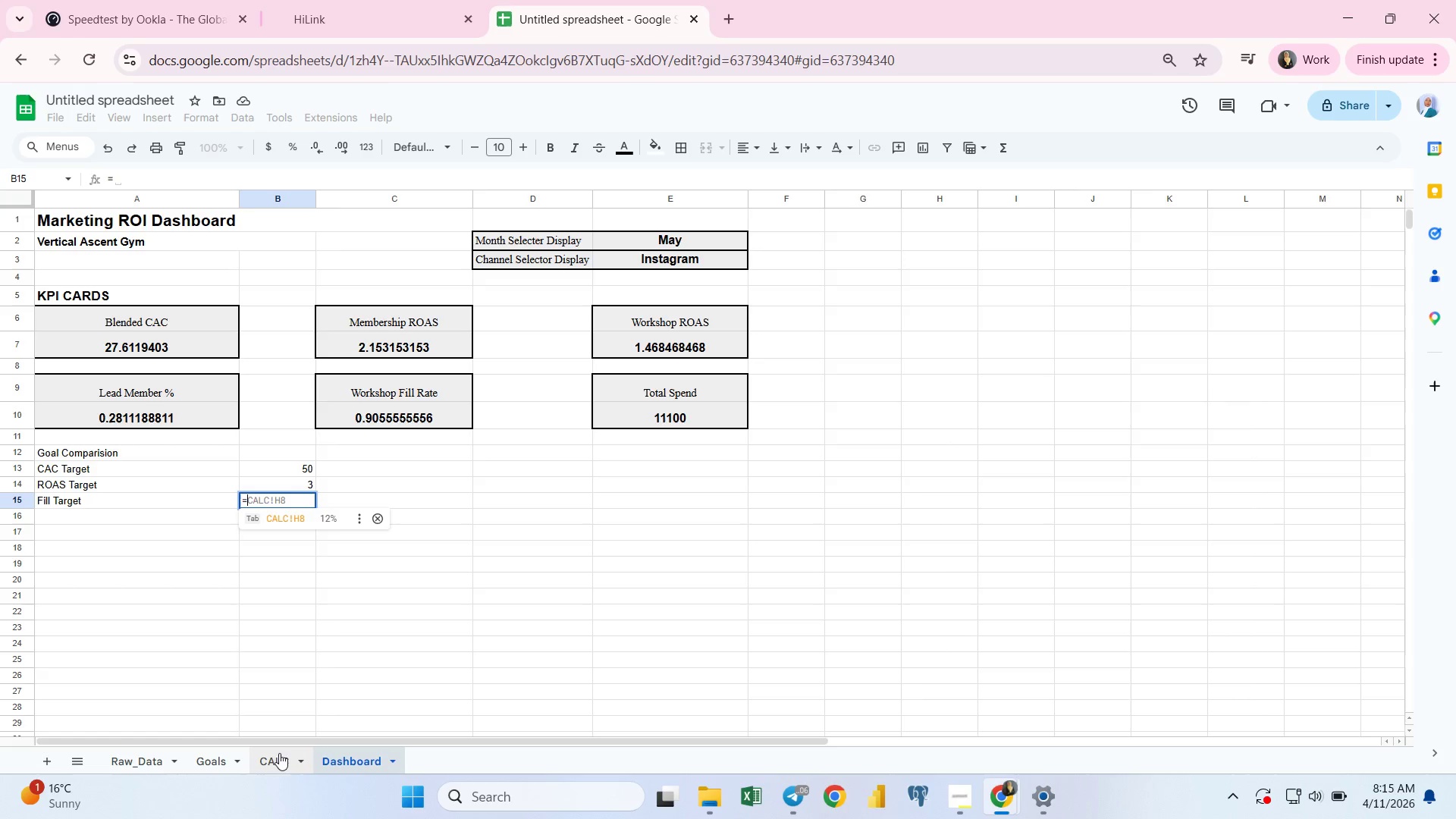 
left_click([279, 757])
 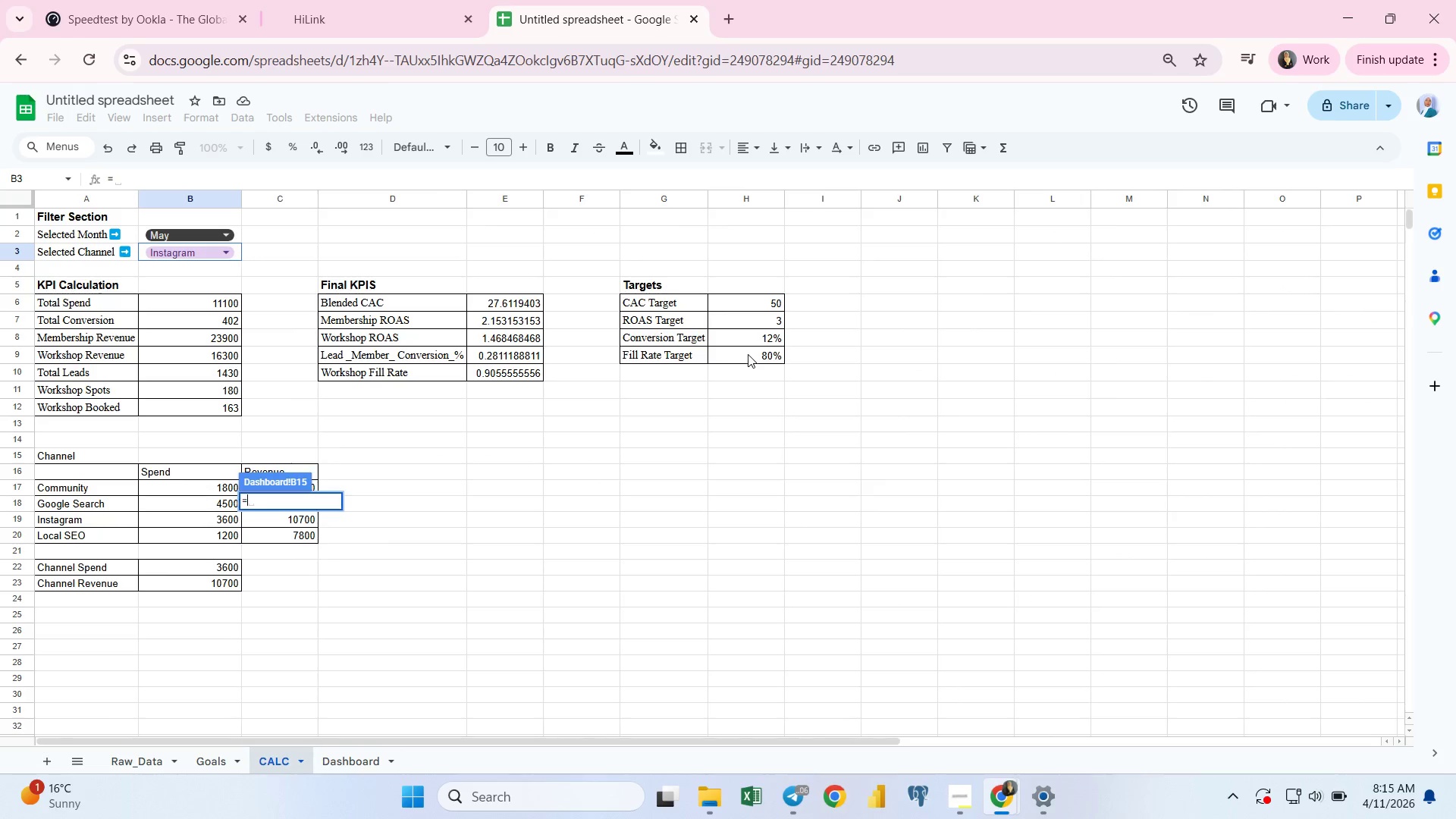 
left_click([748, 354])
 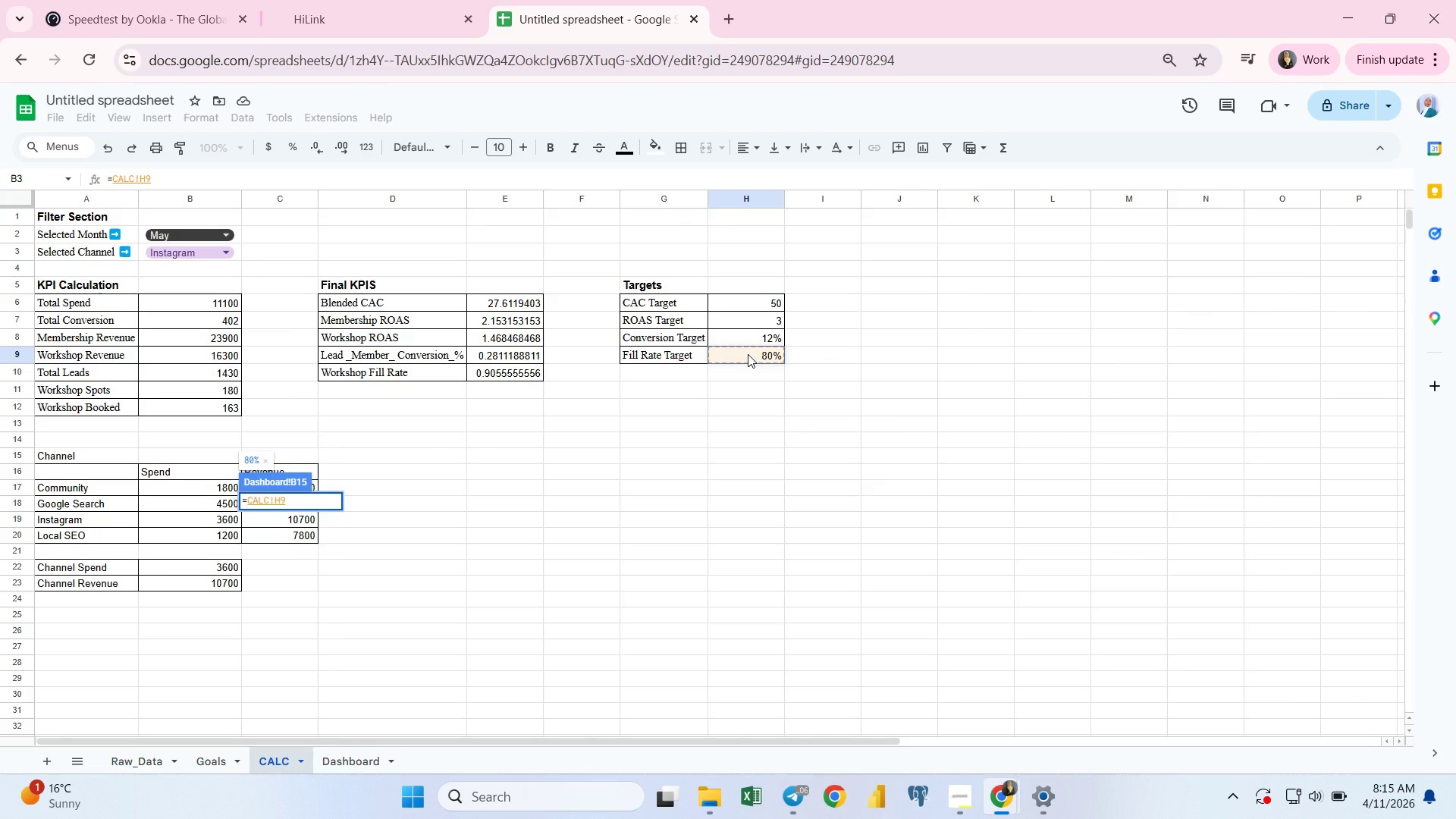 
key(Enter)
 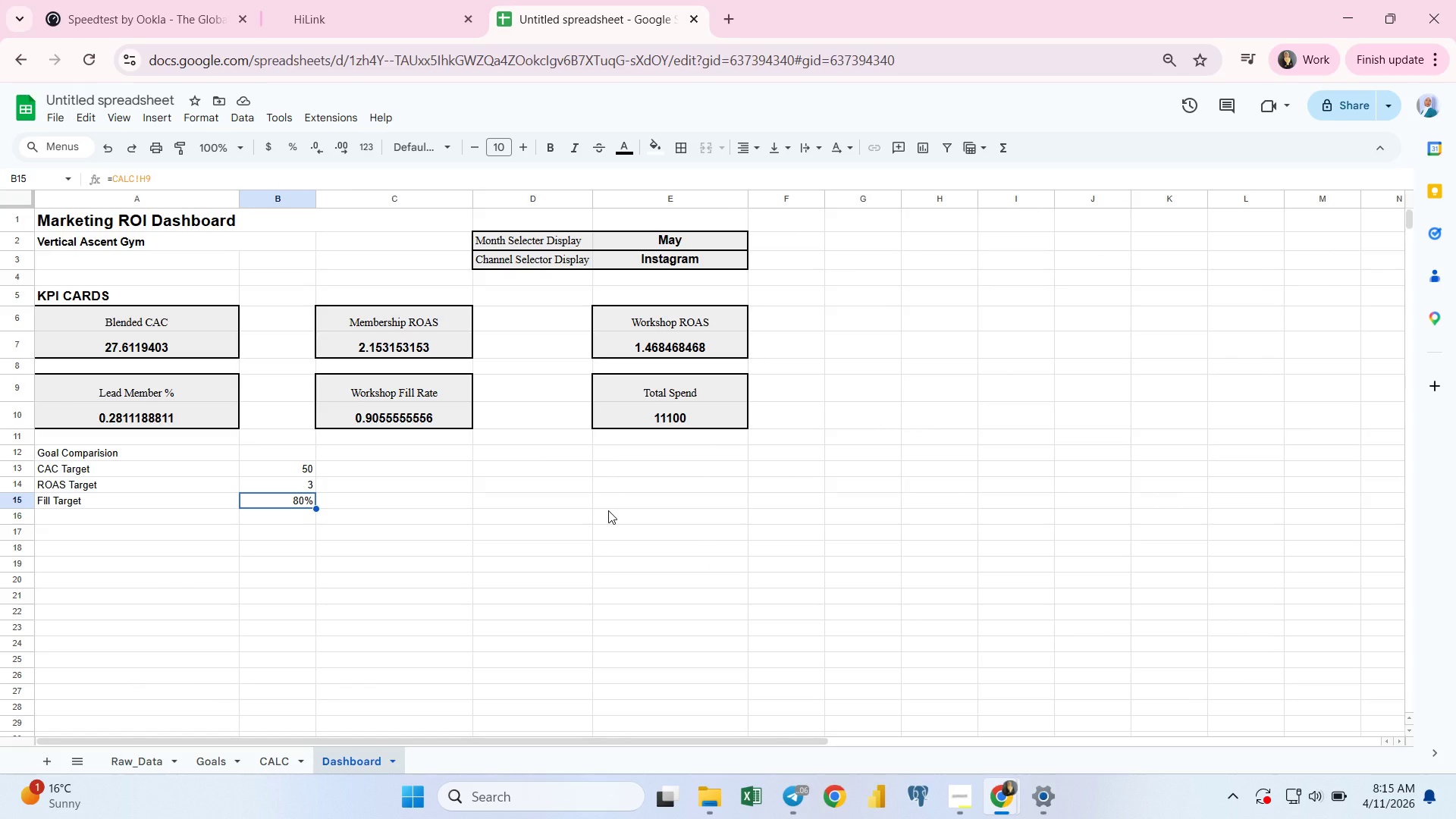 
wait(25.39)
 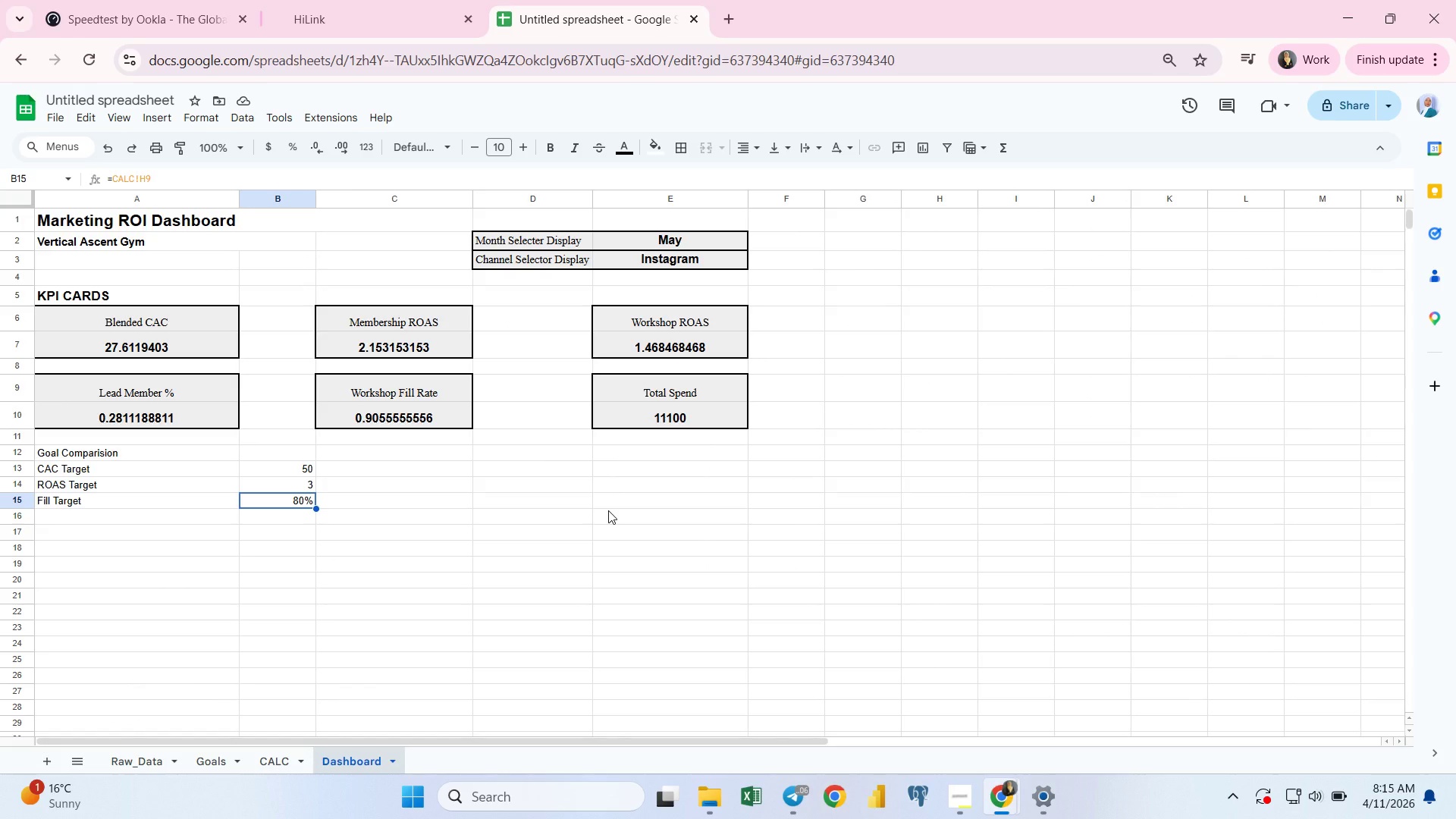 
left_click([90, 291])
 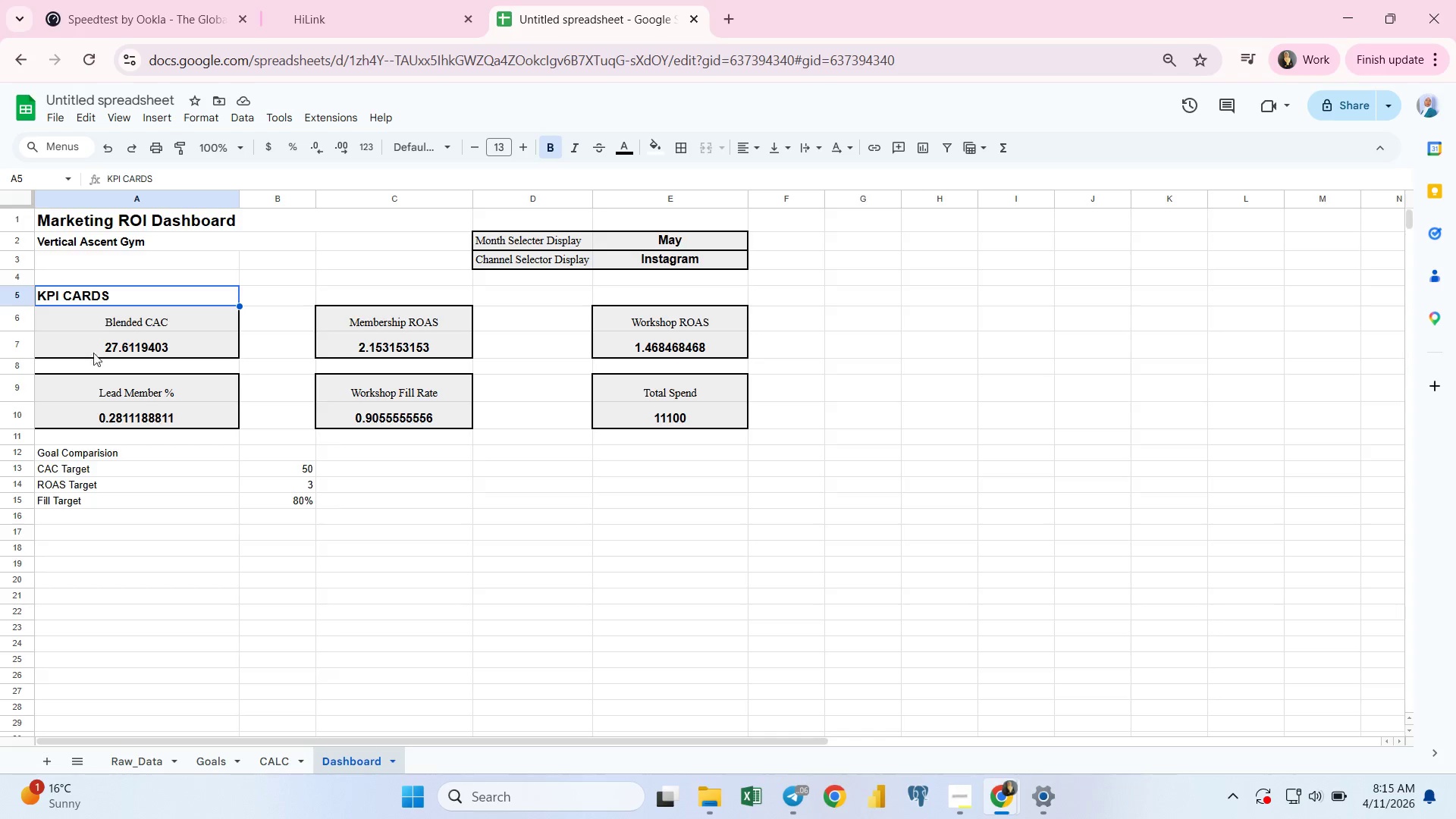 
left_click([85, 457])
 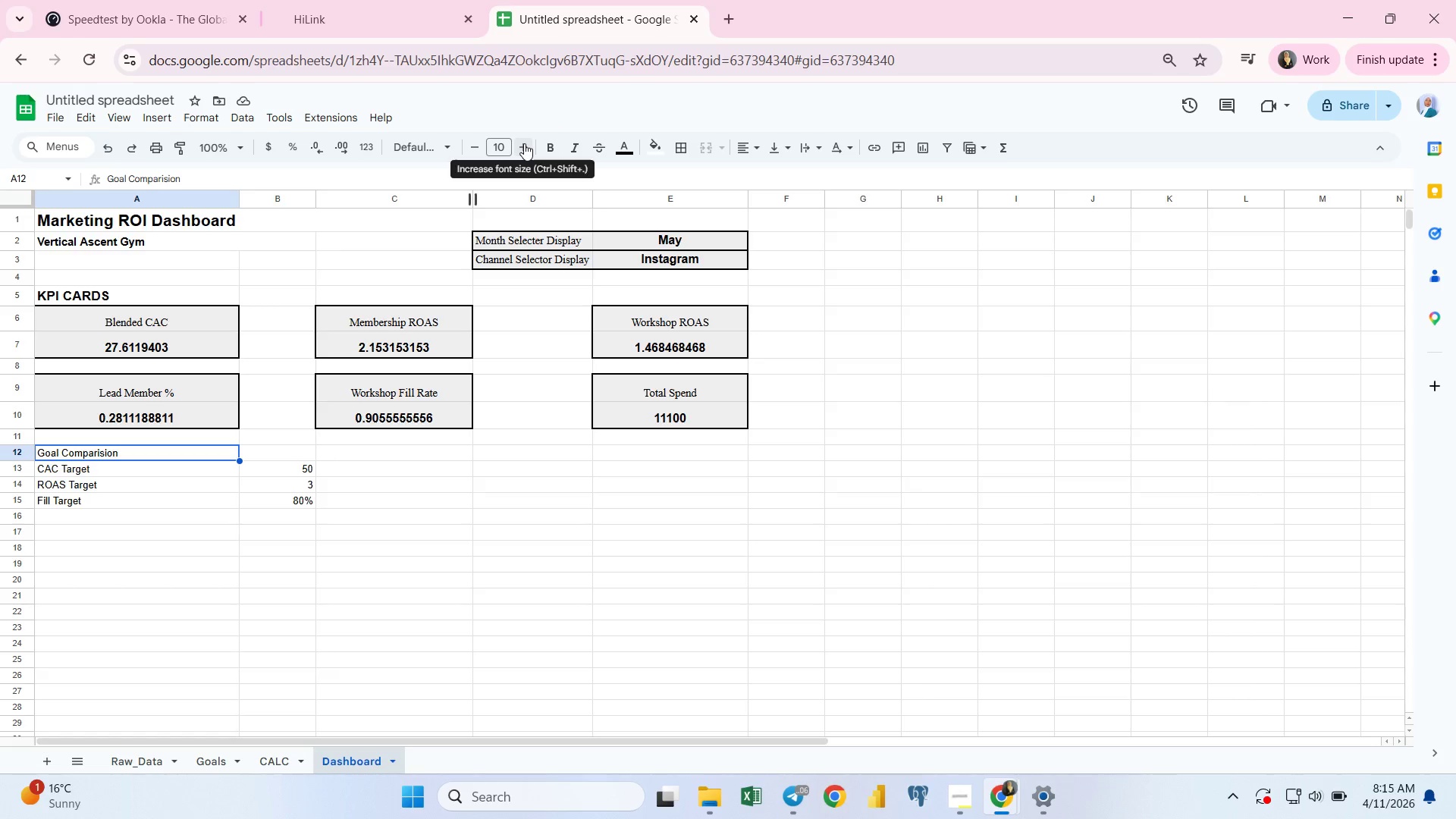 
double_click([524, 143])
 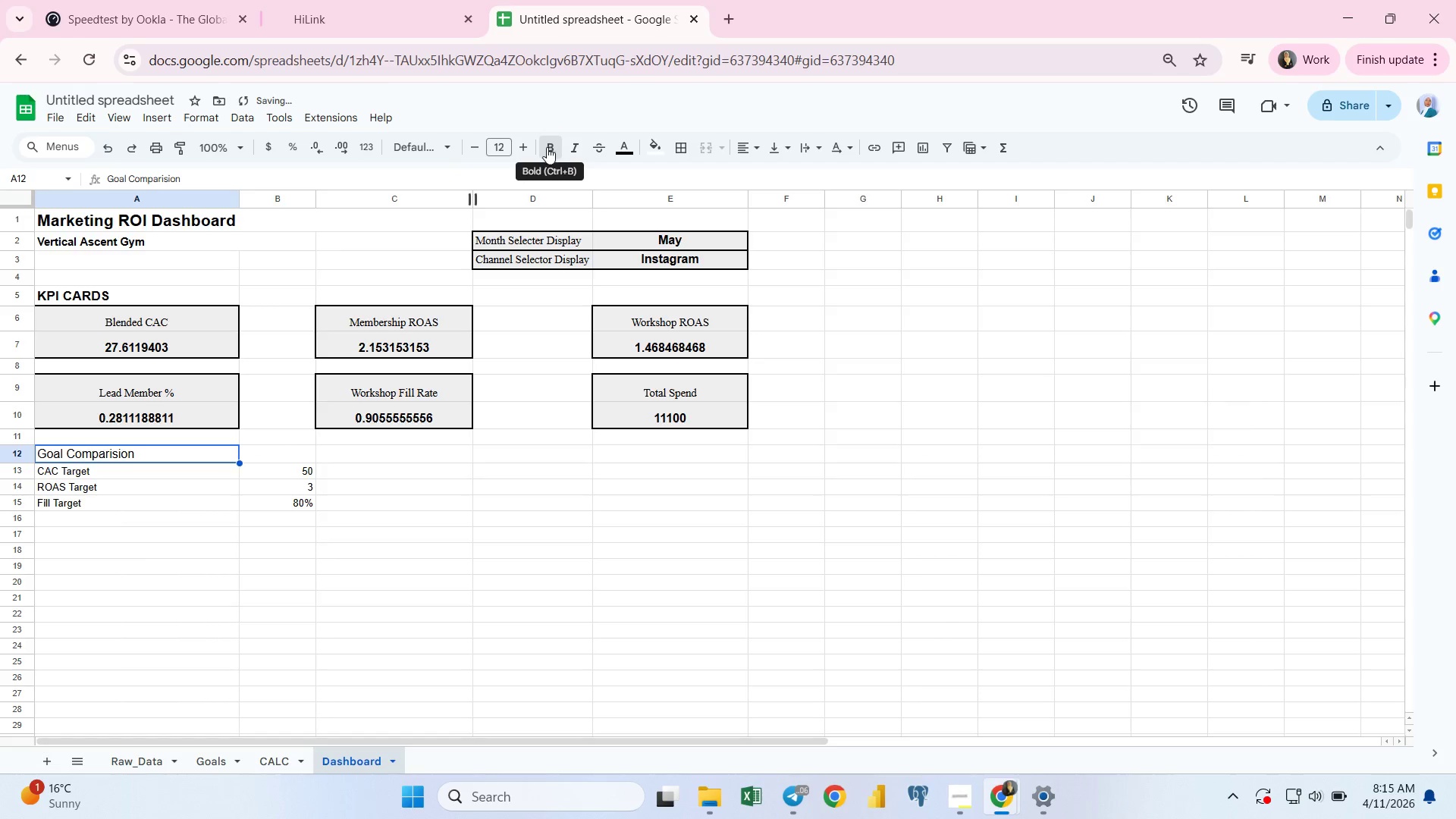 
left_click([525, 146])
 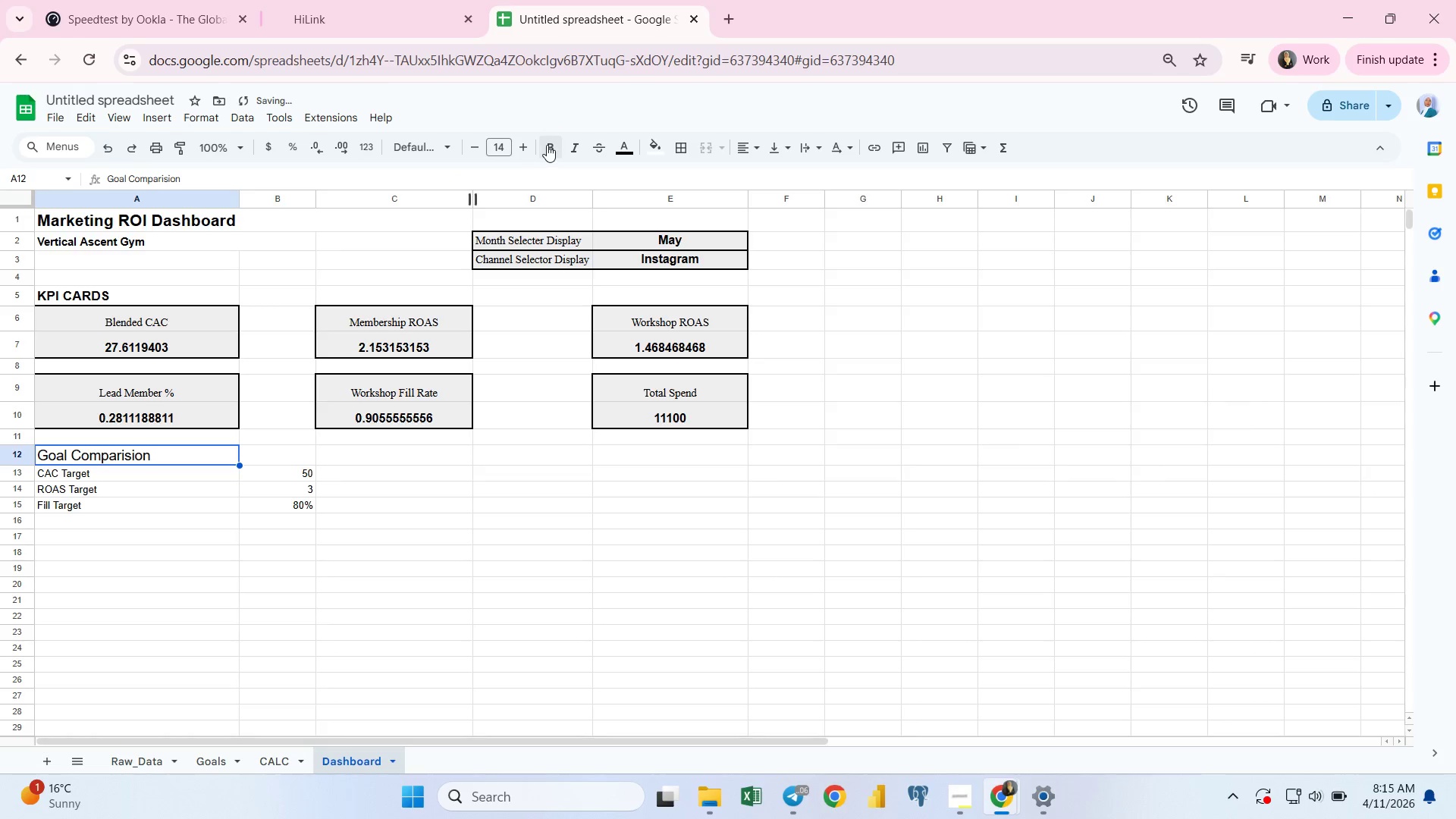 
left_click([548, 143])
 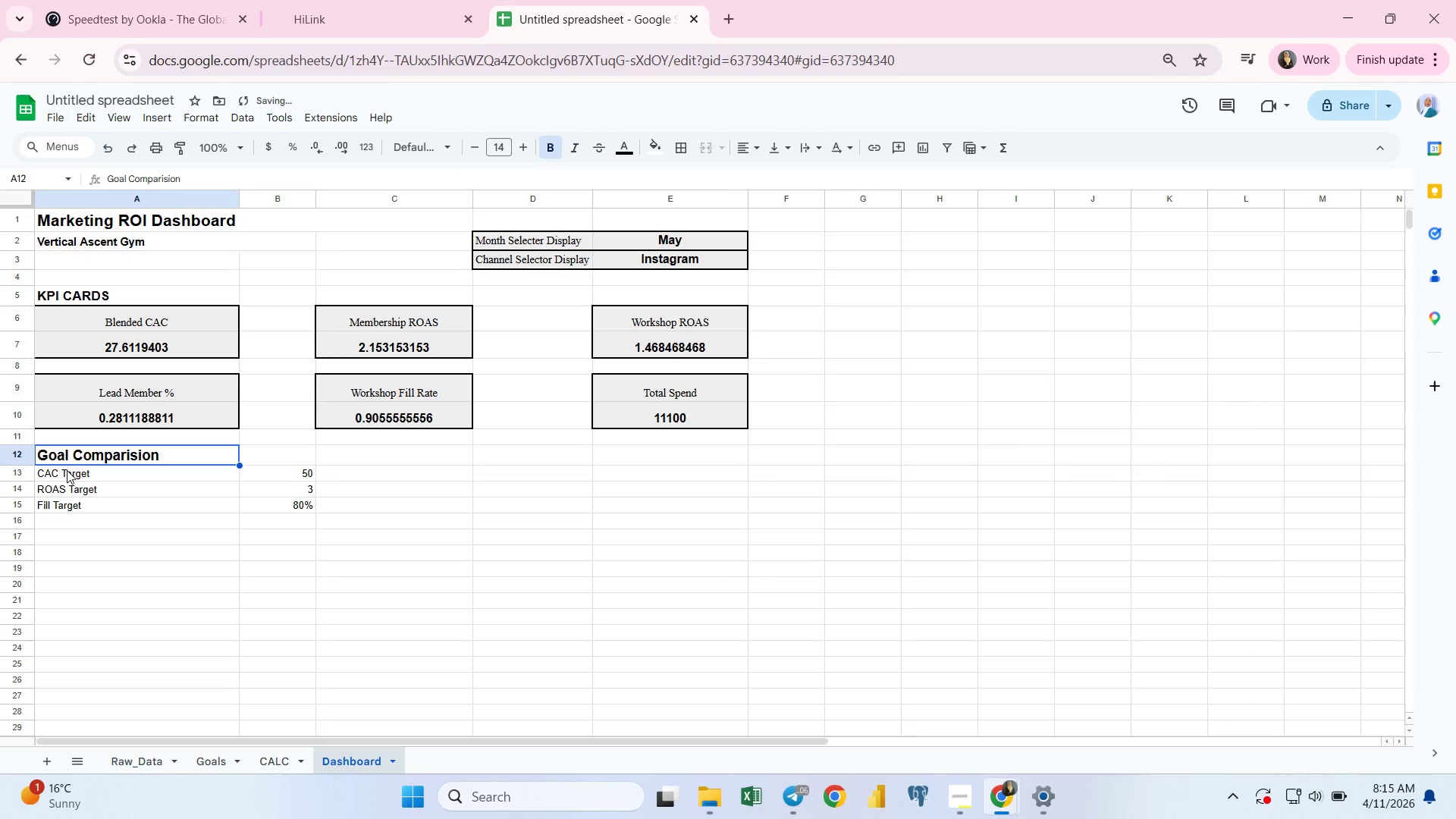 
left_click([67, 471])
 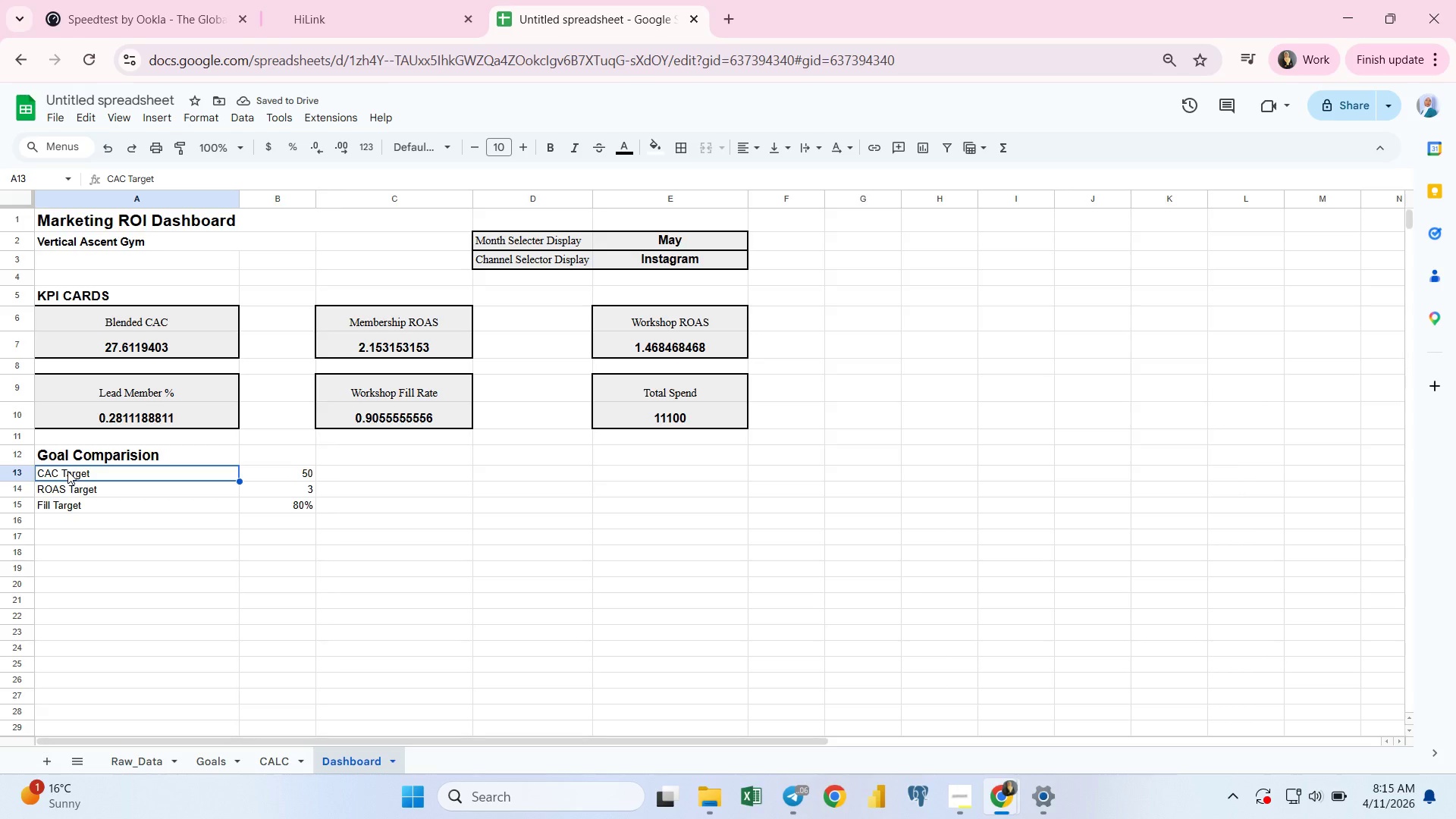 
key(Shift+ArrowDown)
 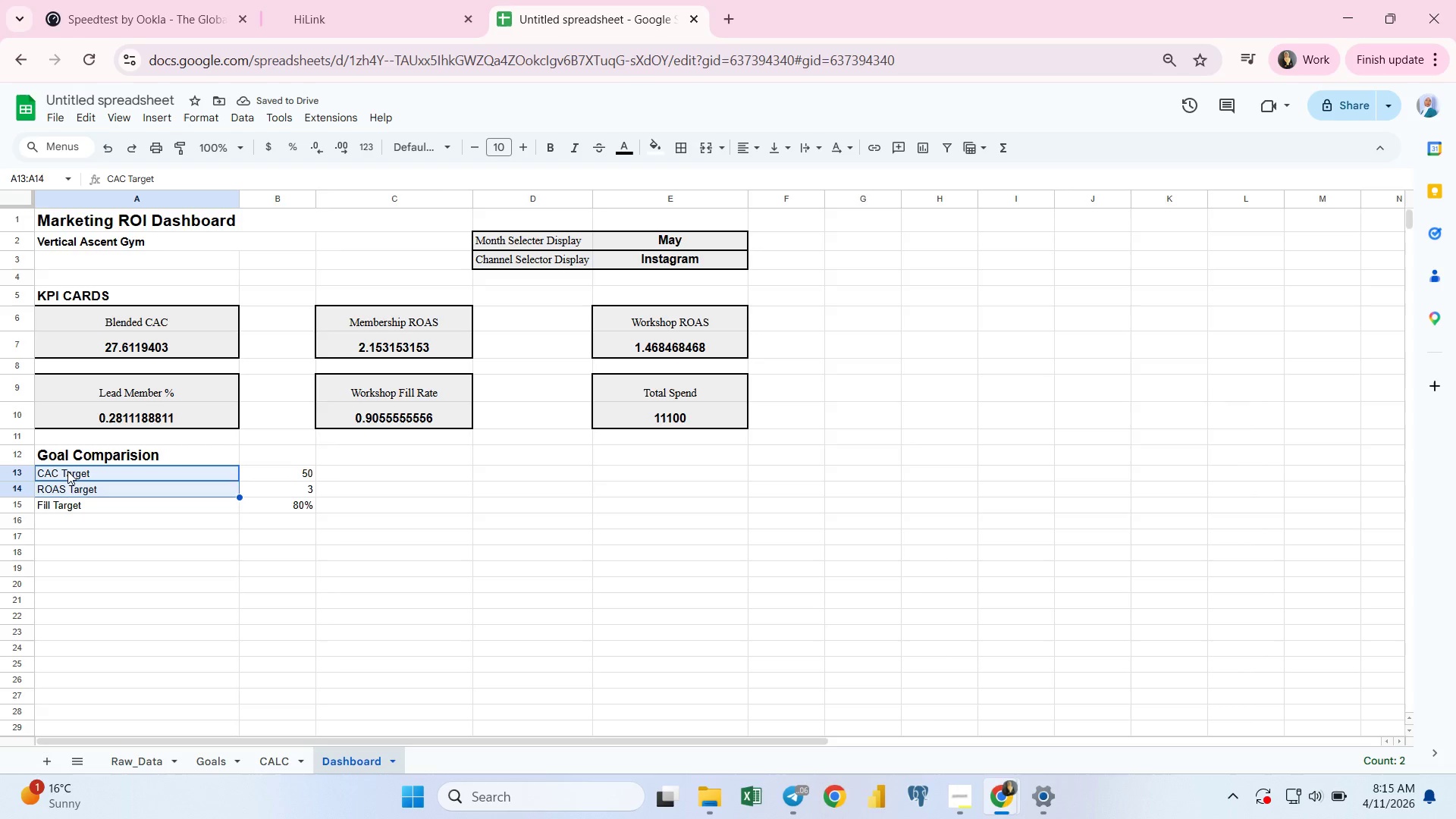 
key(Shift+ArrowDown)
 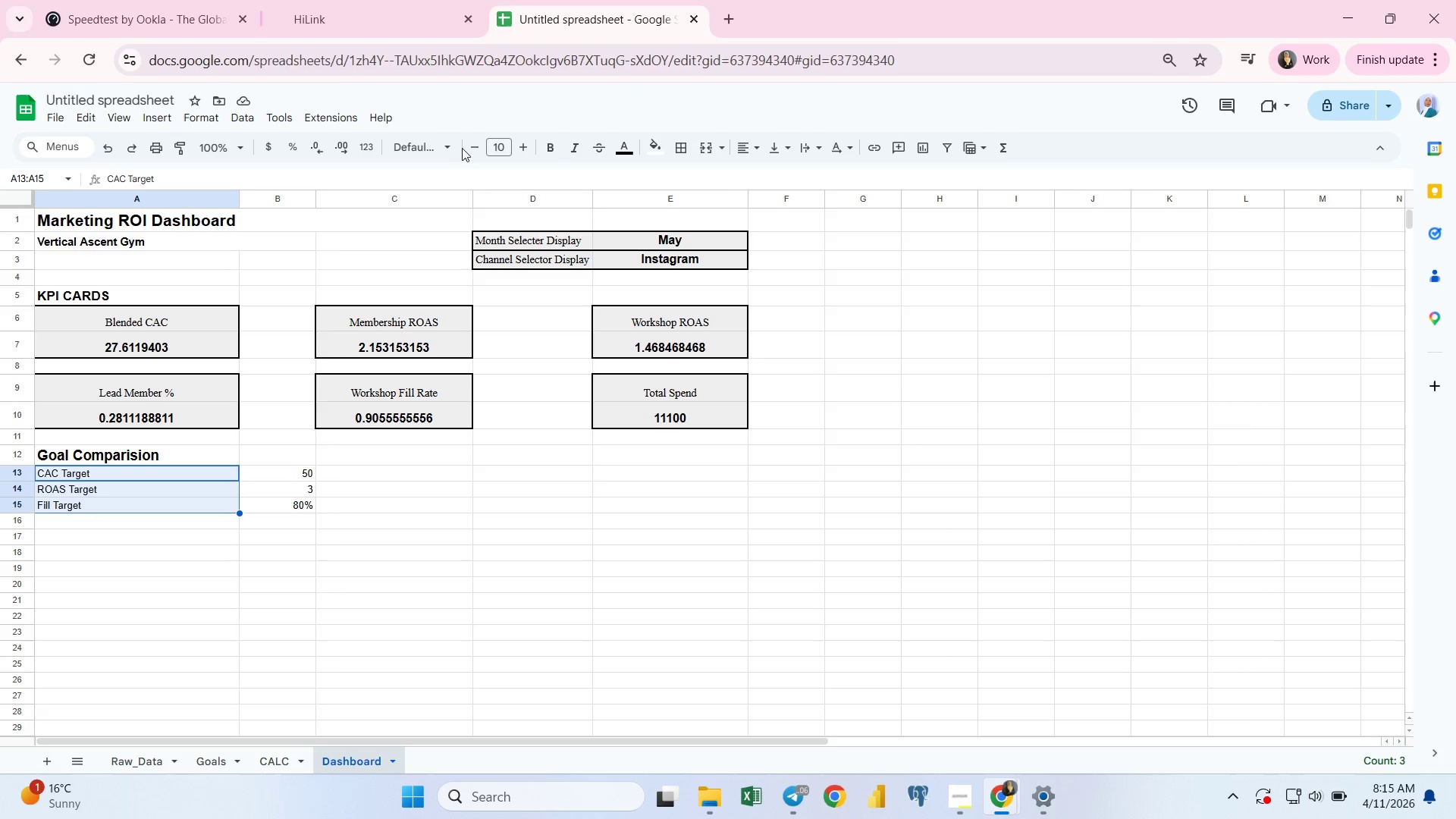 
left_click_drag(start_coordinate=[452, 147], to_coordinate=[450, 303])
 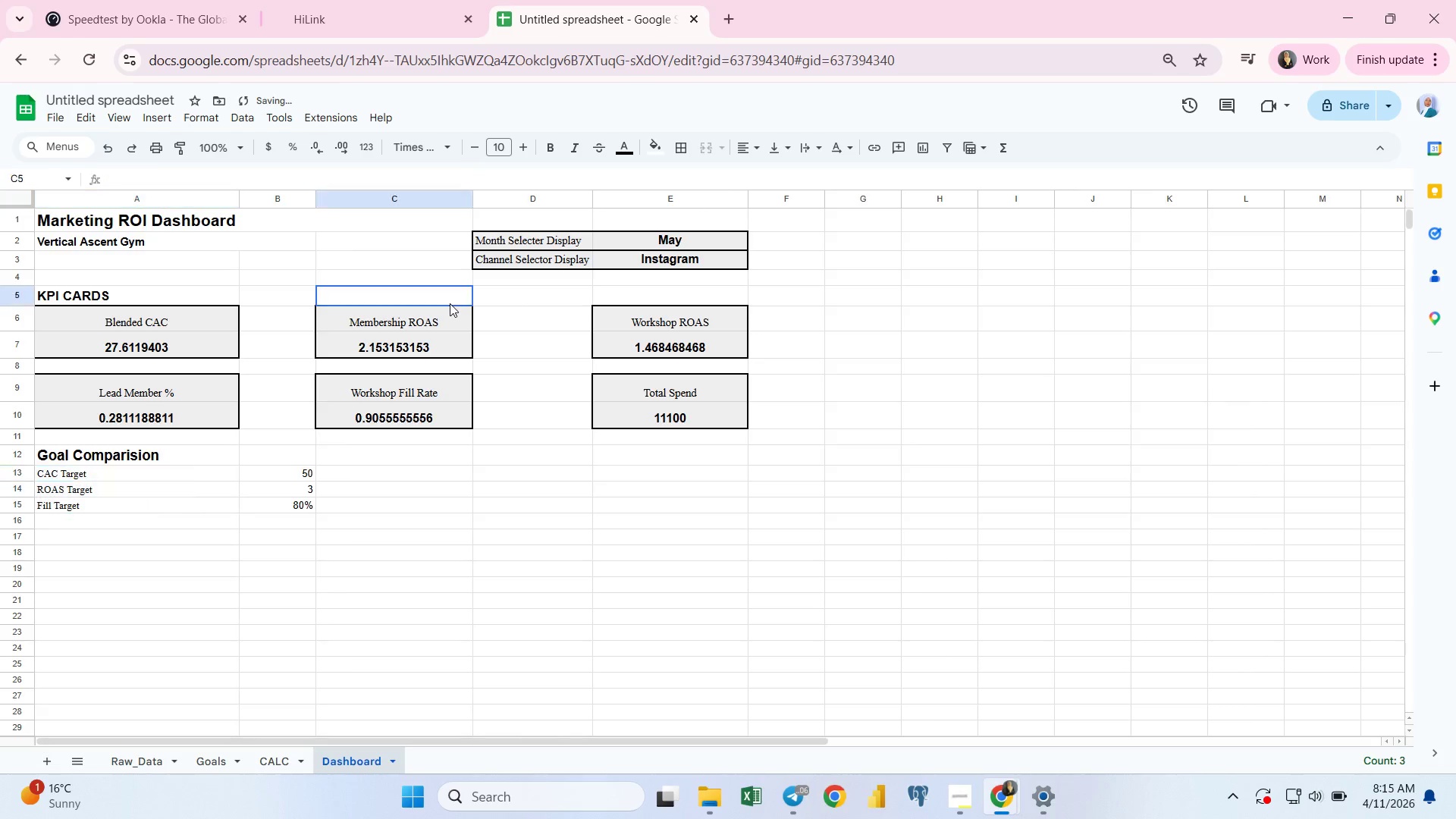 
left_click([450, 303])
 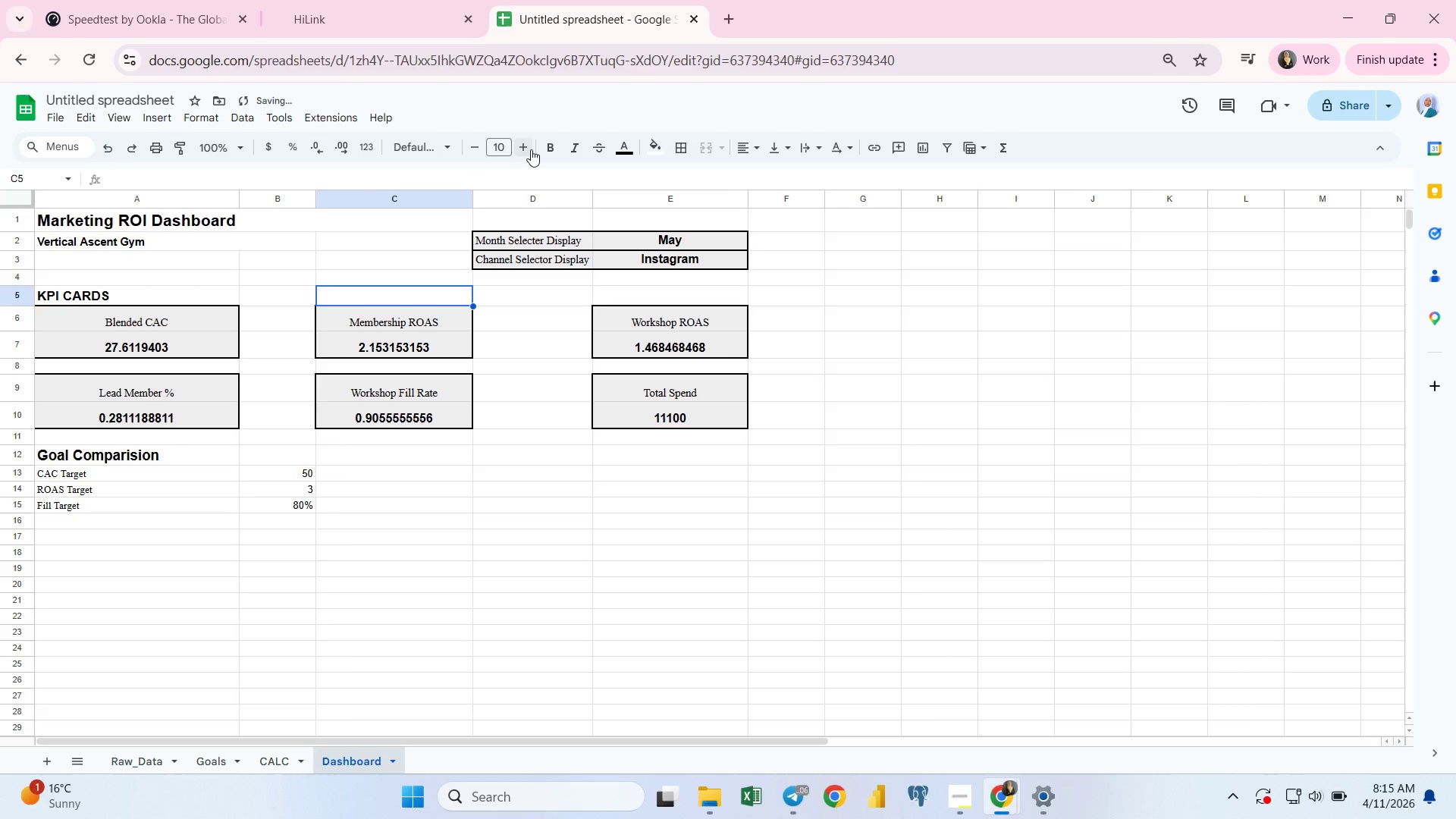 
left_click([524, 148])
 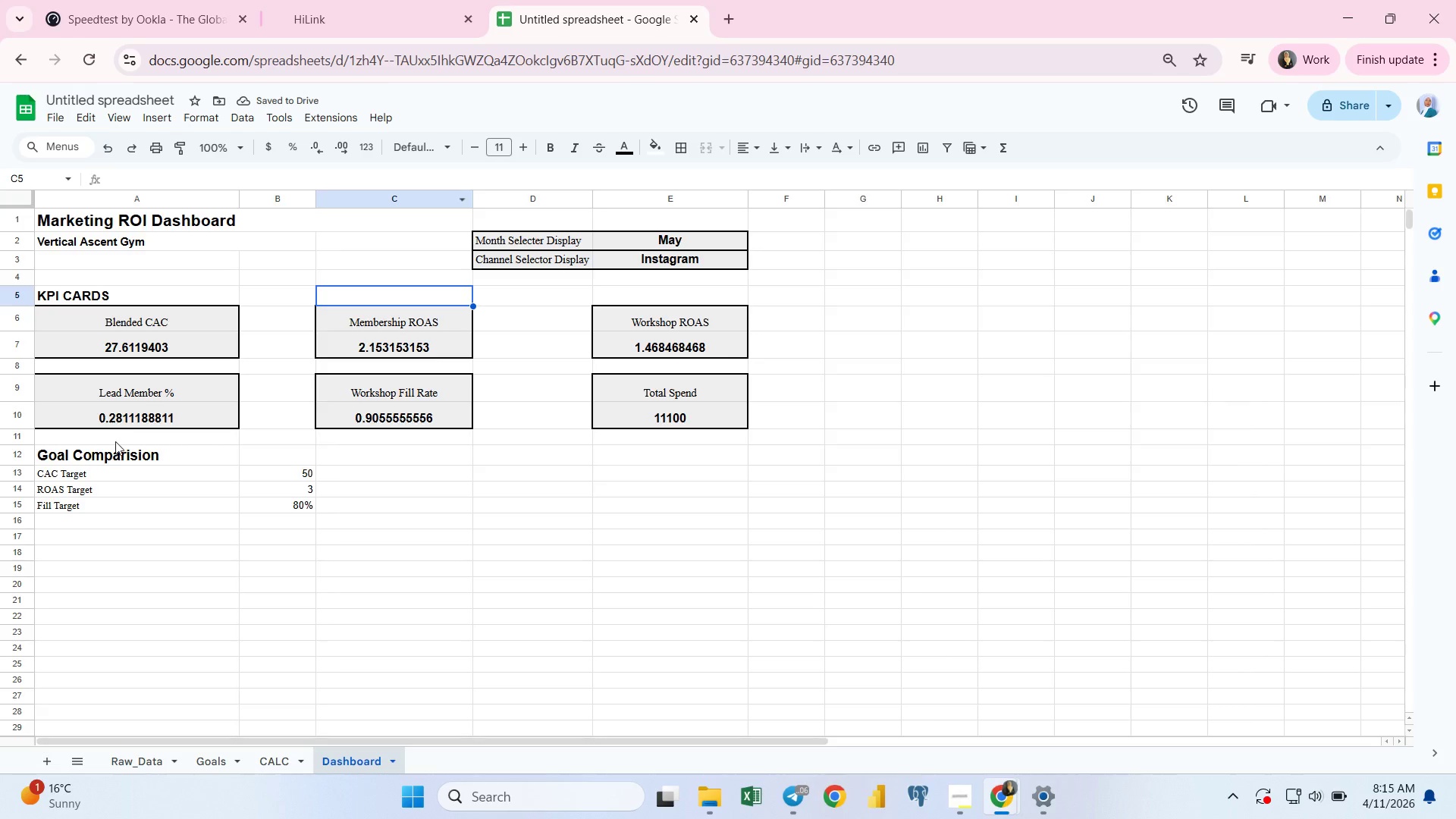 
left_click([64, 474])
 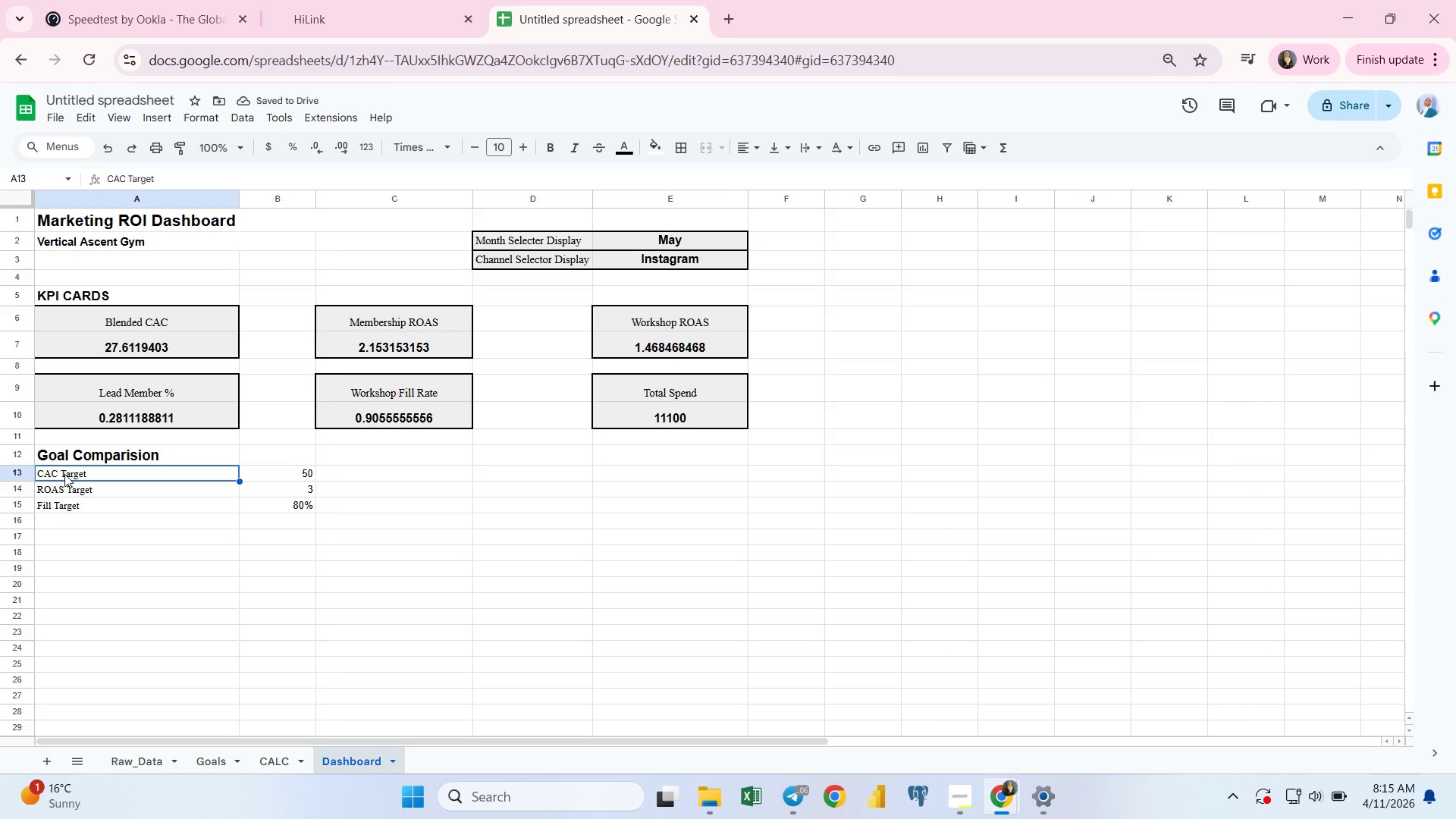 
key(Shift+ArrowRight)
 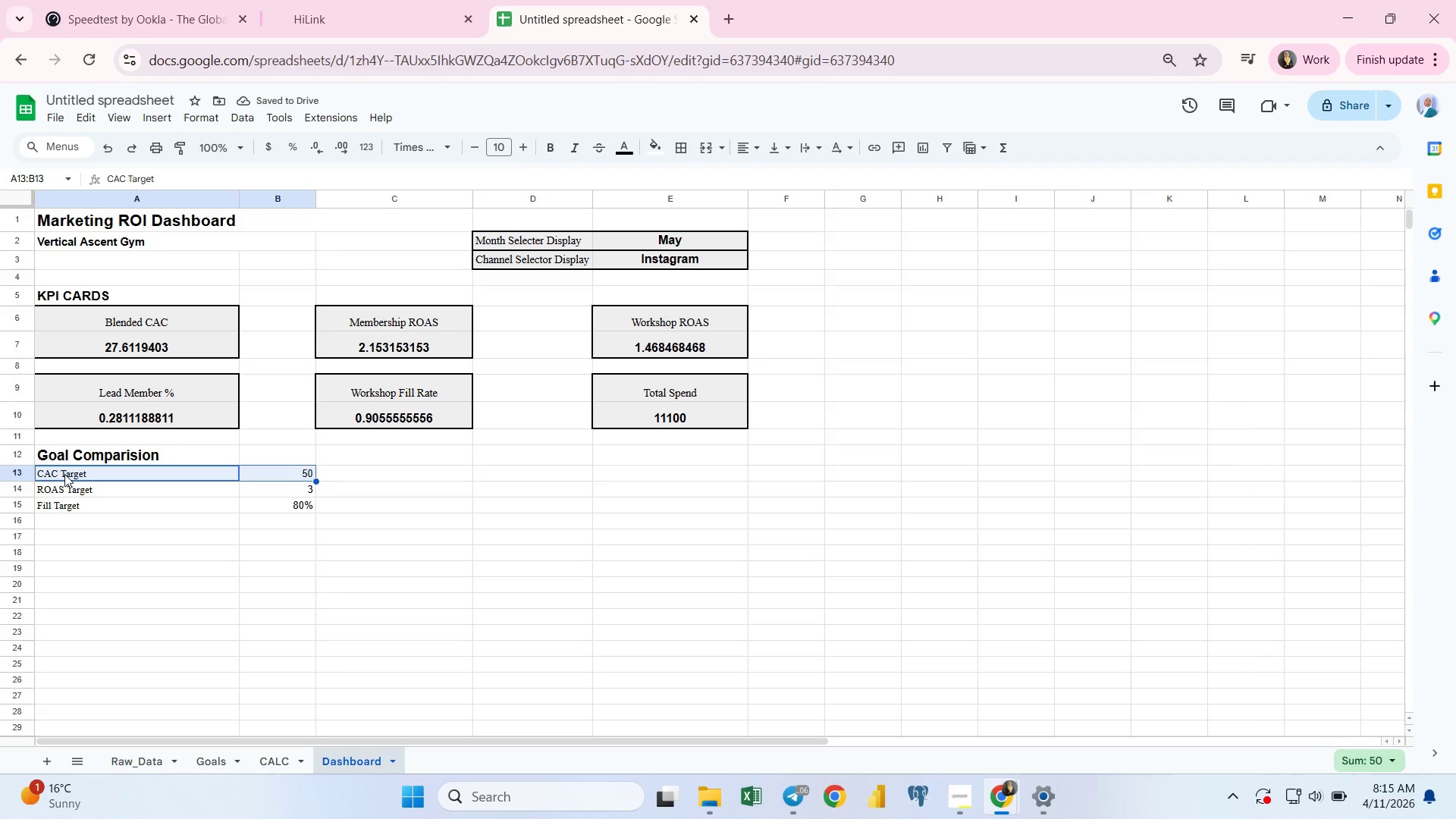 
key(Shift+ArrowDown)
 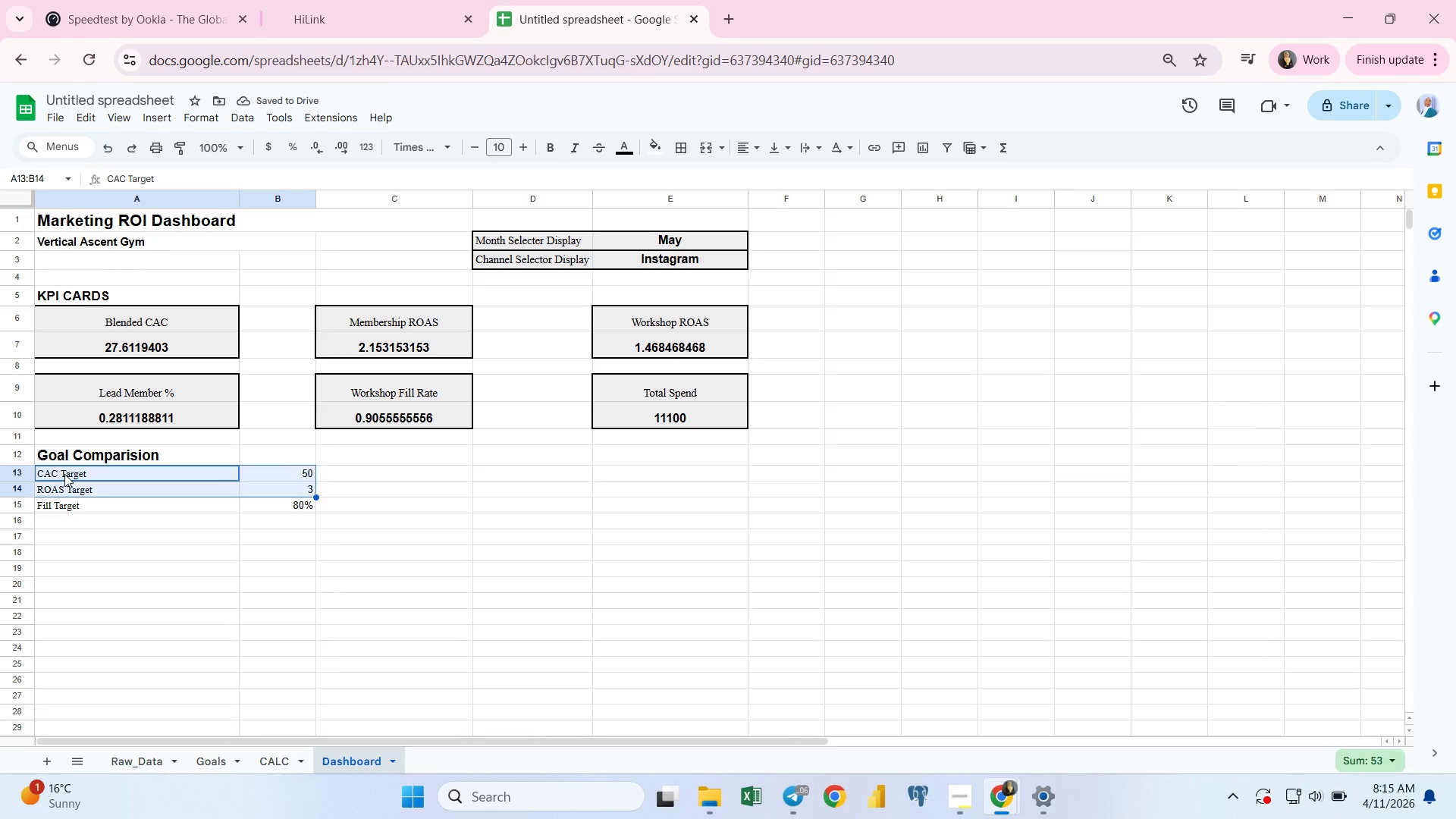 
key(Shift+ArrowDown)
 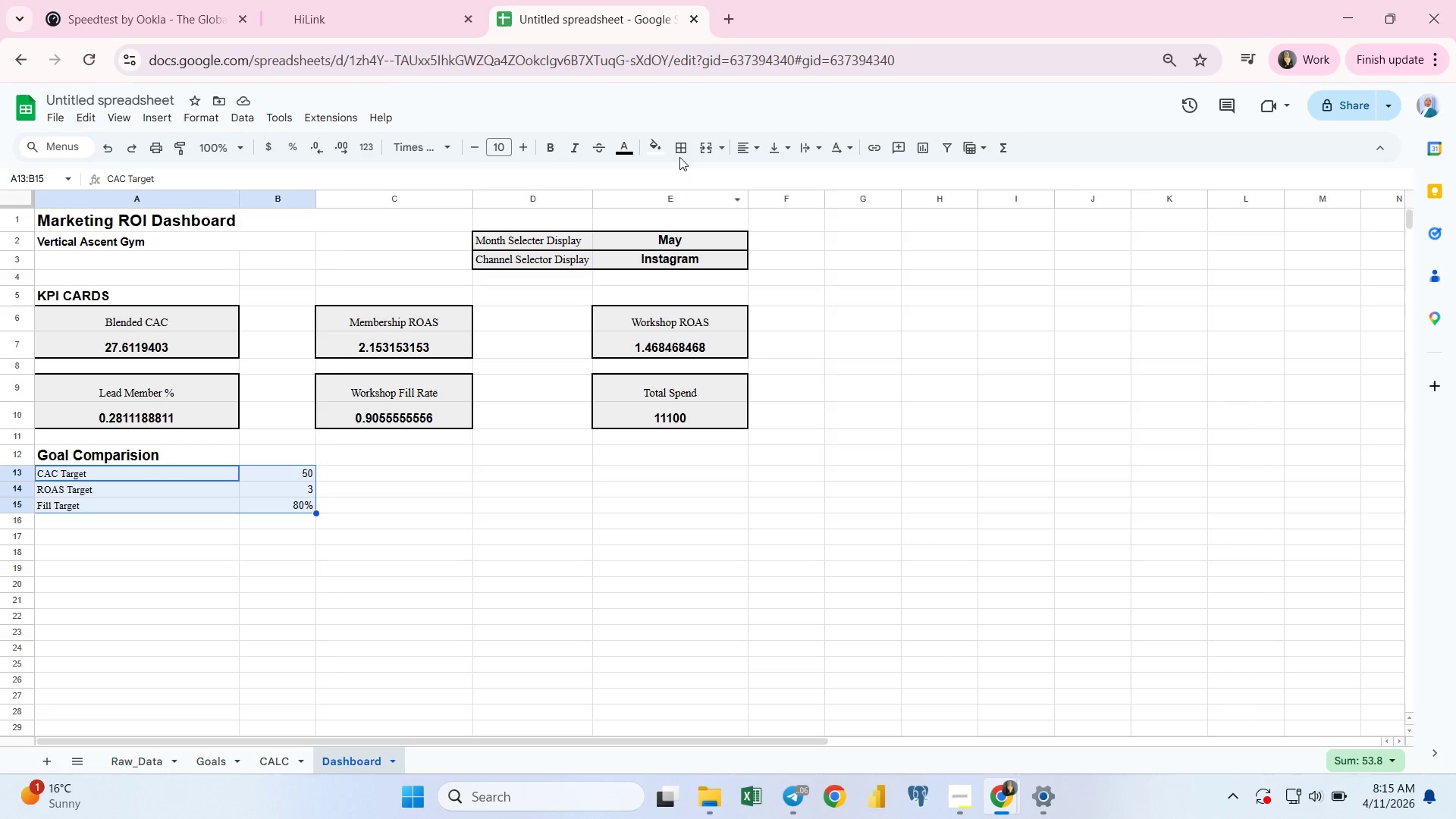 
left_click([681, 152])
 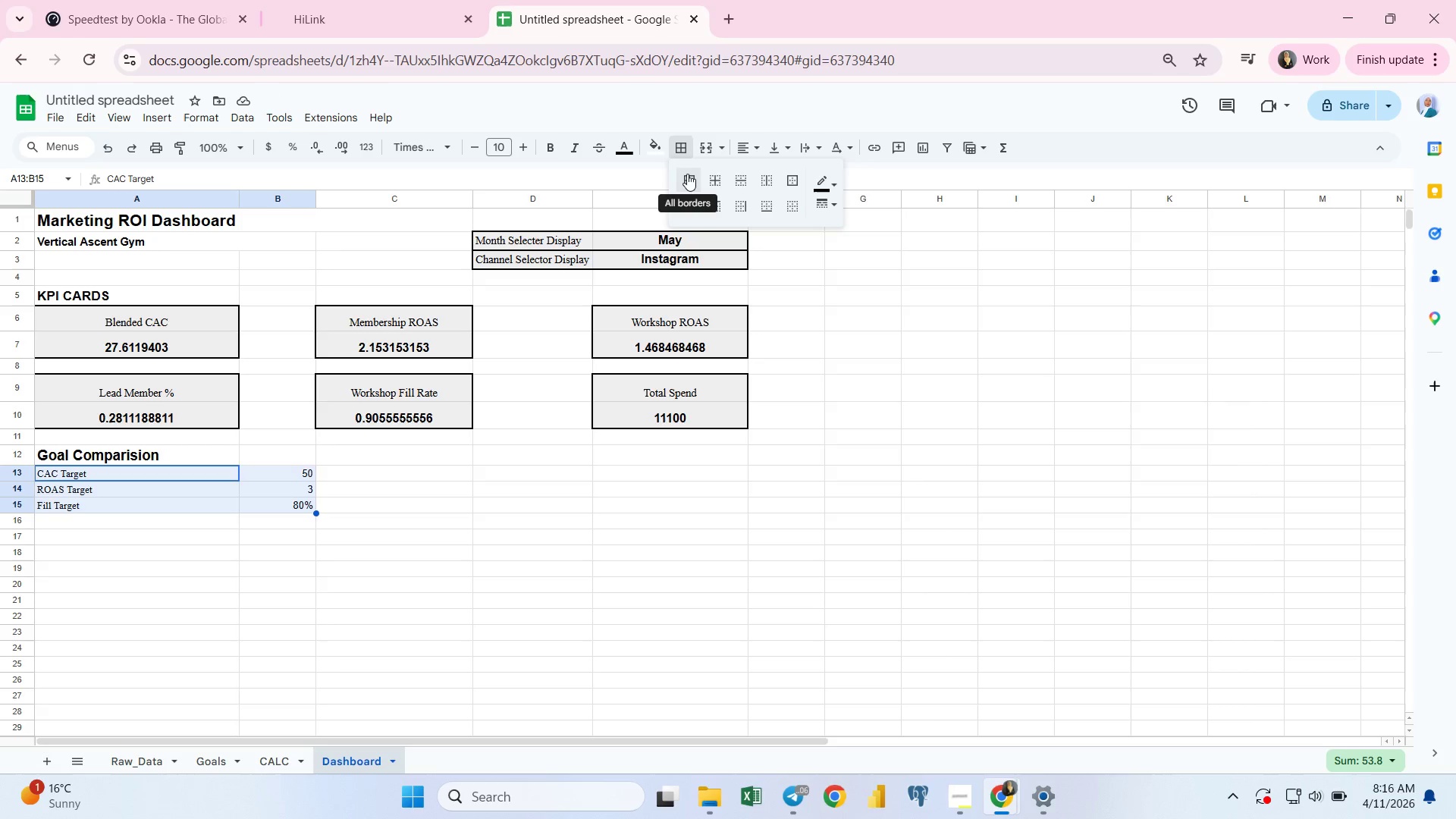 
left_click([688, 174])
 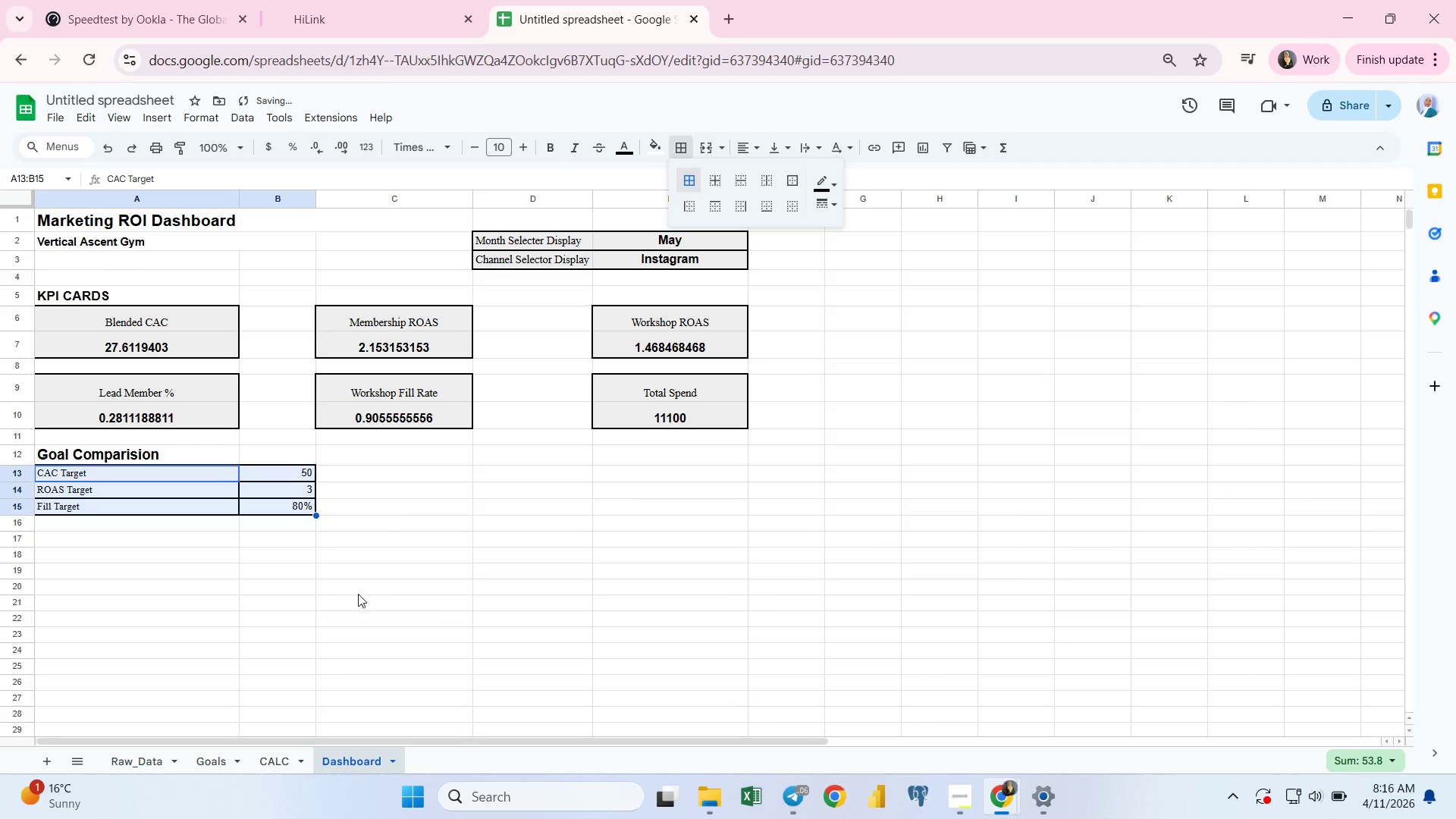 
left_click([358, 594])
 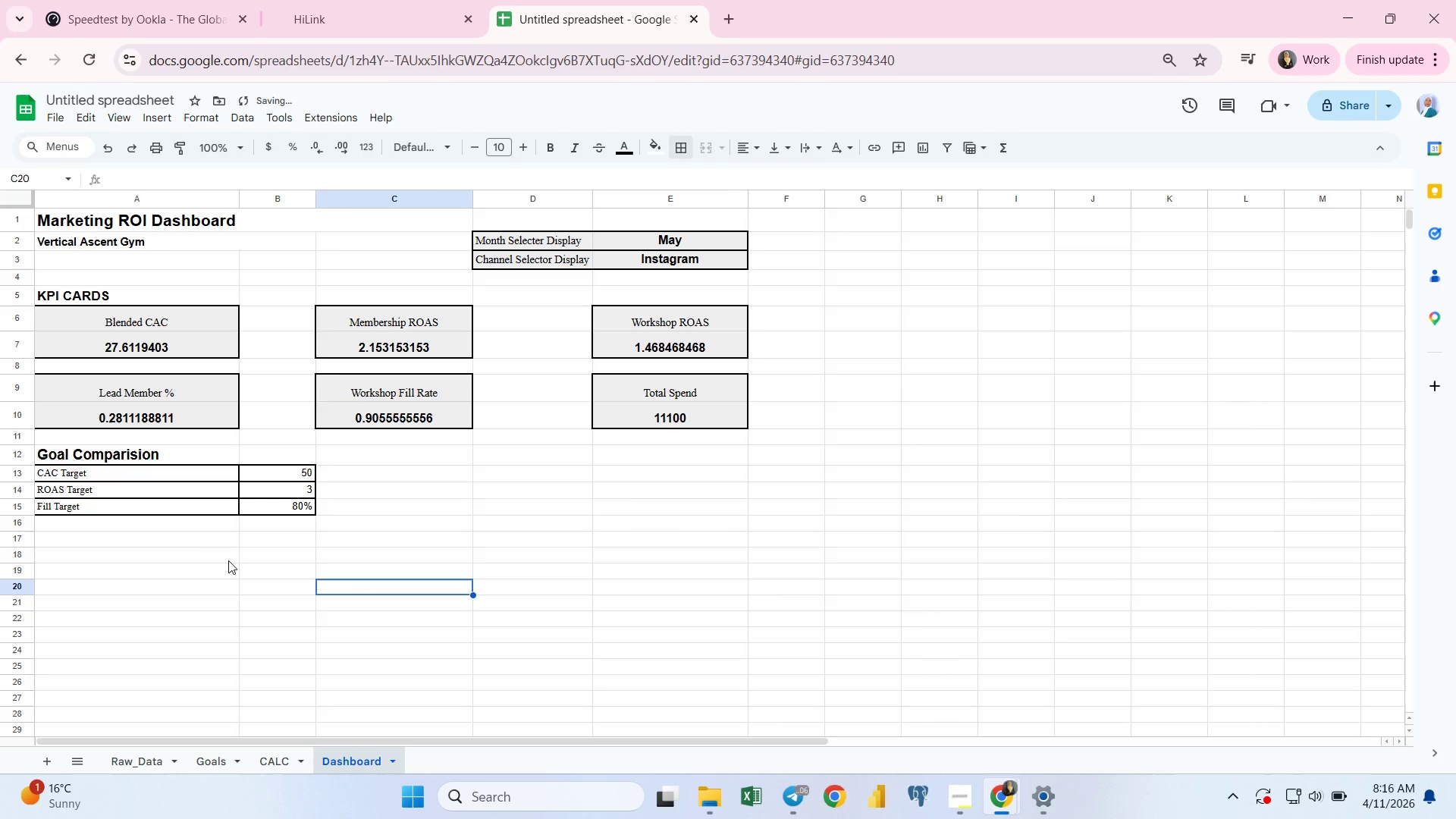 
left_click([228, 560])
 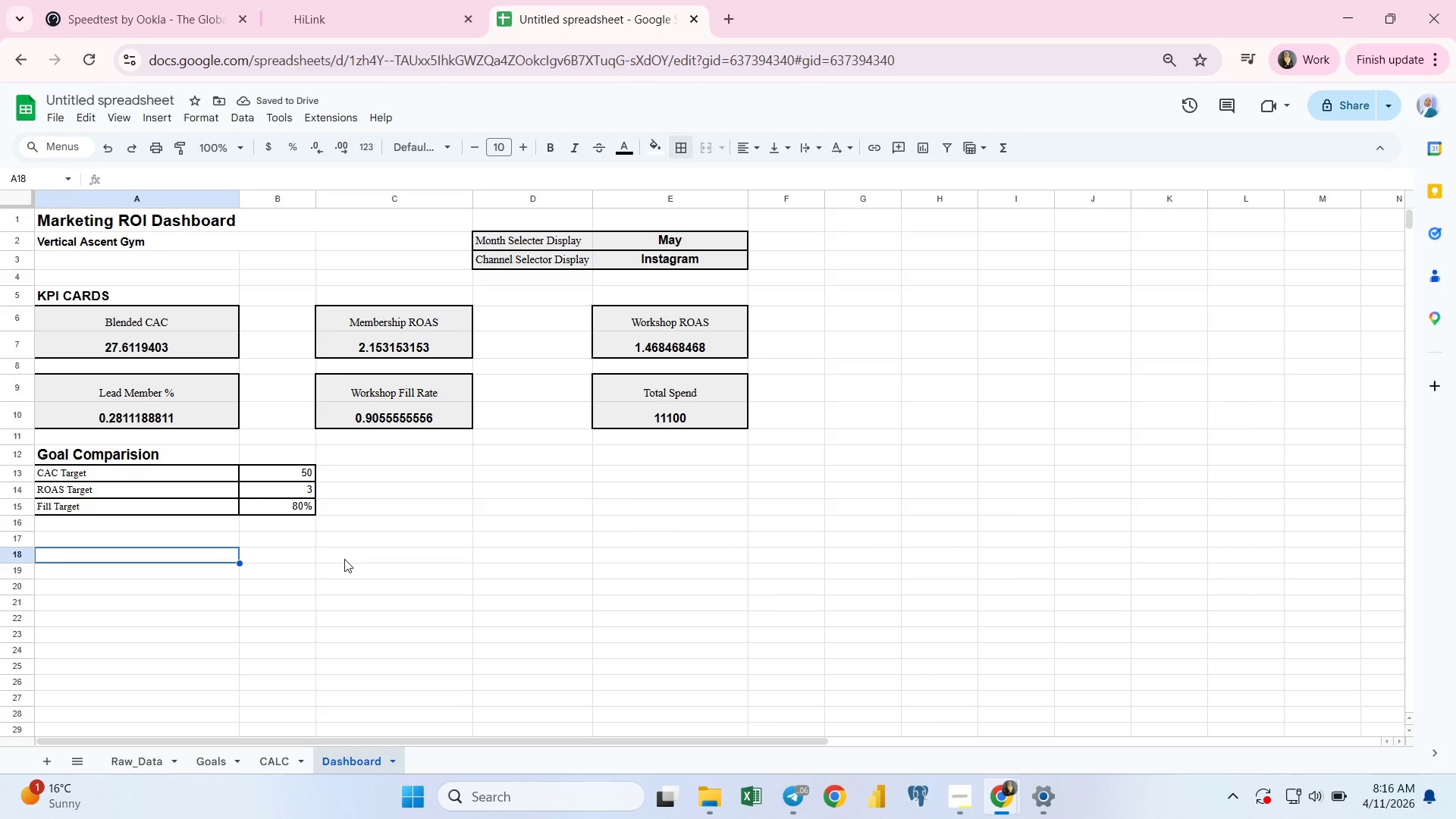 
left_click([358, 548])
 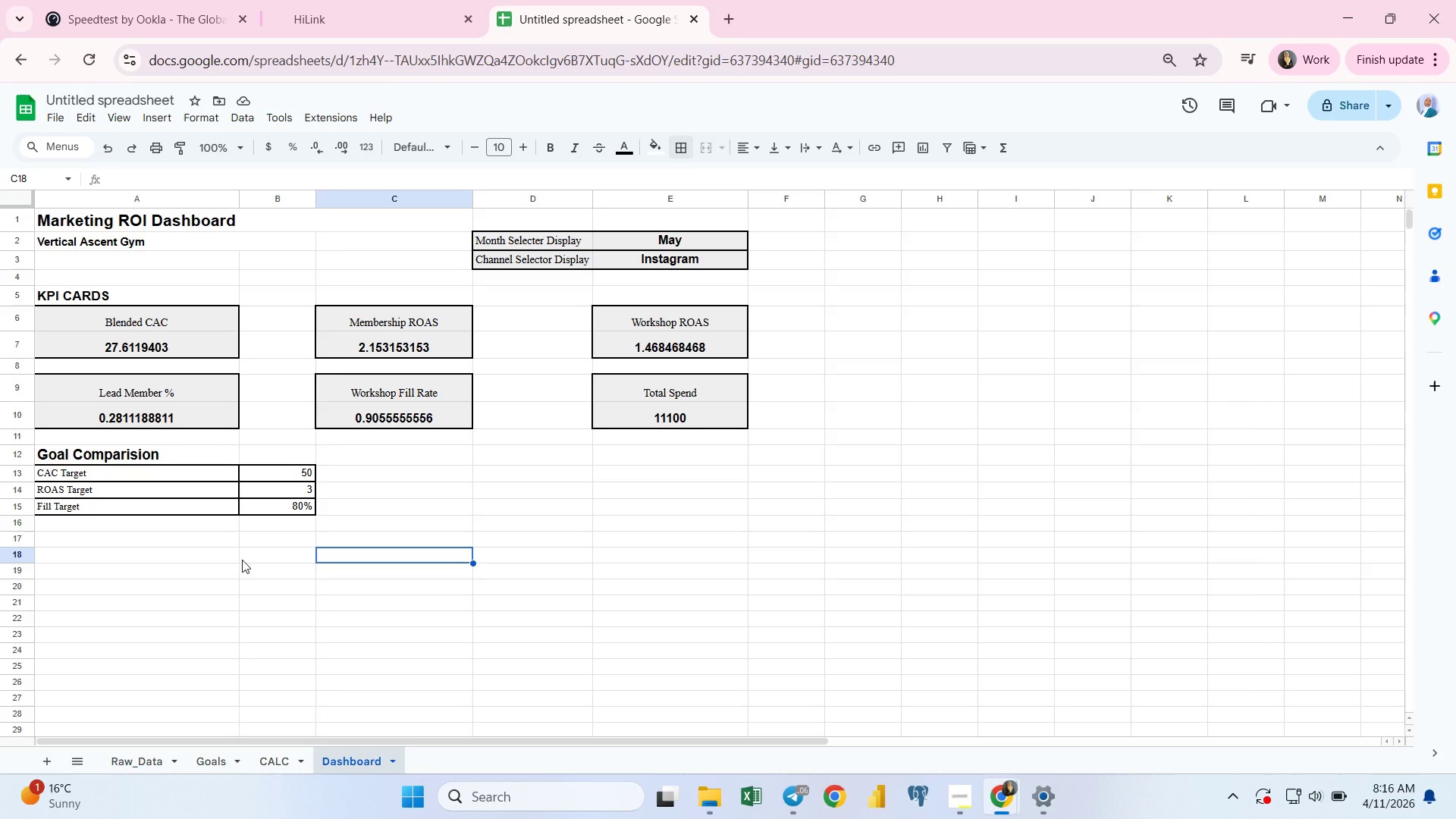 
wait(5.66)
 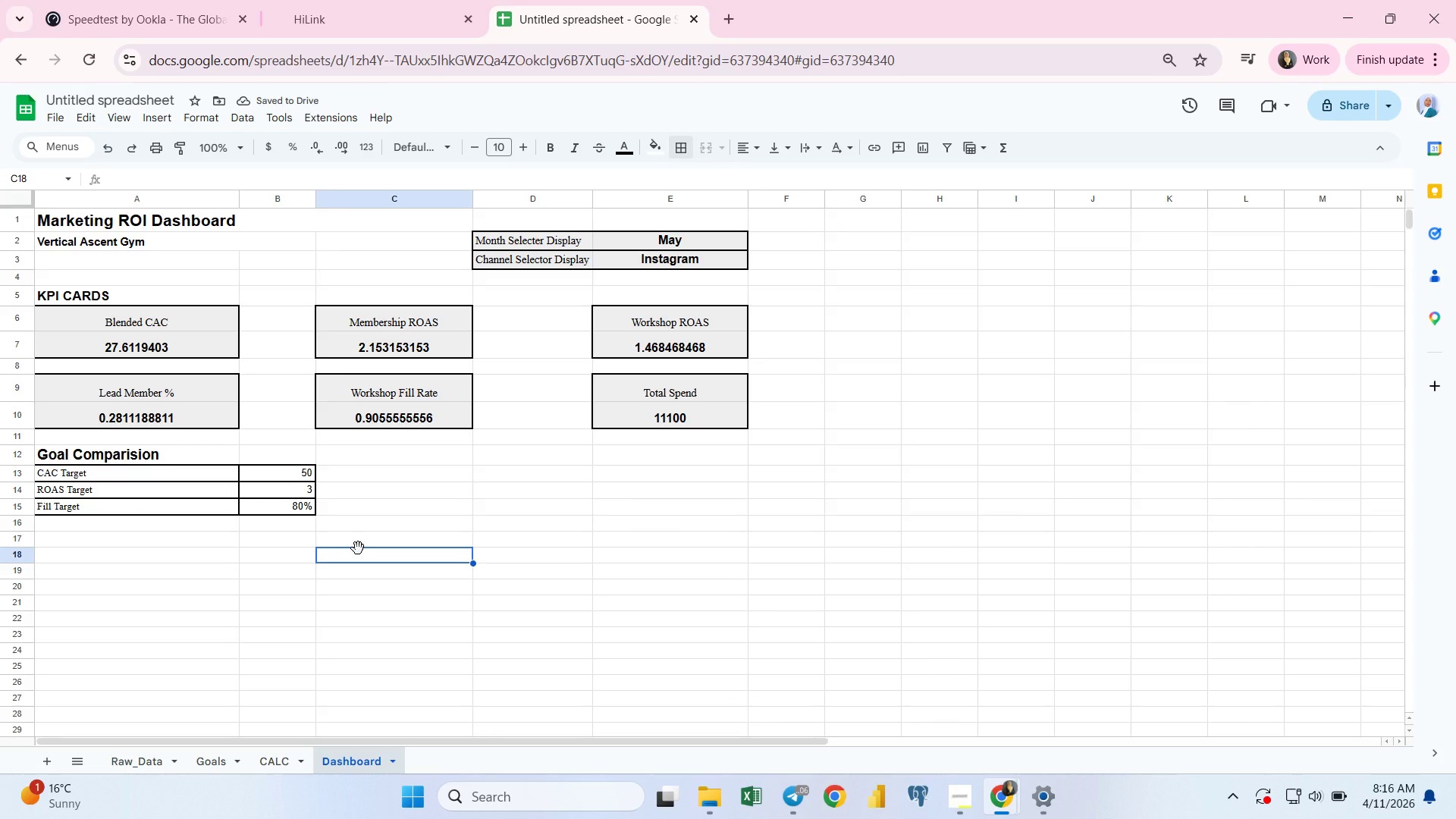 
left_click([42, 545])
 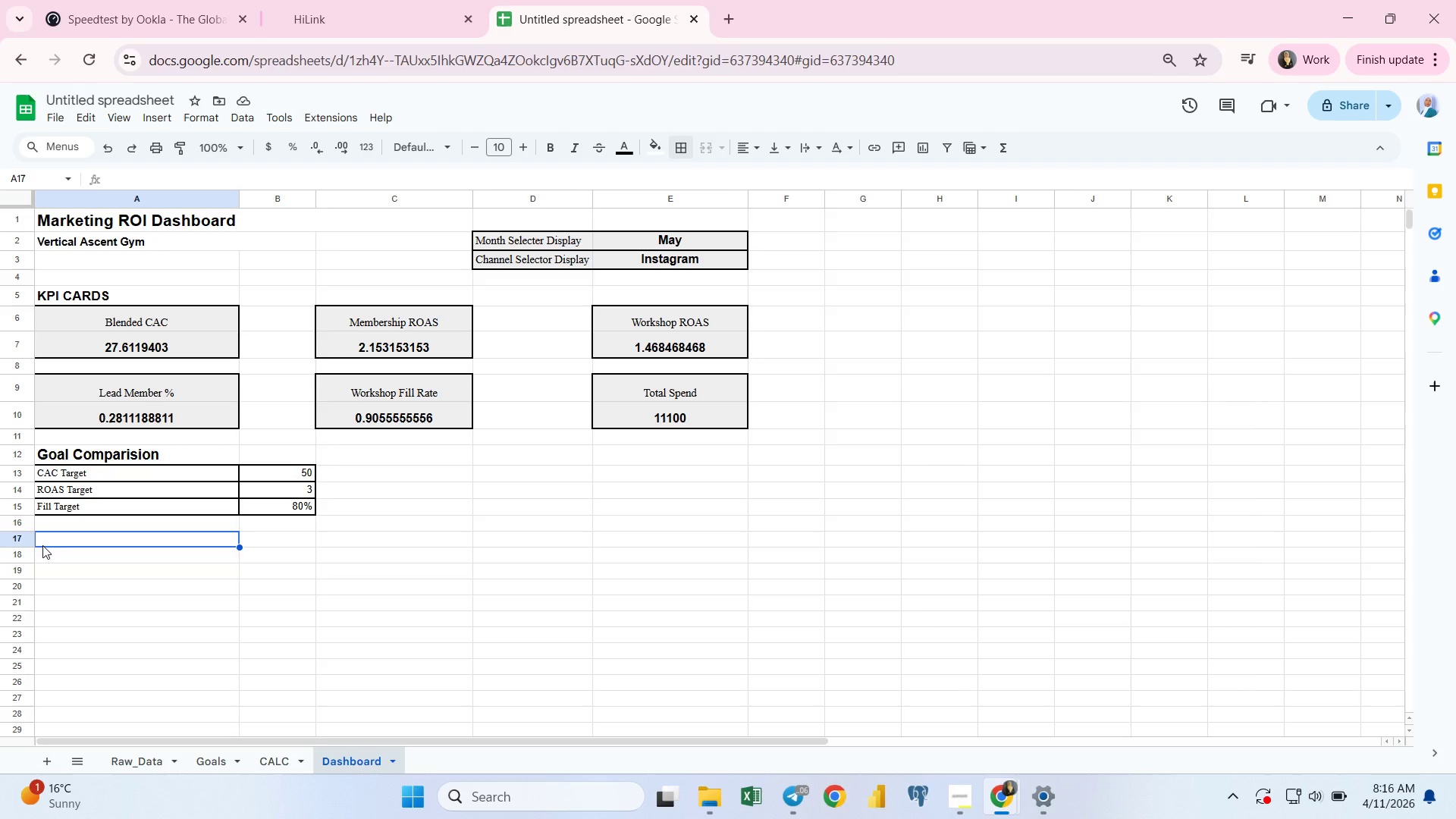 
wait(5.62)
 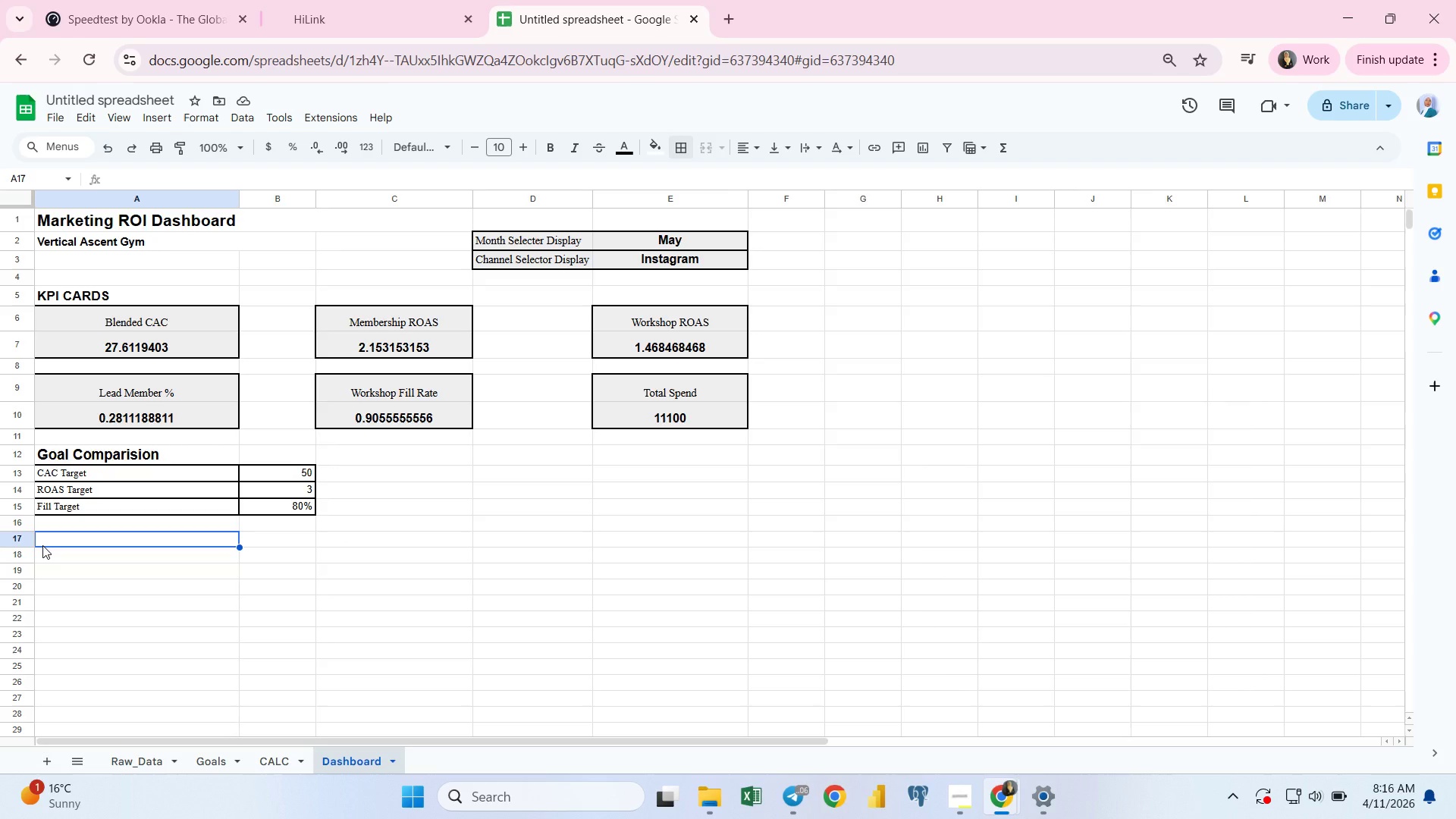 
left_click([47, 554])
 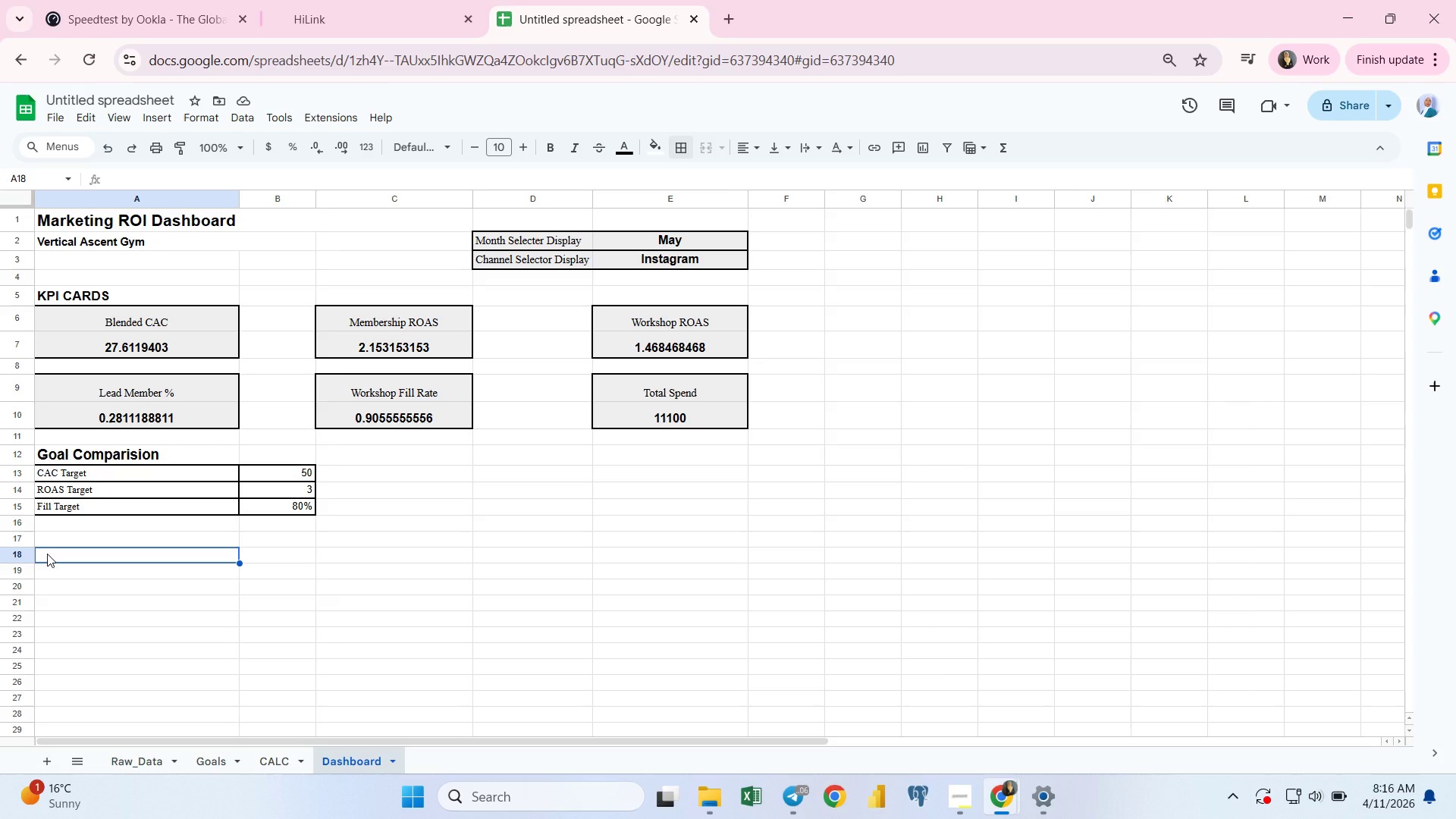 
type(Spa)
key(Backspace)
key(Backspace)
type(PARKLINE TR)
key(Backspace)
type(rend Section)
 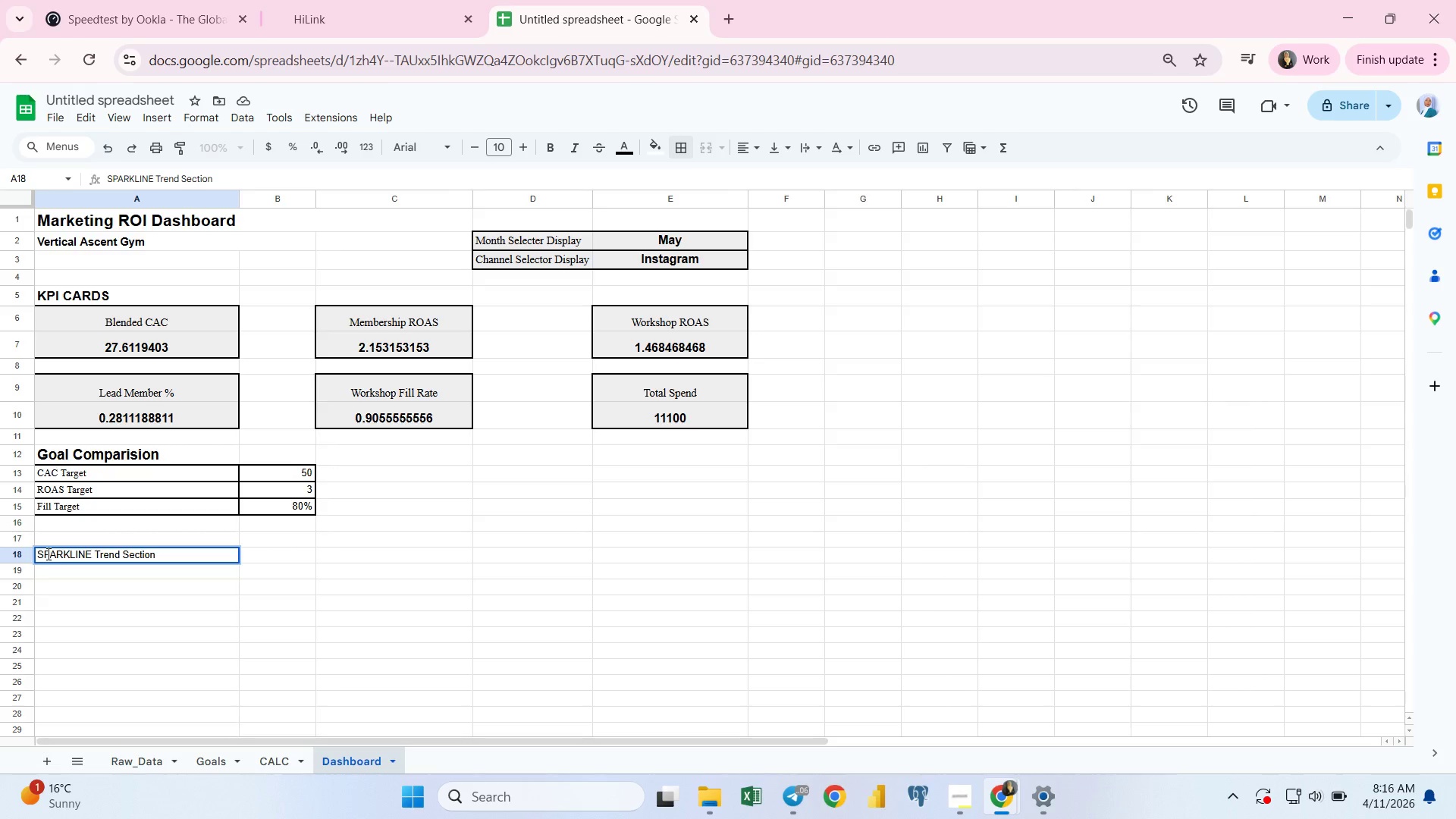 
key(Enter)
 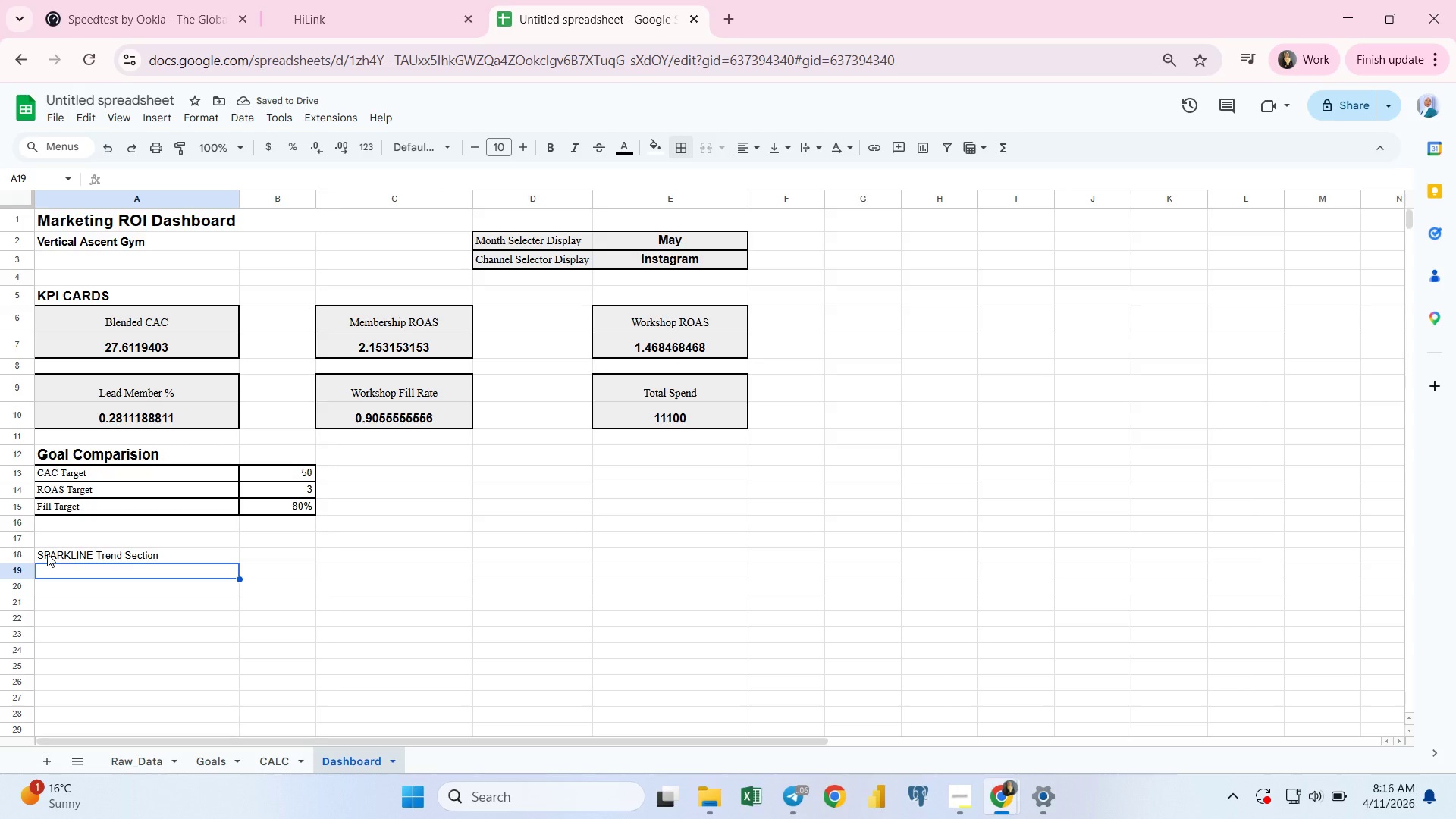 
wait(5.14)
 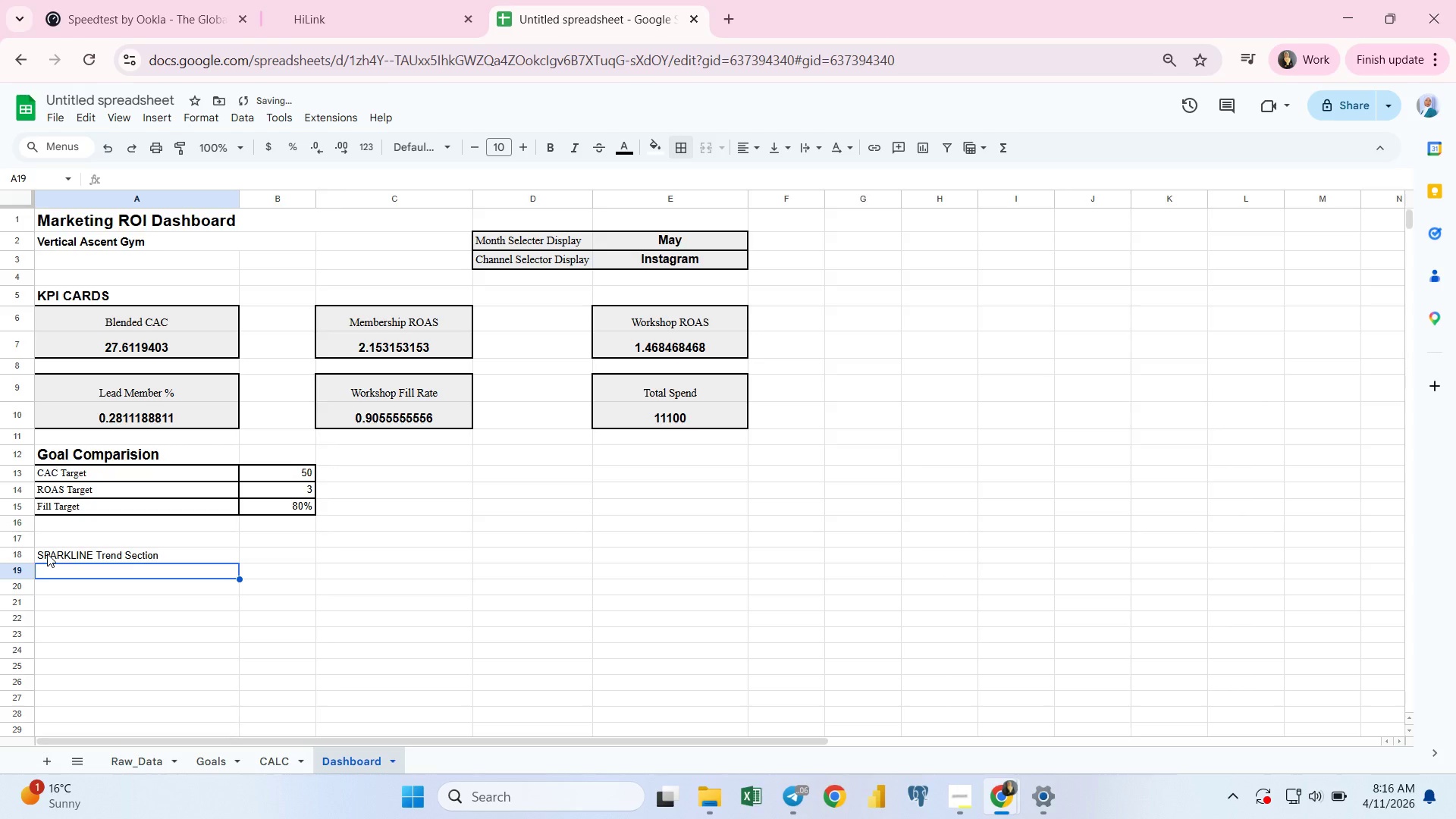 
type(spend Trande)
key(Backspace)
key(Backspace)
key(Backspace)
key(Backspace)
type(end)
 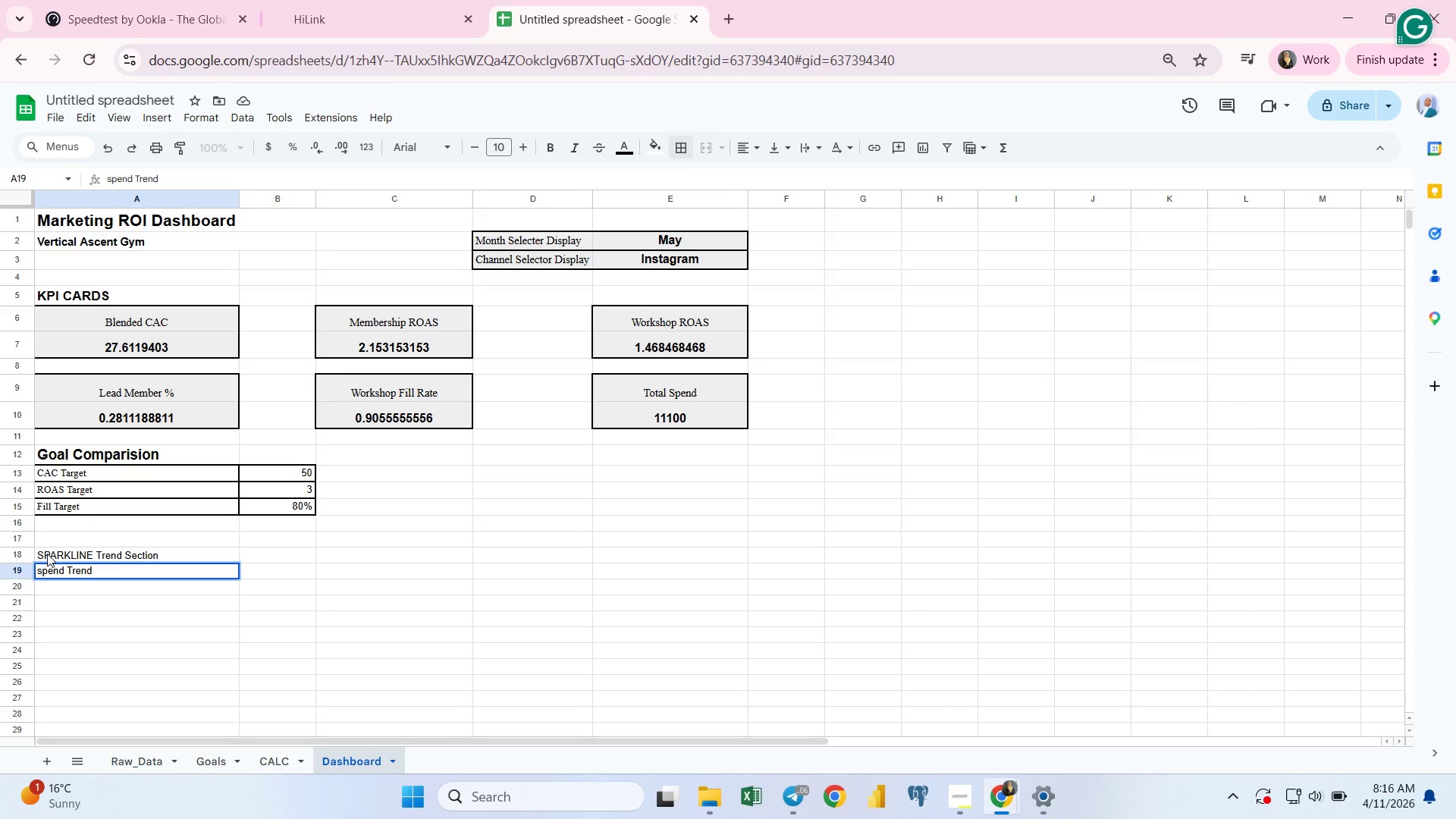 
key(Enter)
 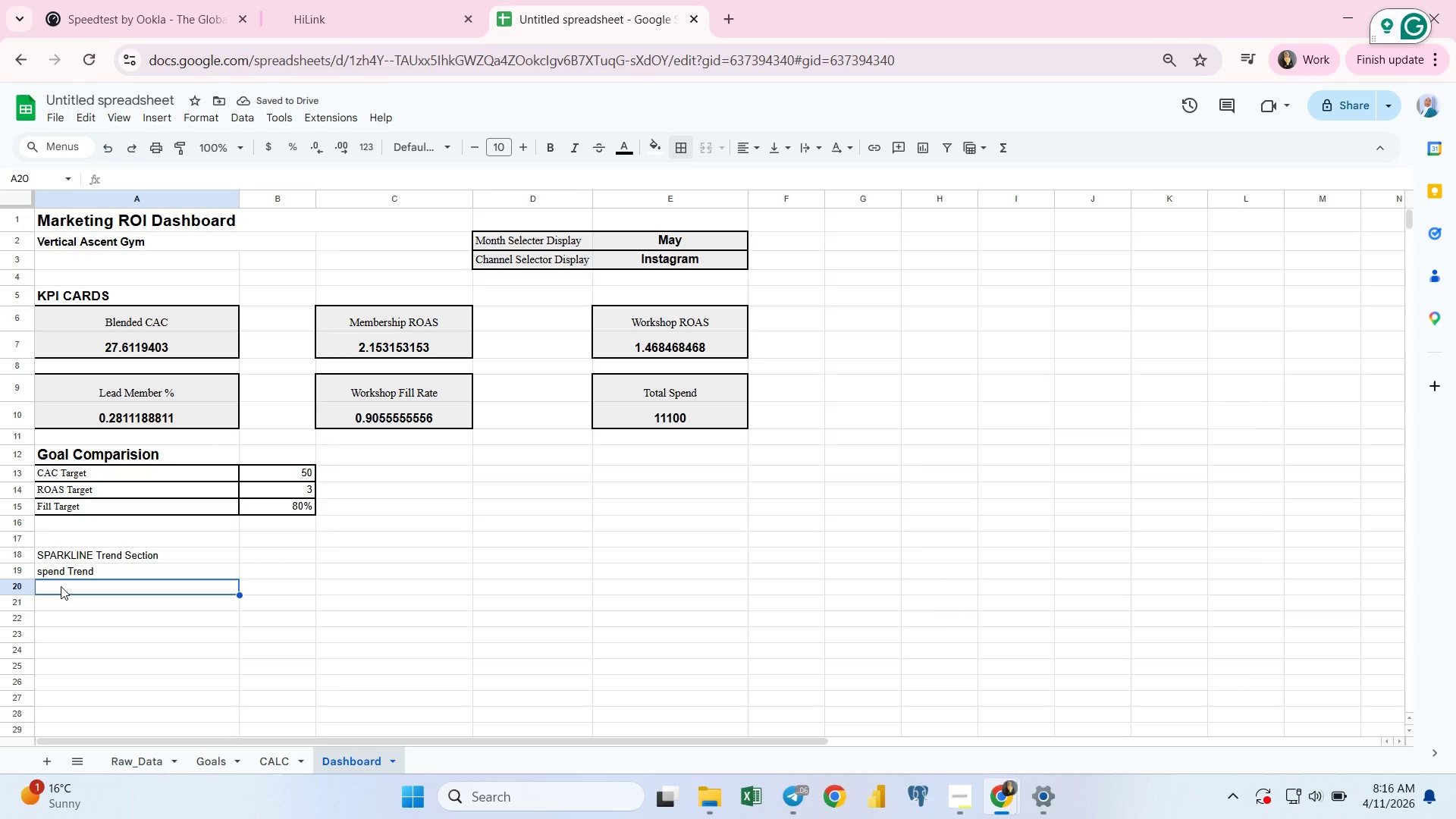 
key(Equal)
 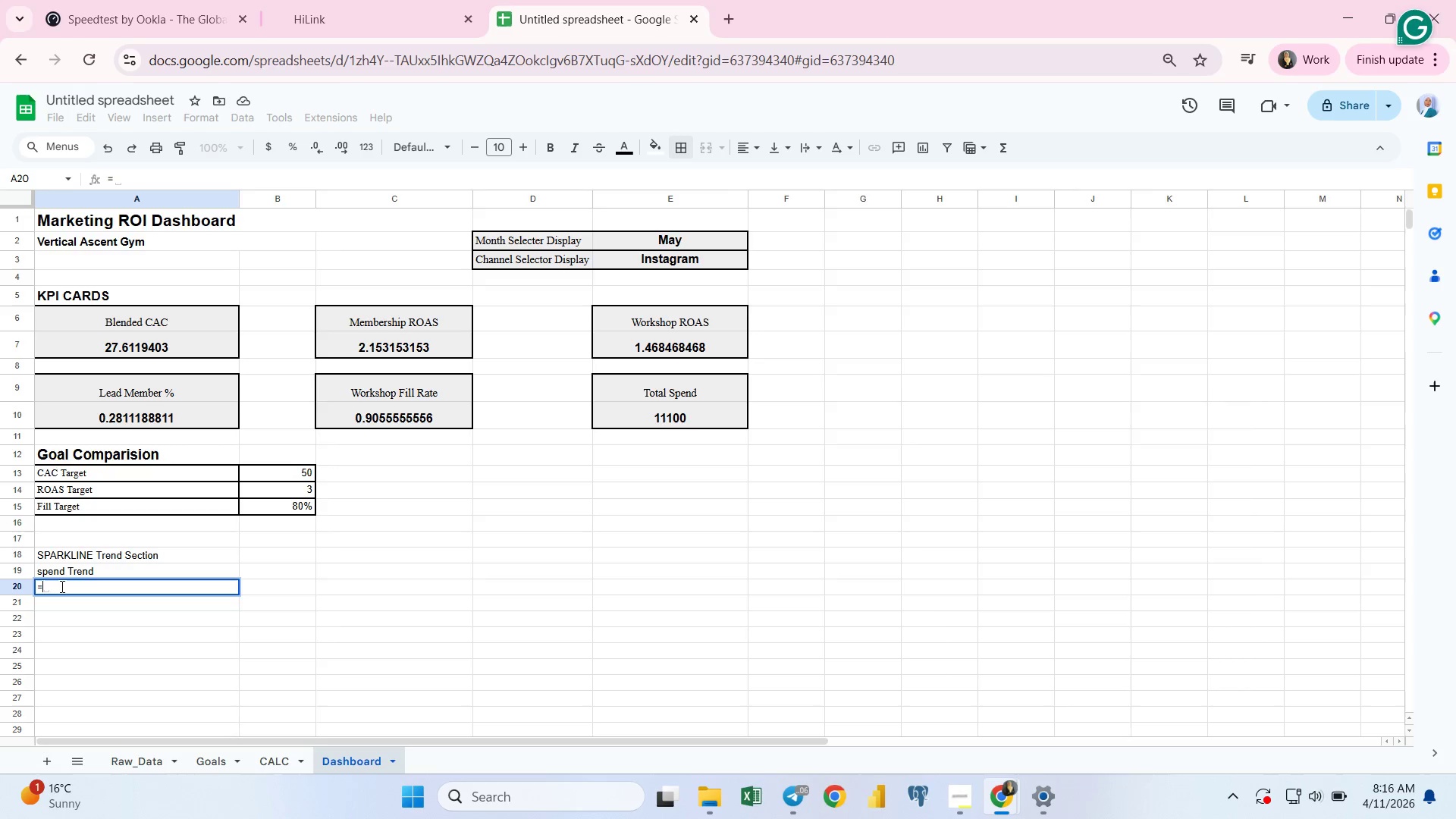 
type(spa)
 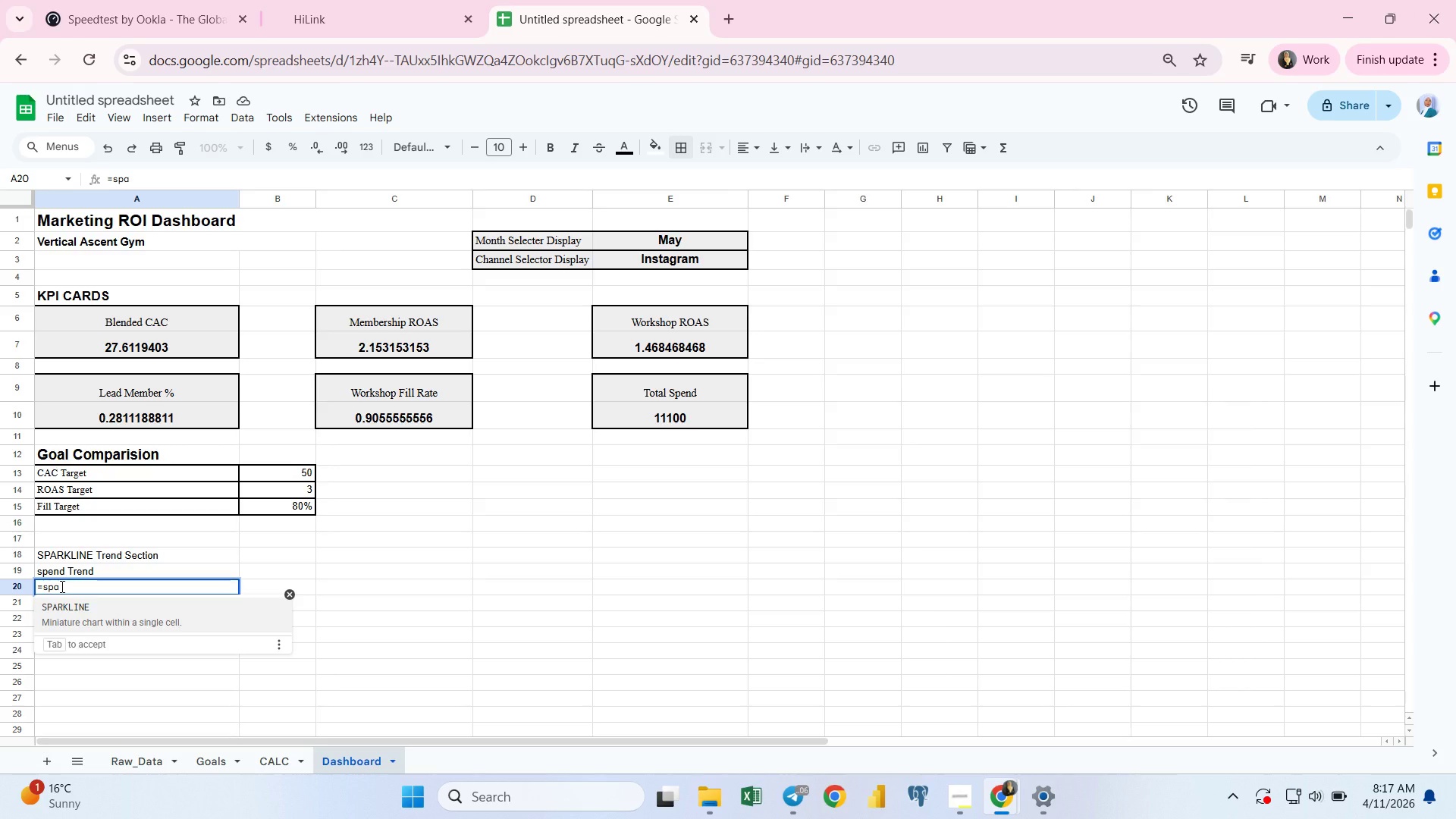 
key(Enter)
 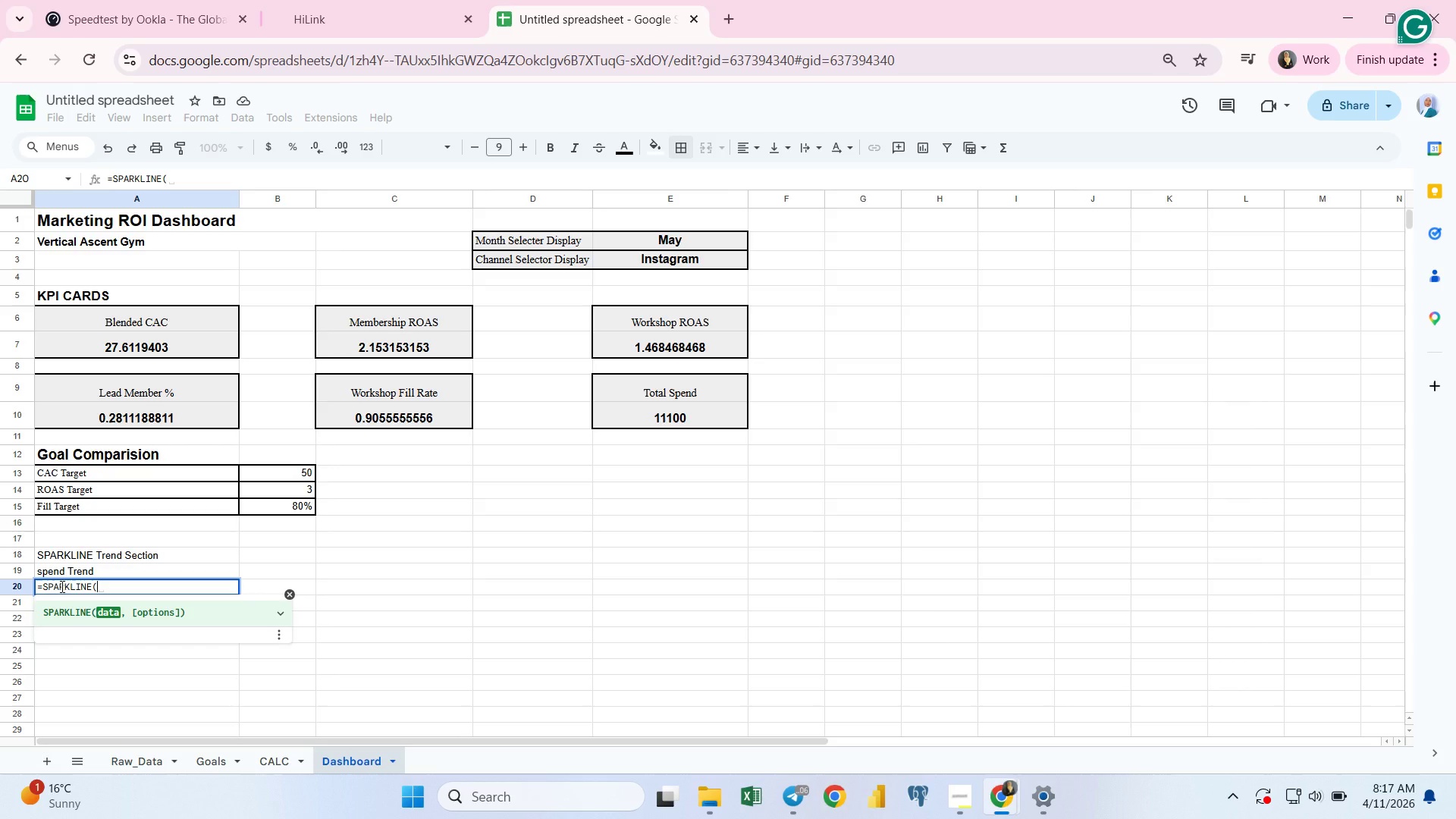 
key(Q)
 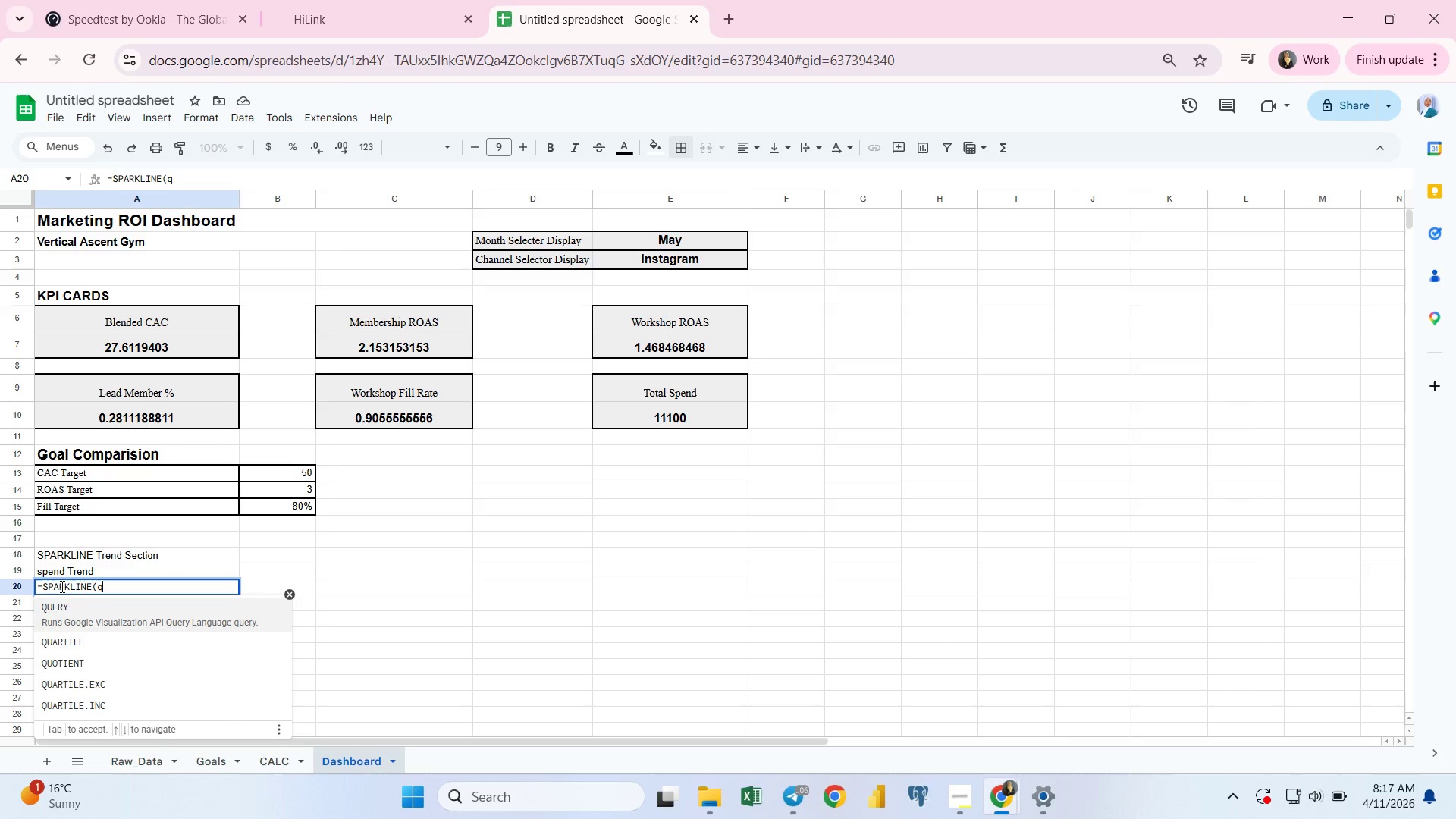 
key(Enter)
 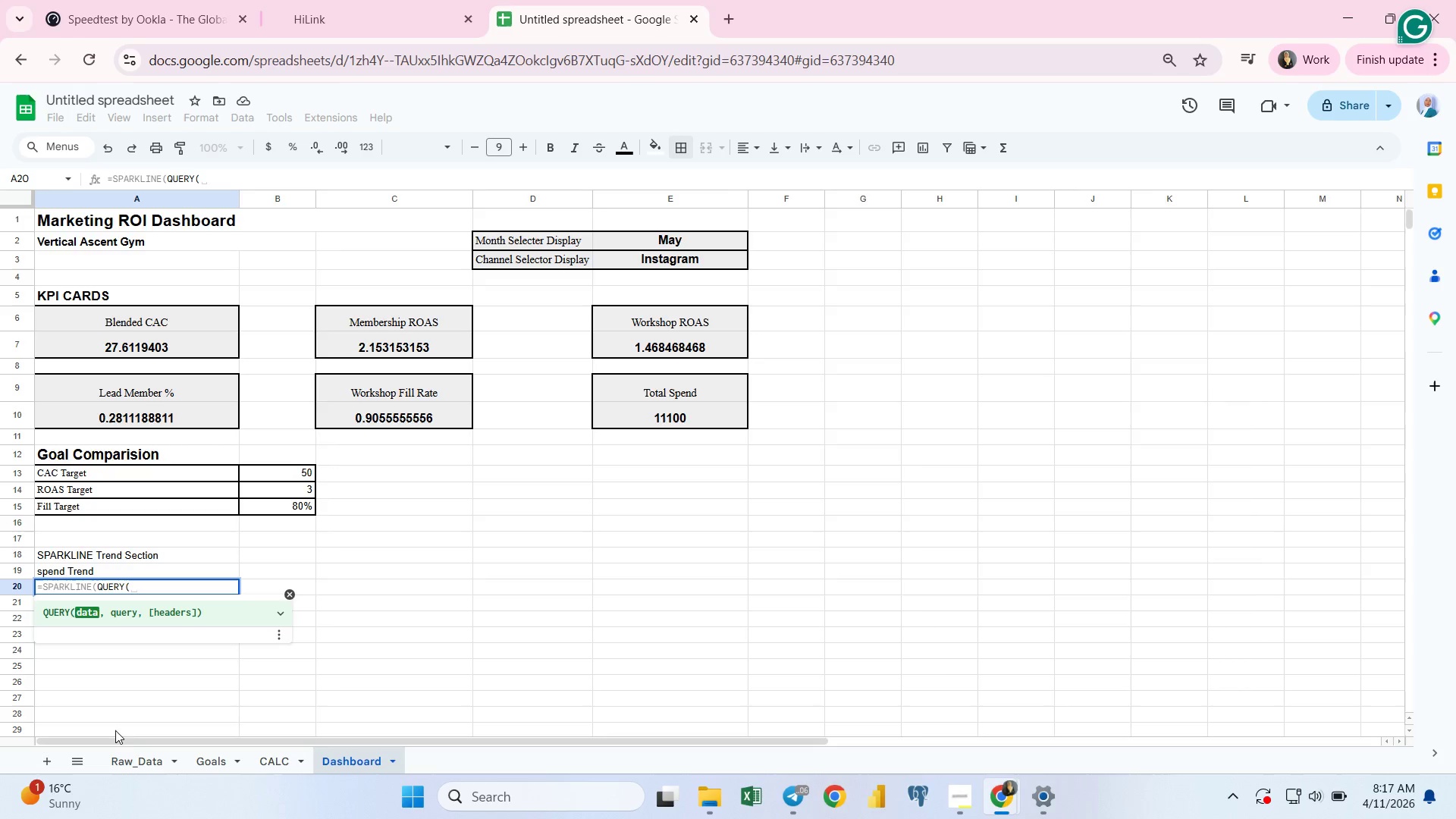 
left_click([138, 759])
 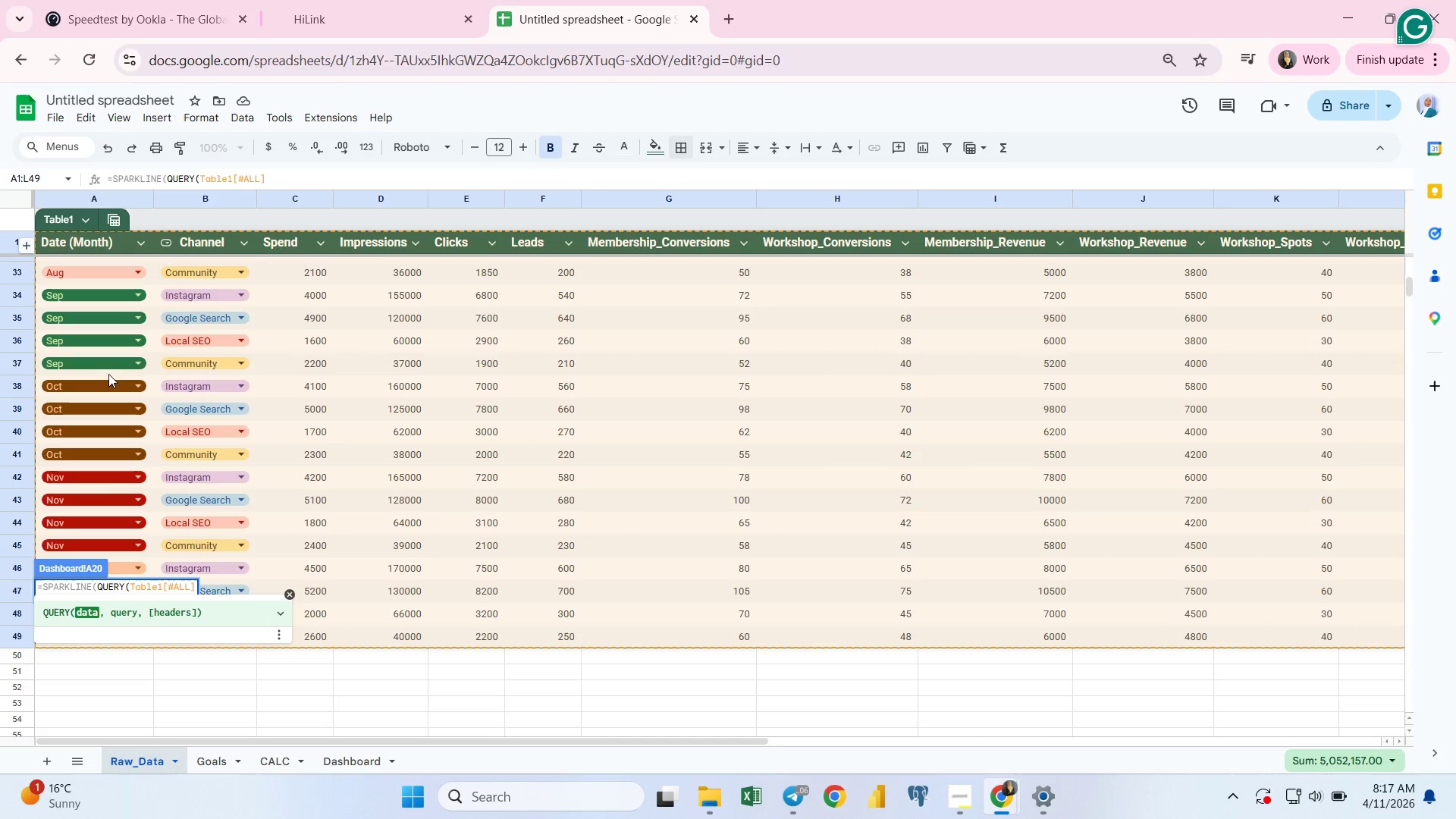 
wait(5.66)
 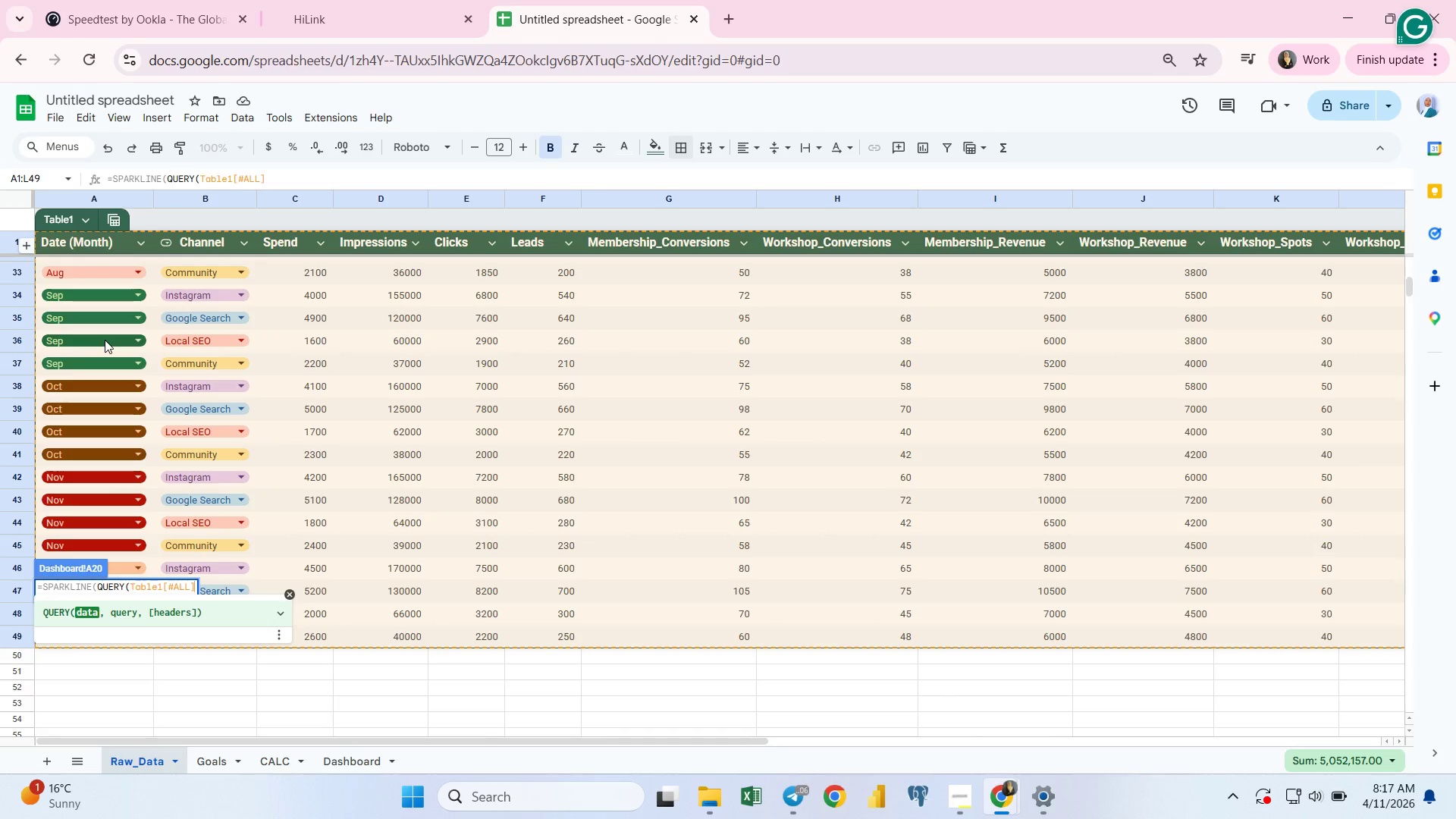 
key(Backspace)
 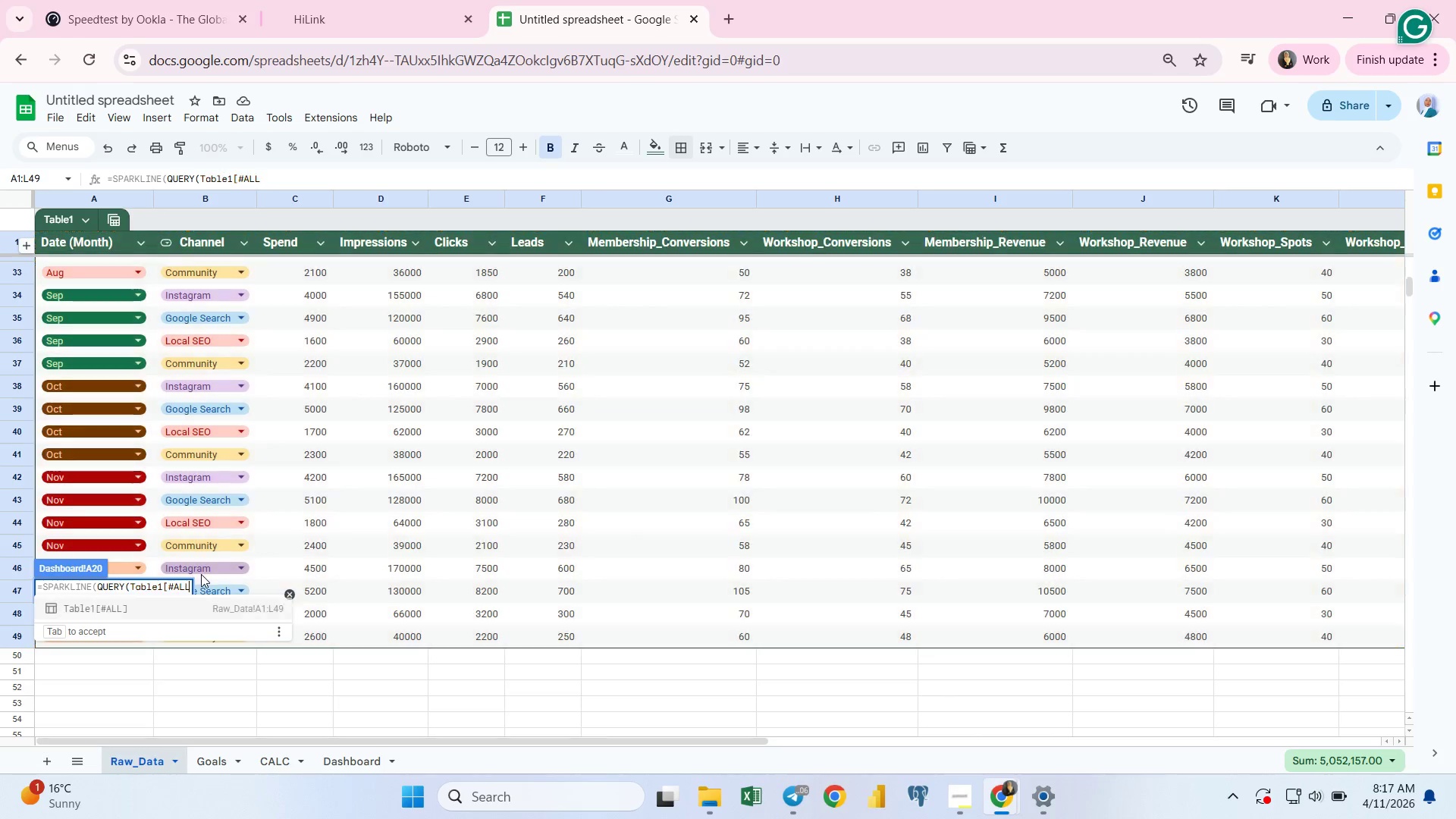 
key(Backspace)
 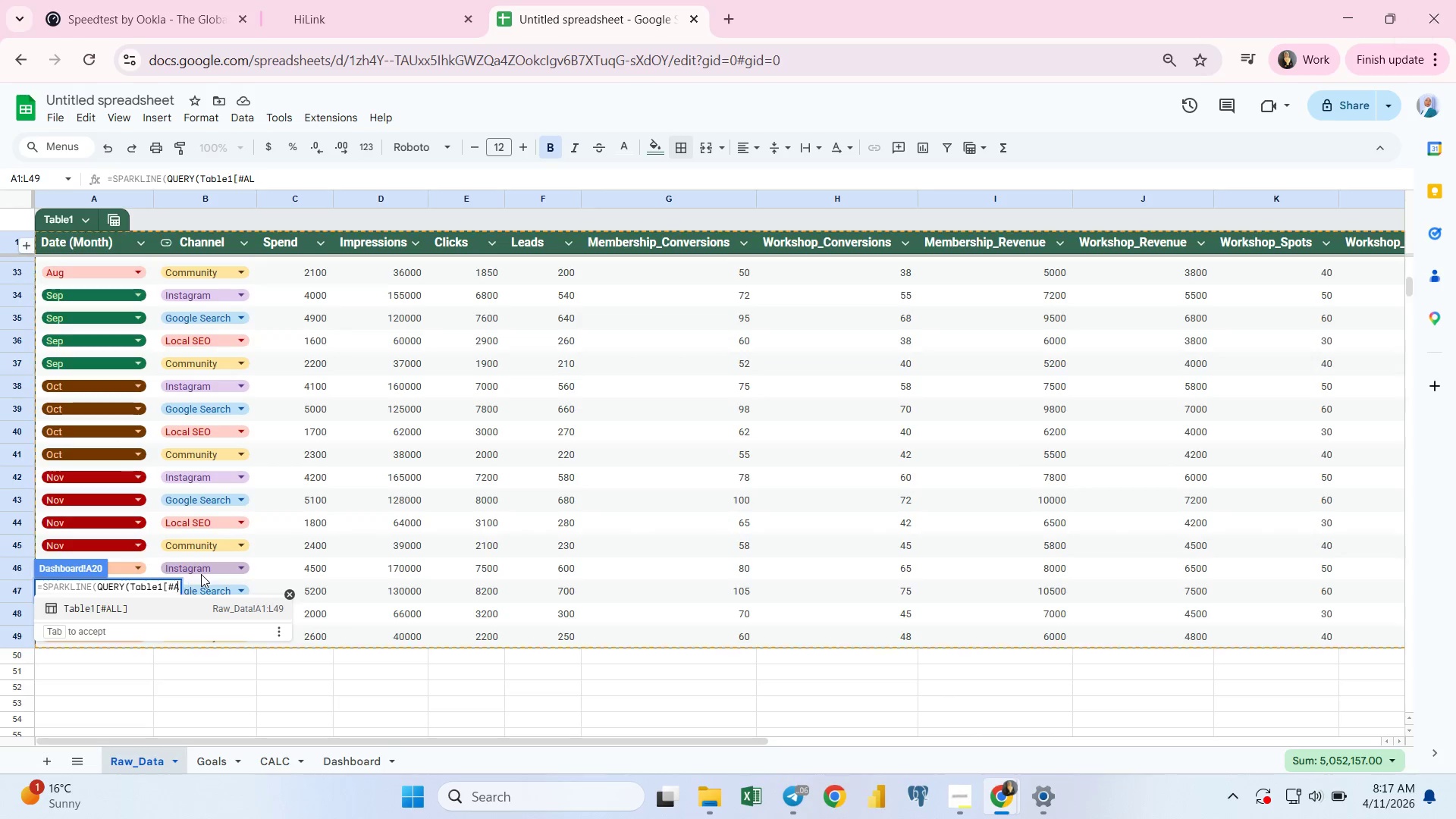 
key(Backspace)
 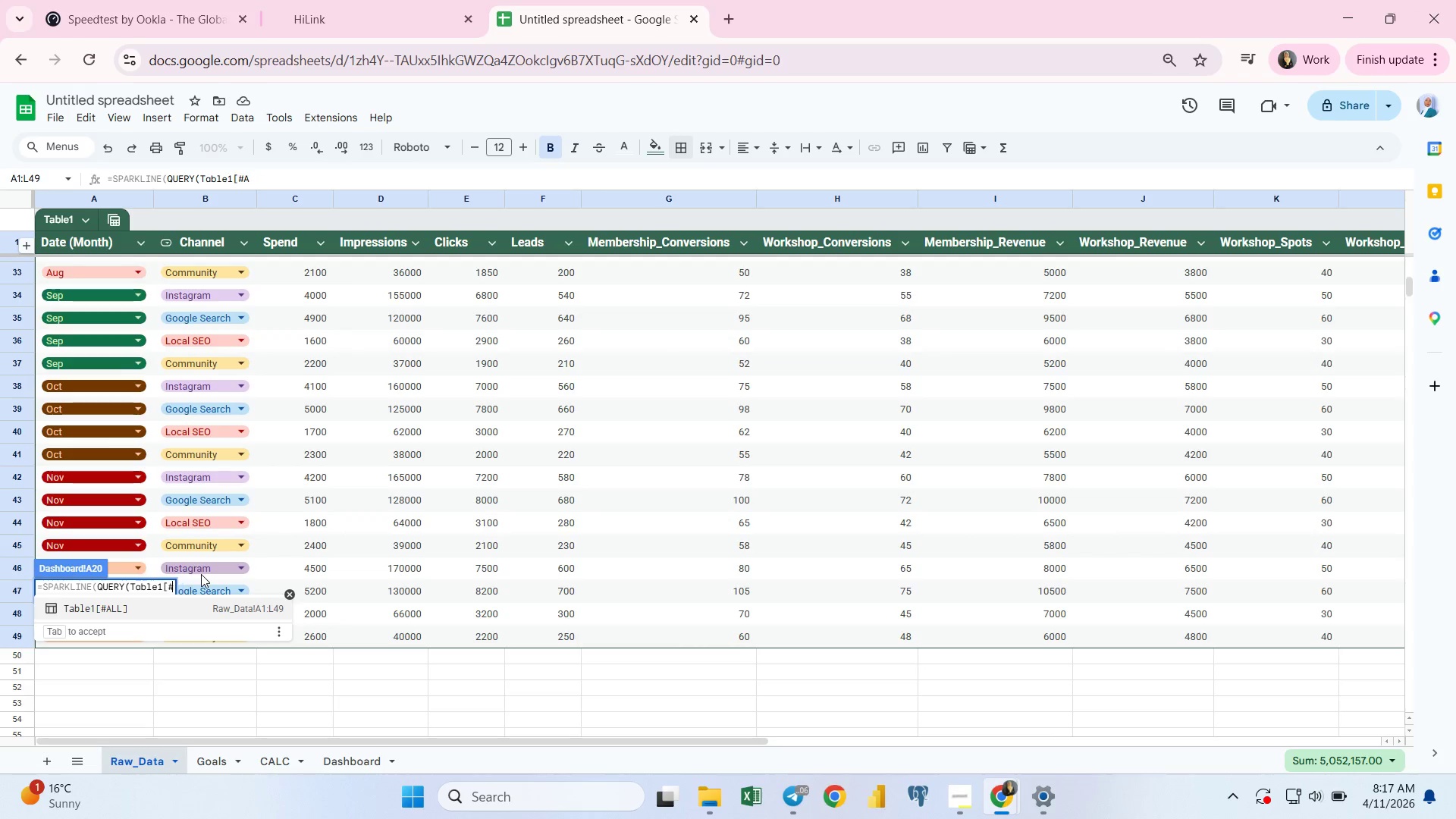 
key(Backspace)
 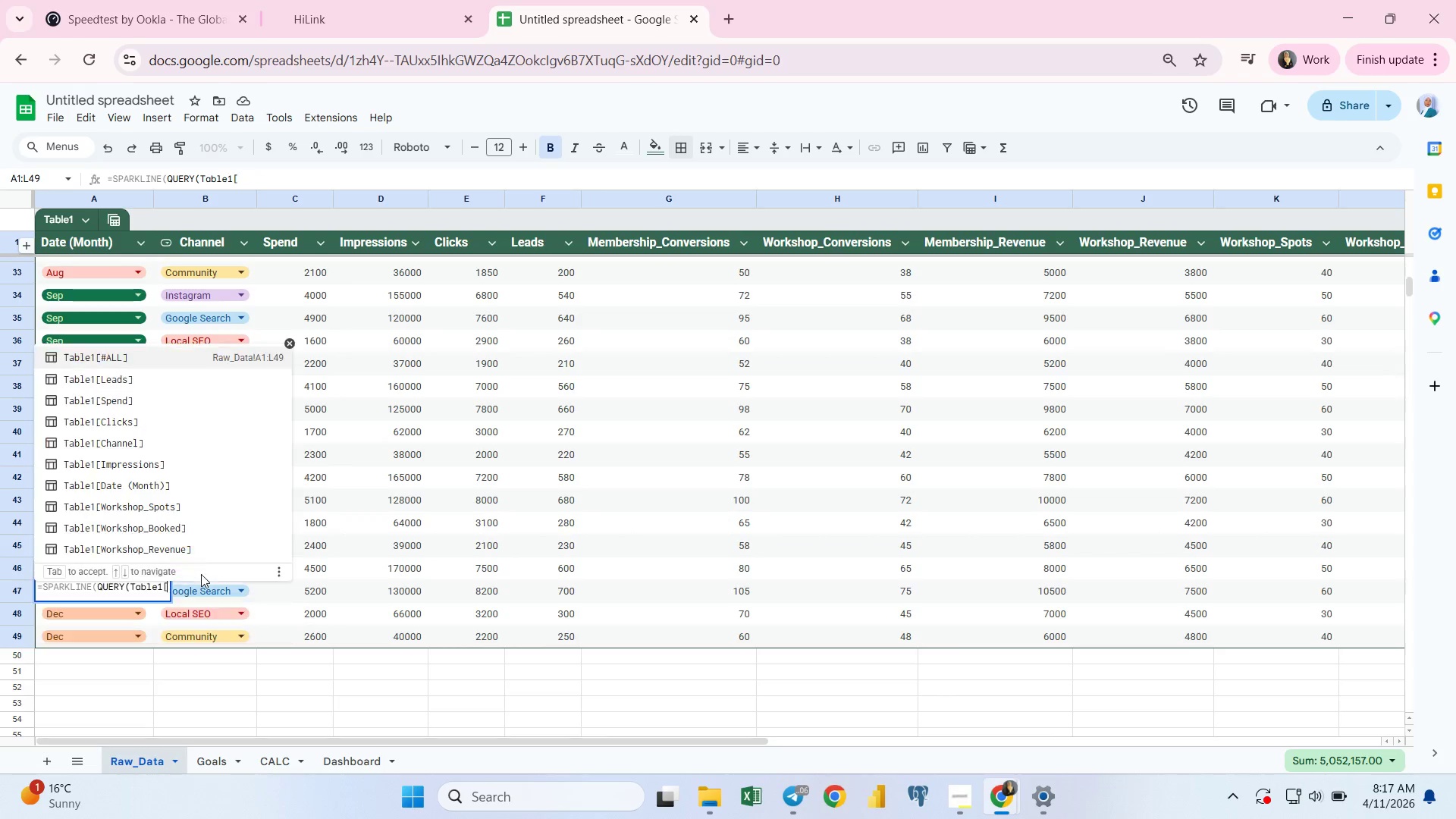 
key(Backspace)
 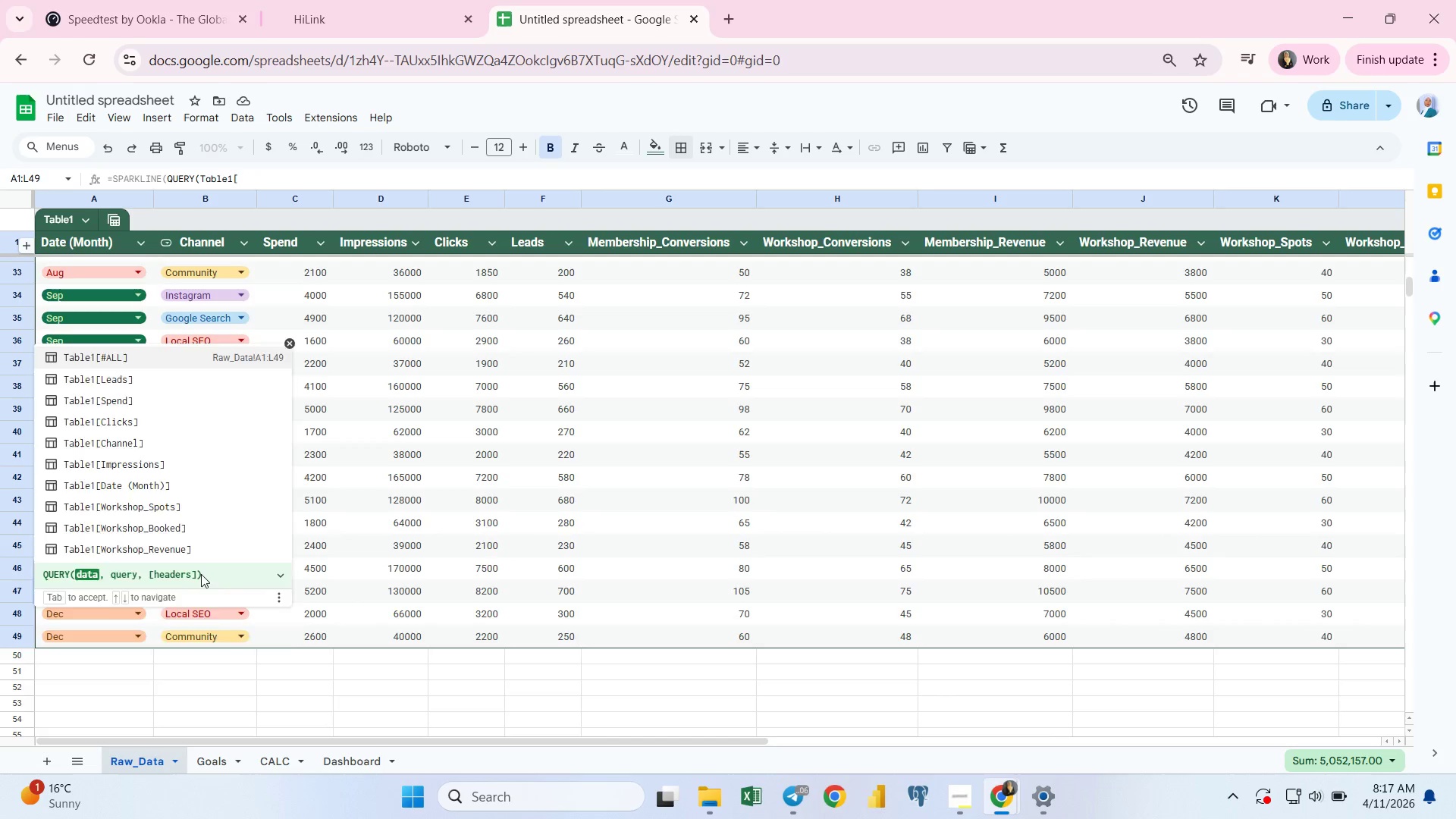 
key(Backspace)
 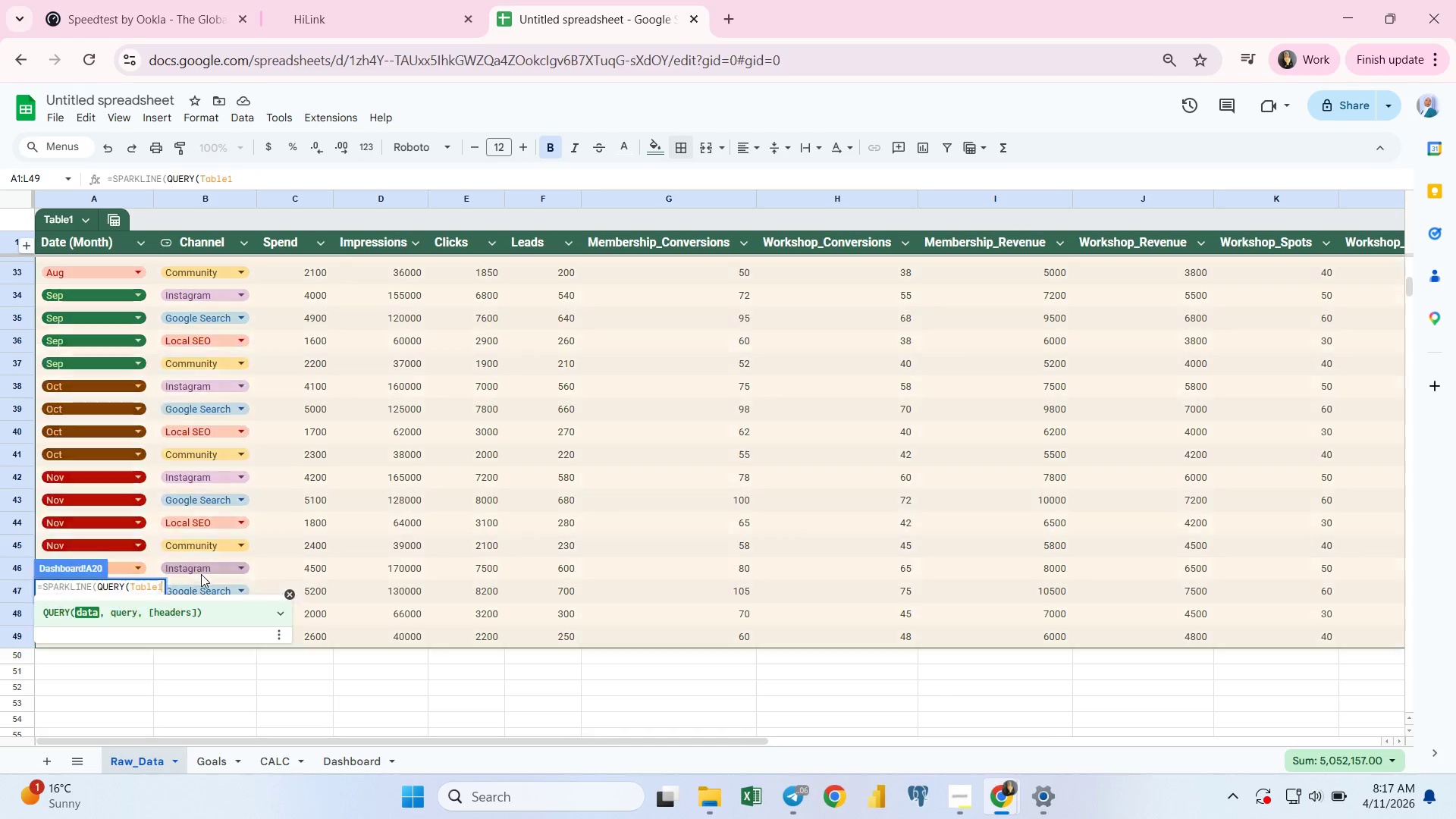 
key(Backspace)
 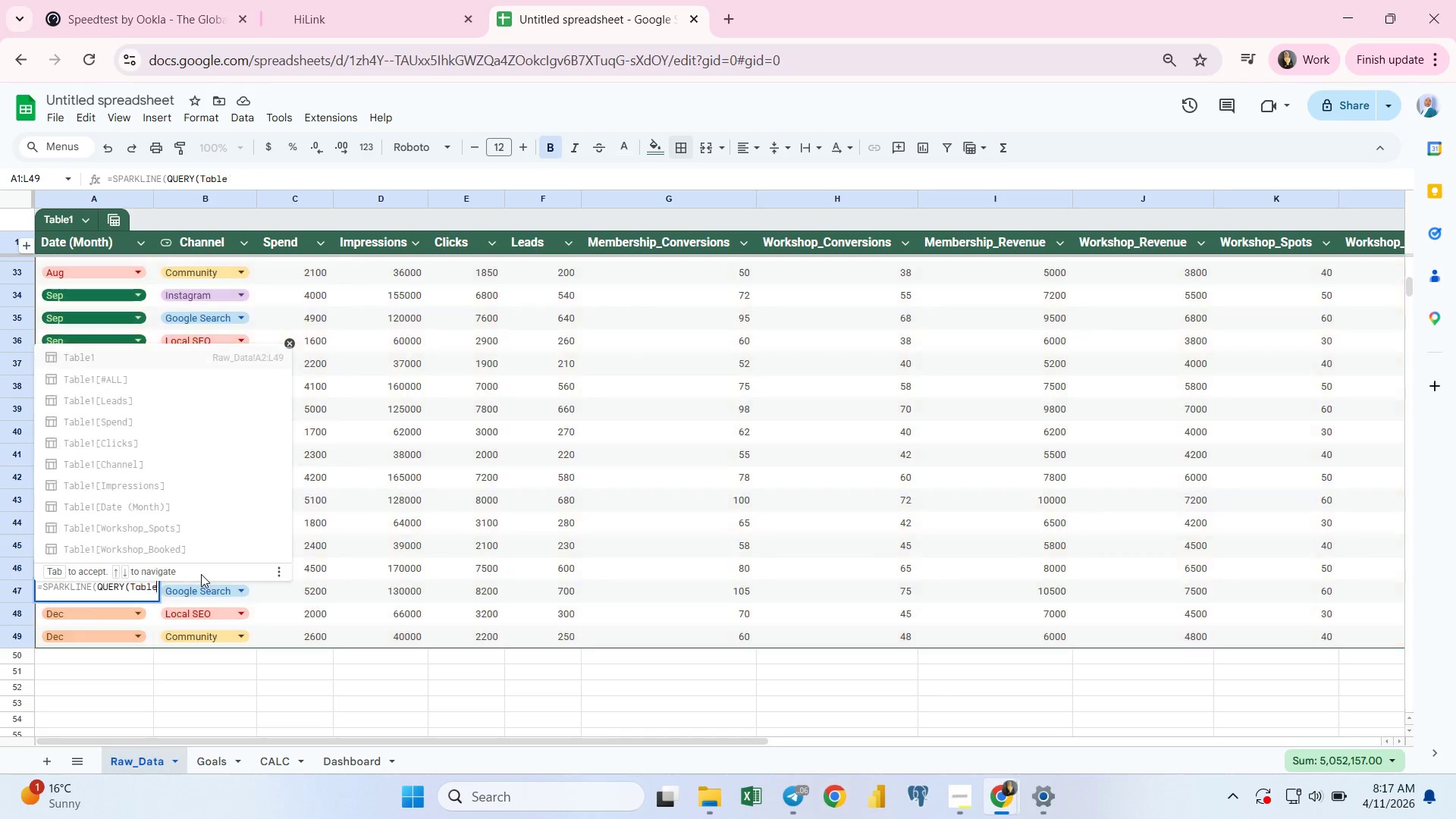 
key(Backspace)
 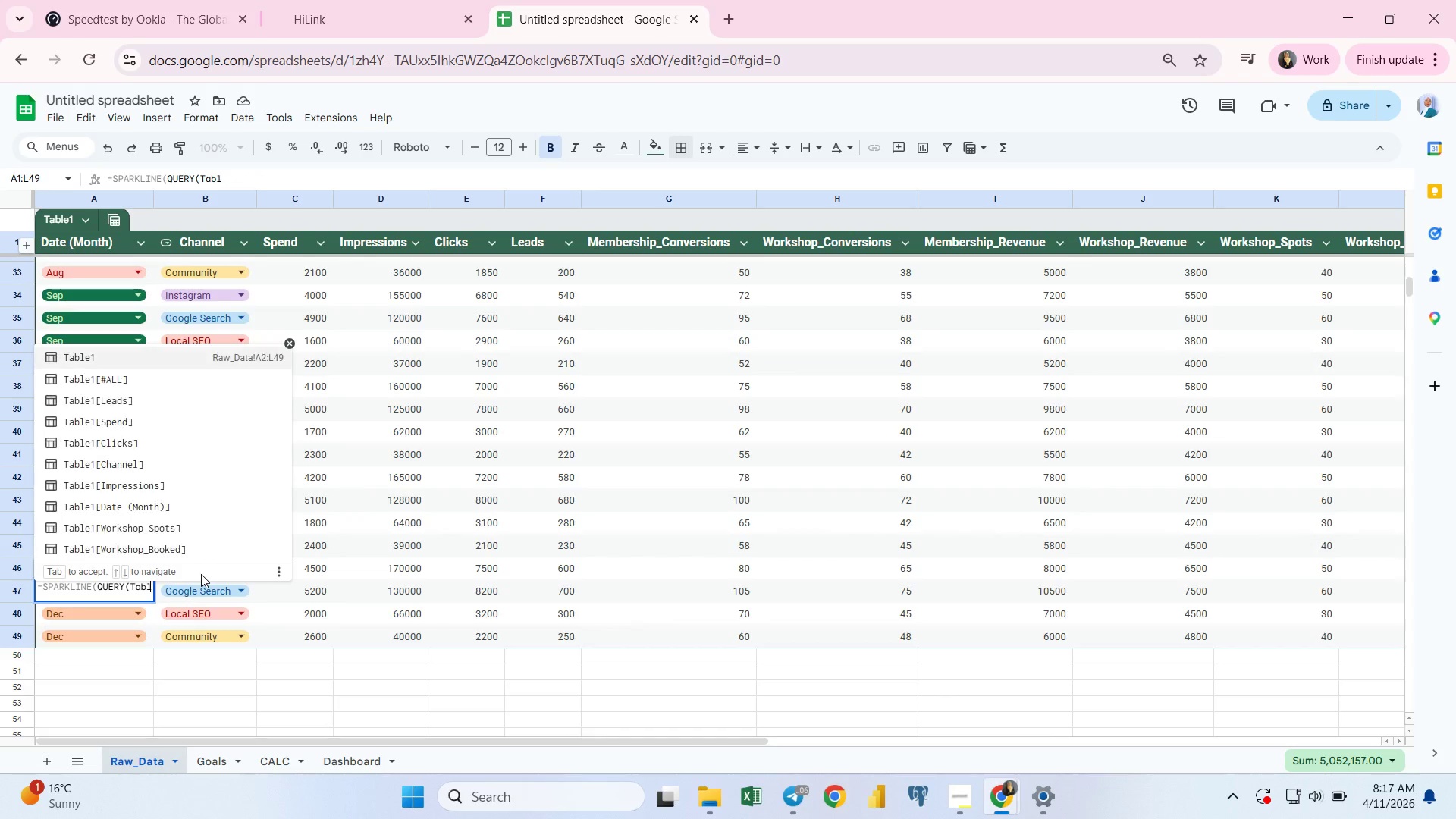 
key(Backspace)
 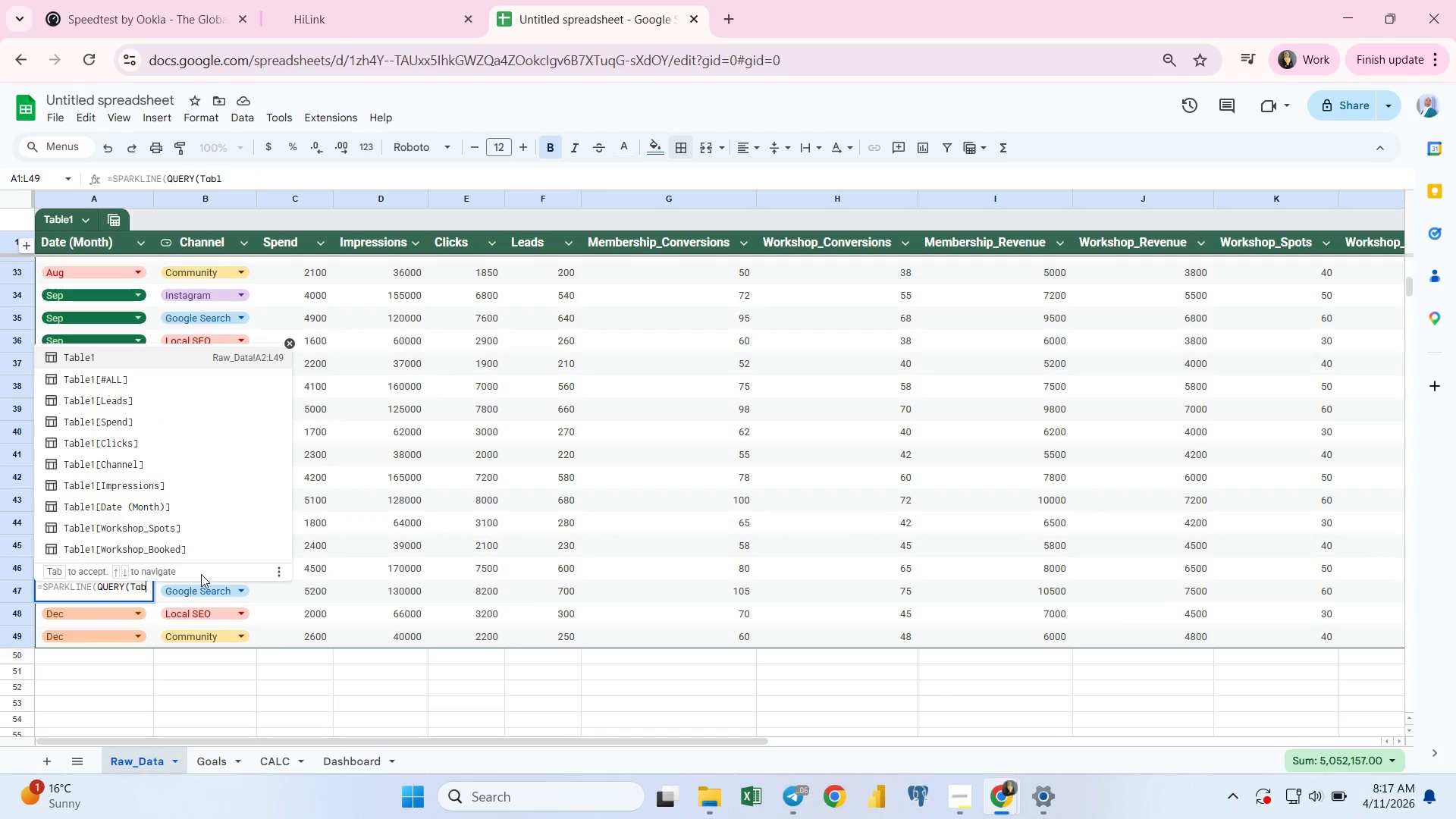 
key(Backspace)
 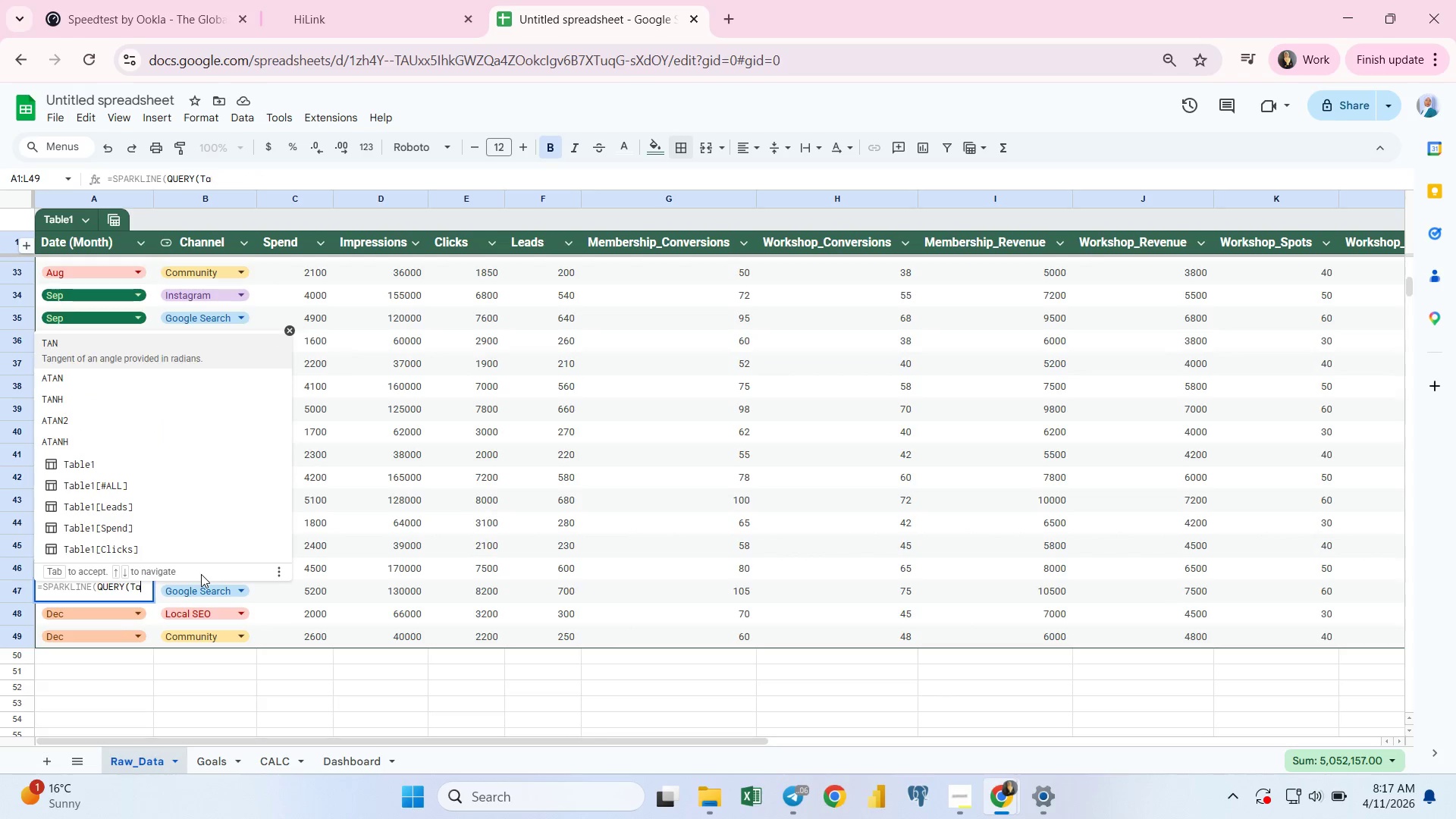 
key(Backspace)
 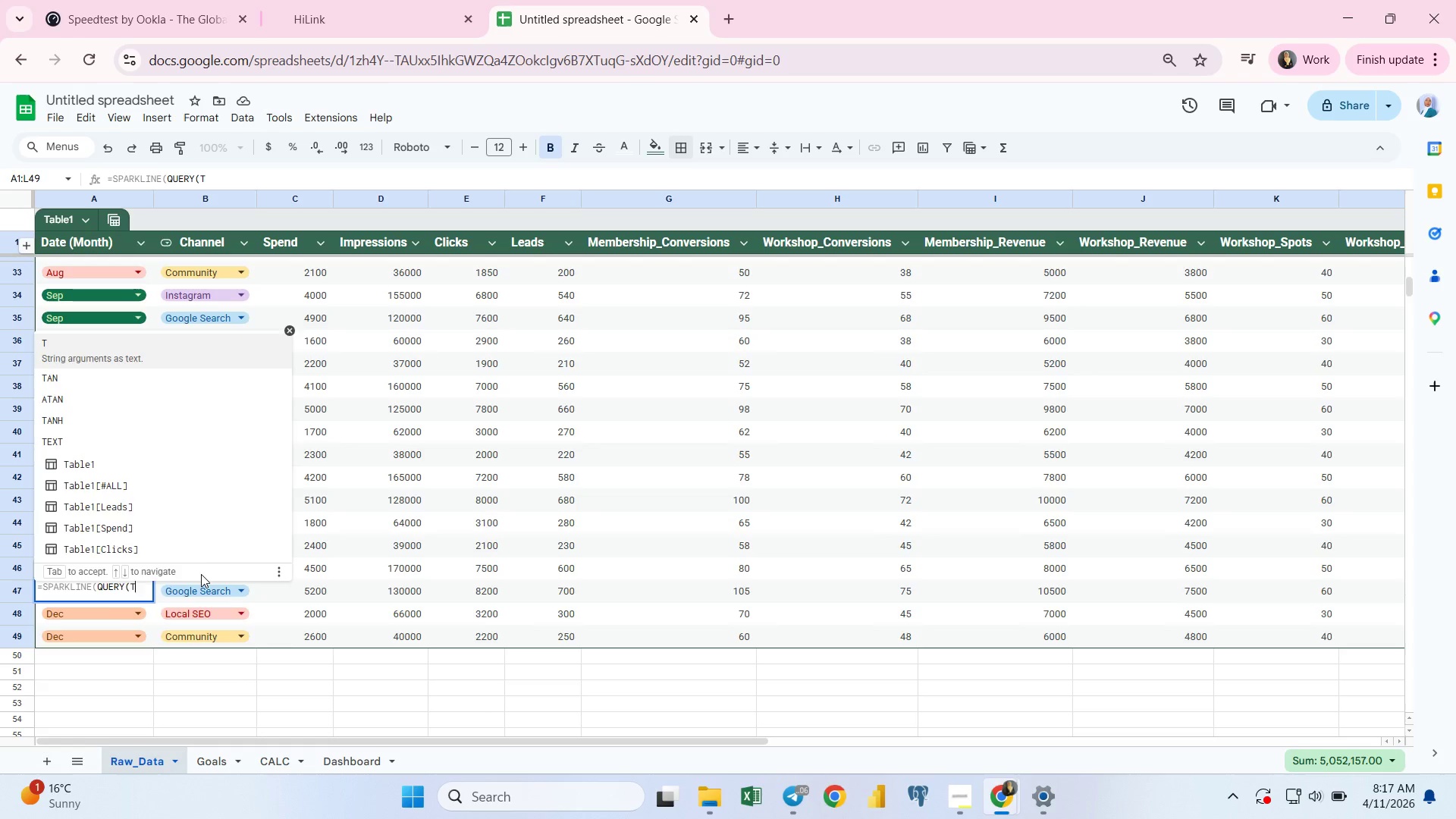 
key(Backspace)
 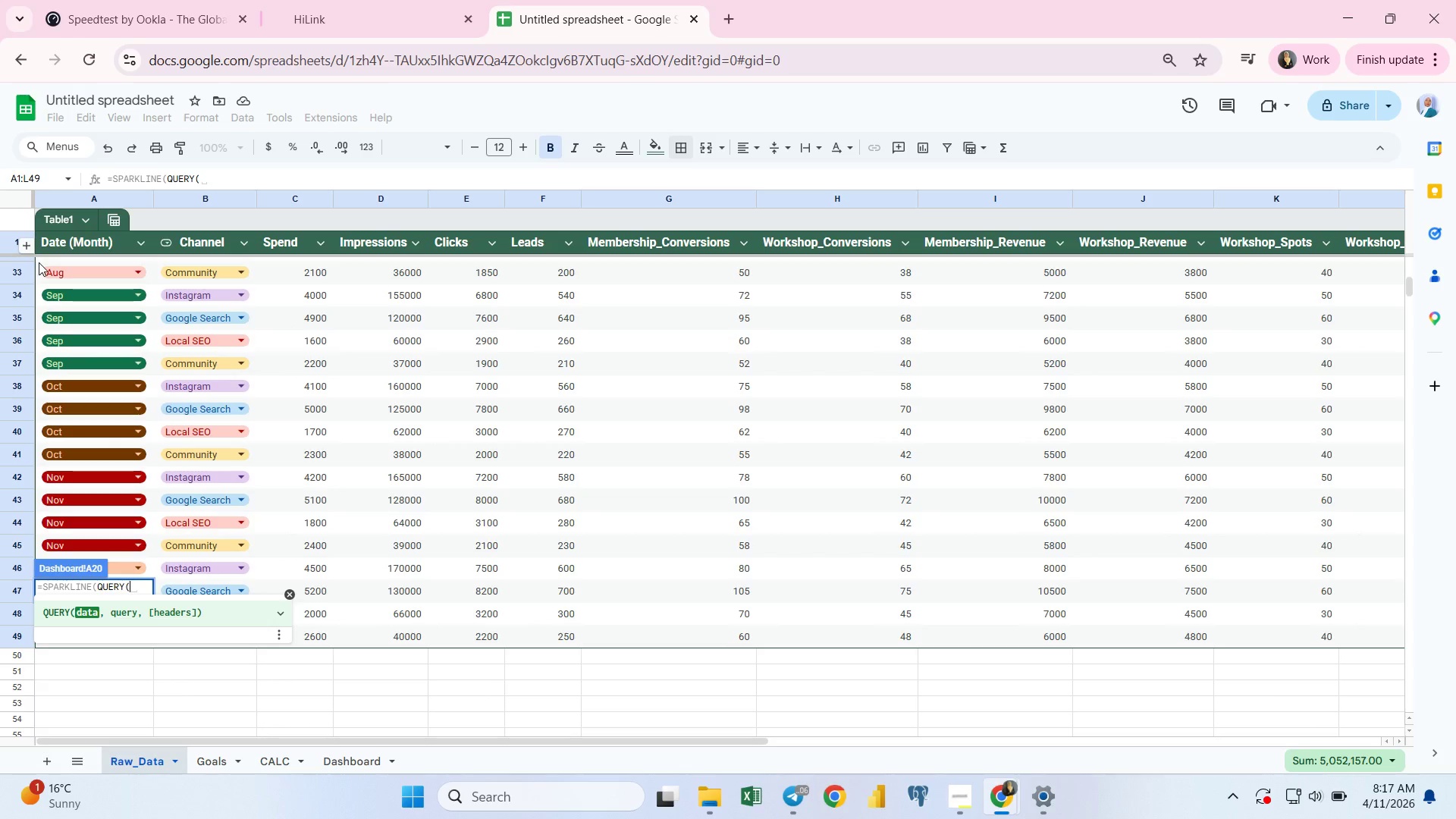 
left_click([40, 261])
 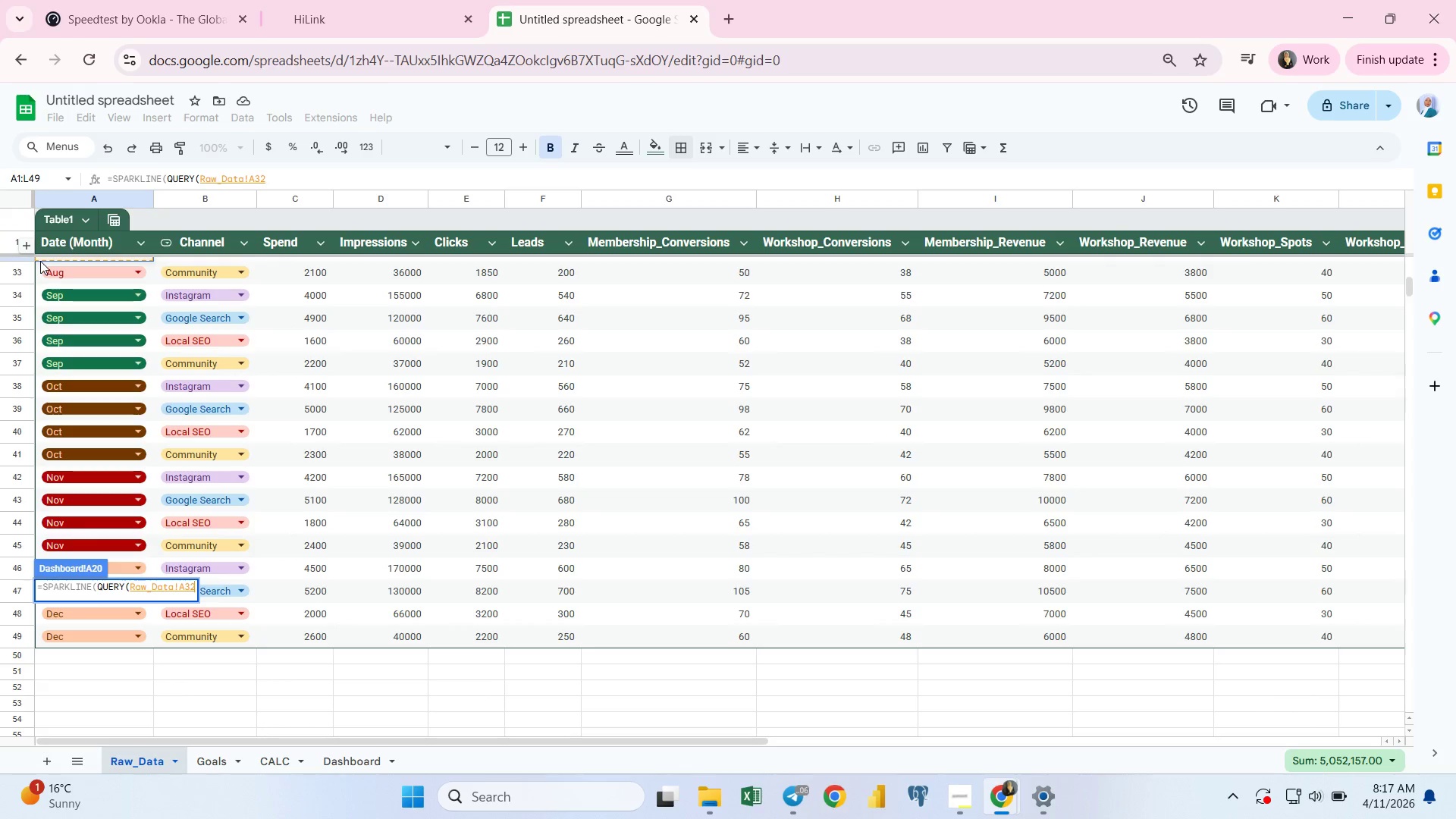 
key(Shift+ArrowRight)
 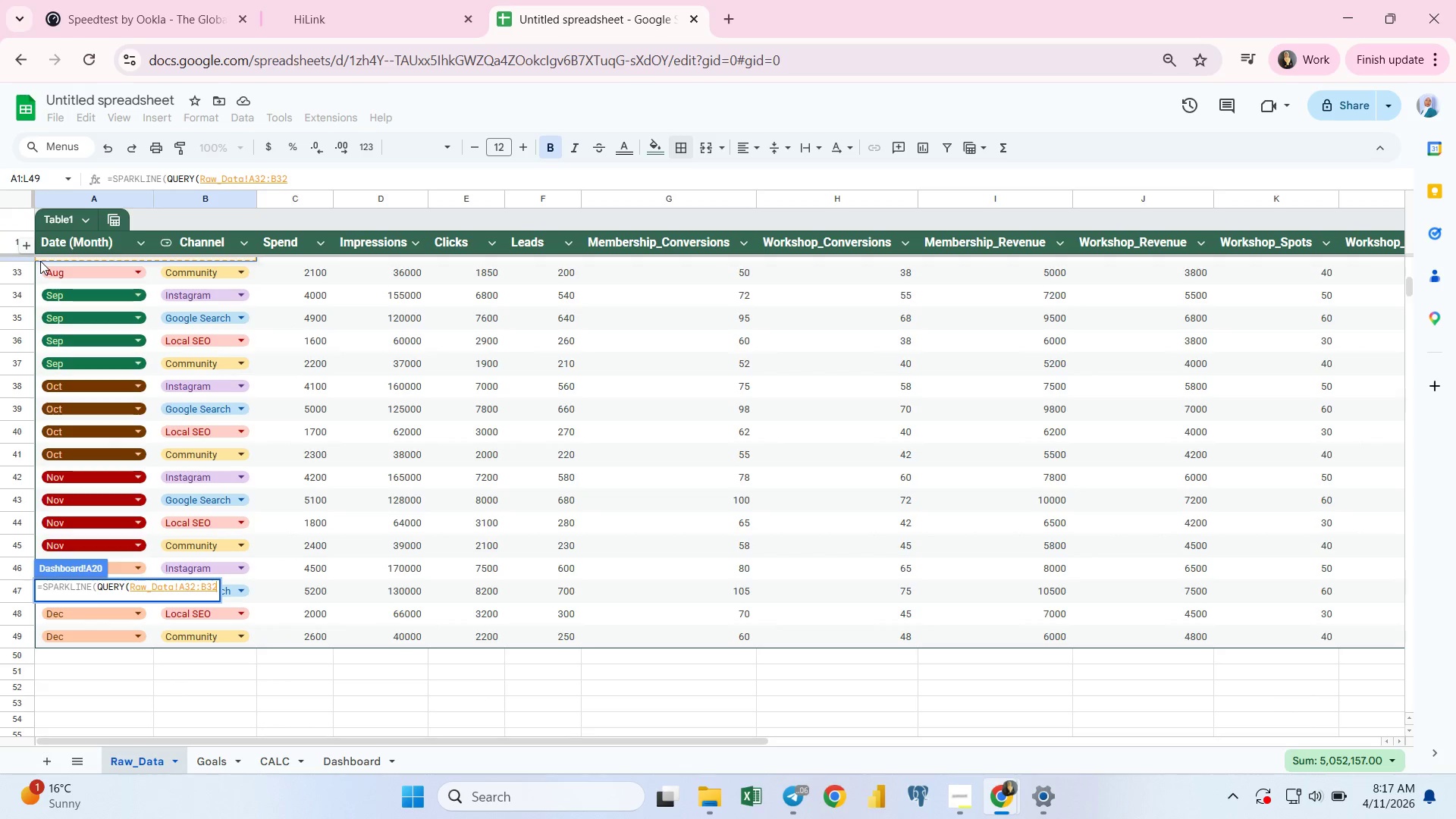 
key(Shift+ArrowRight)
 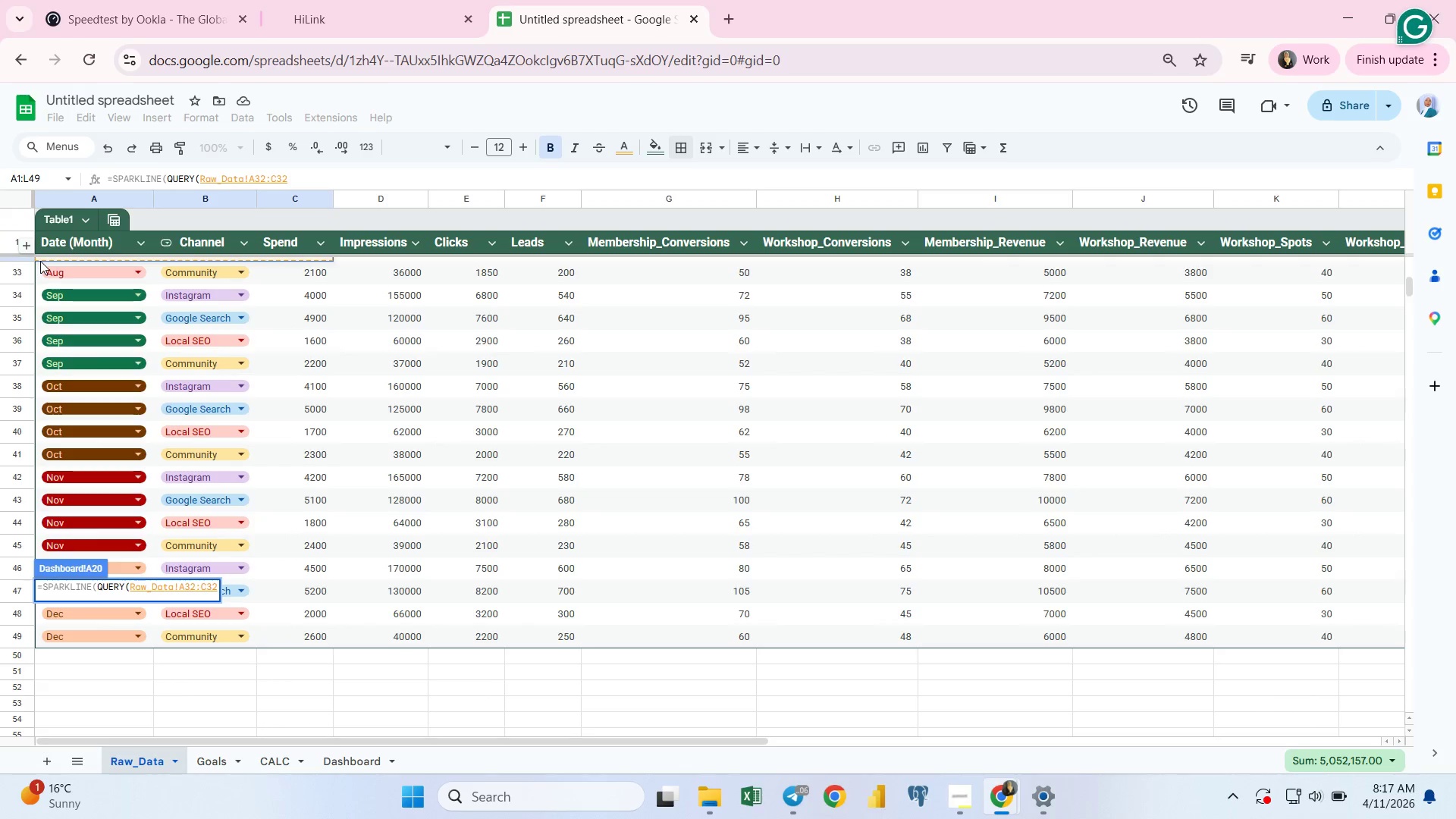 
key(Backspace)
 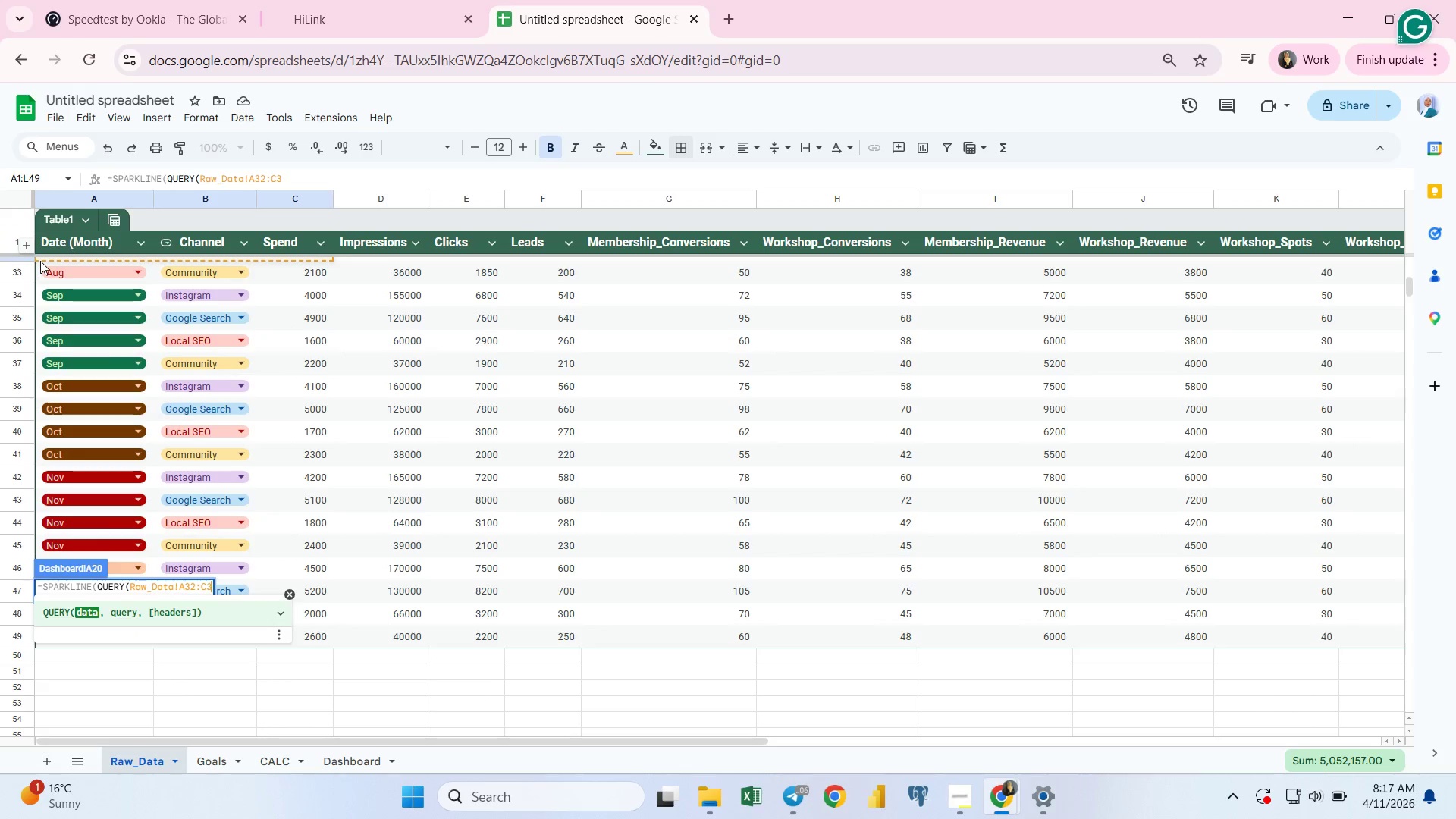 
key(Backspace)
 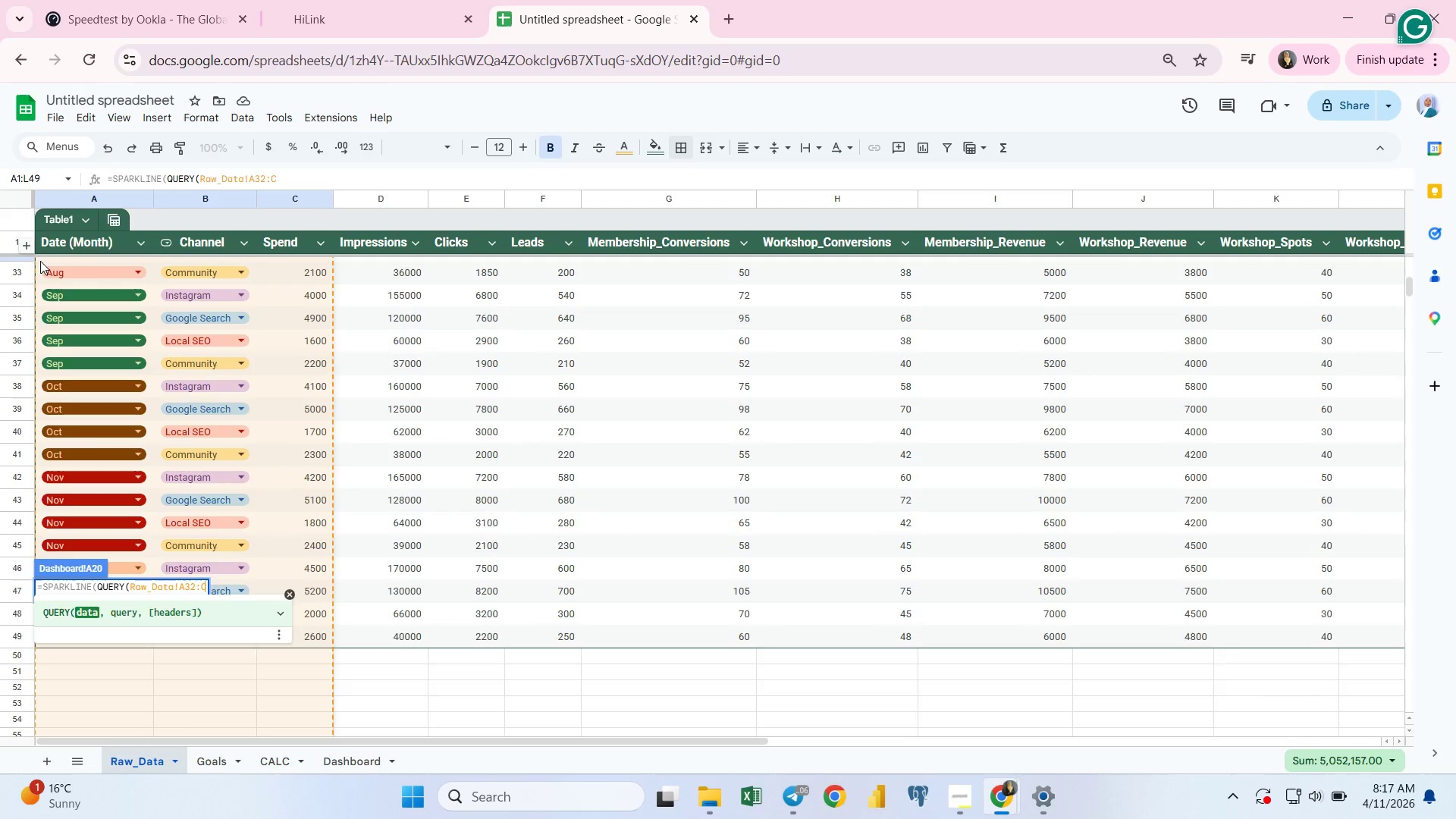 
key(Backspace)
 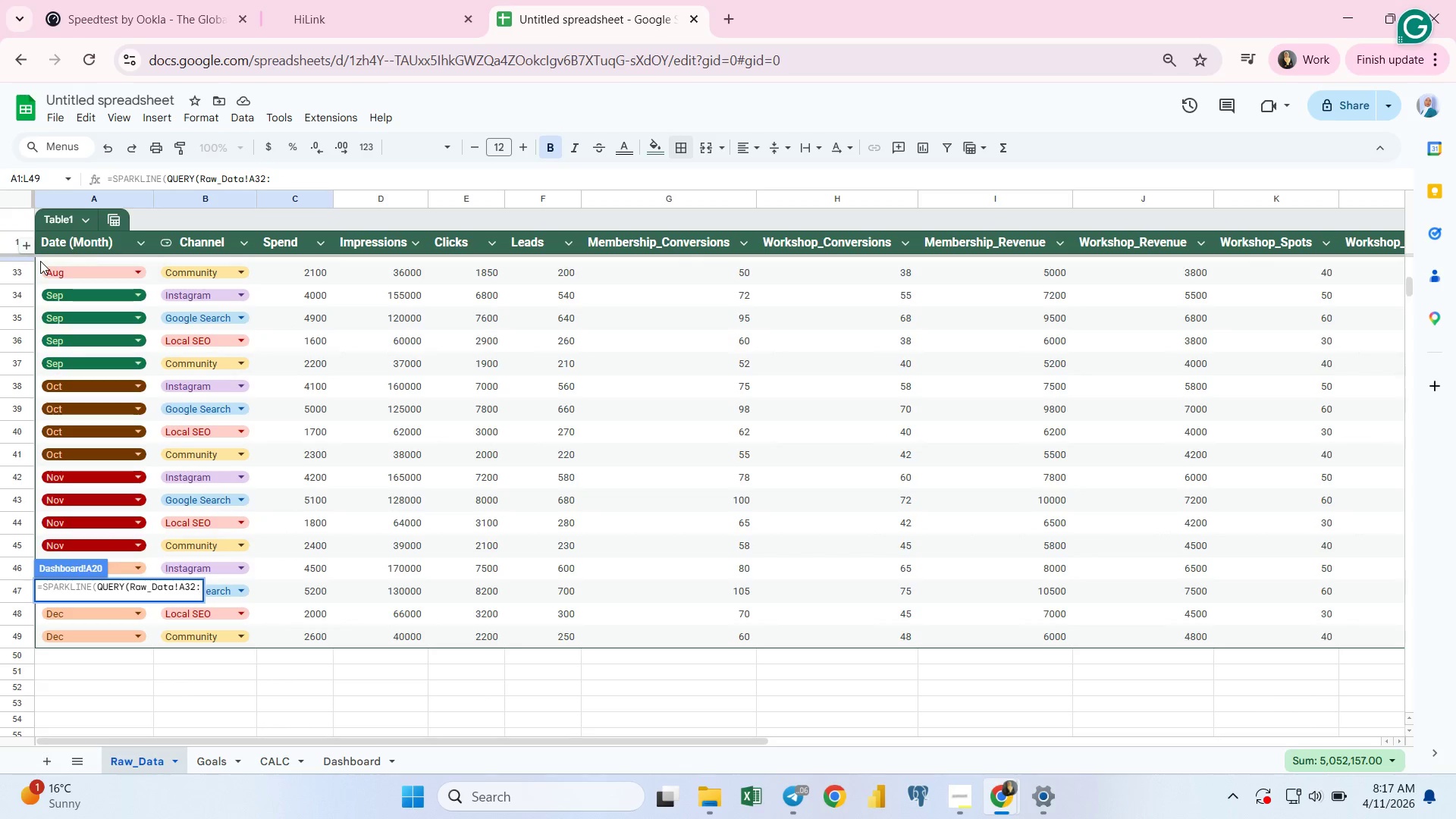 
key(L)
 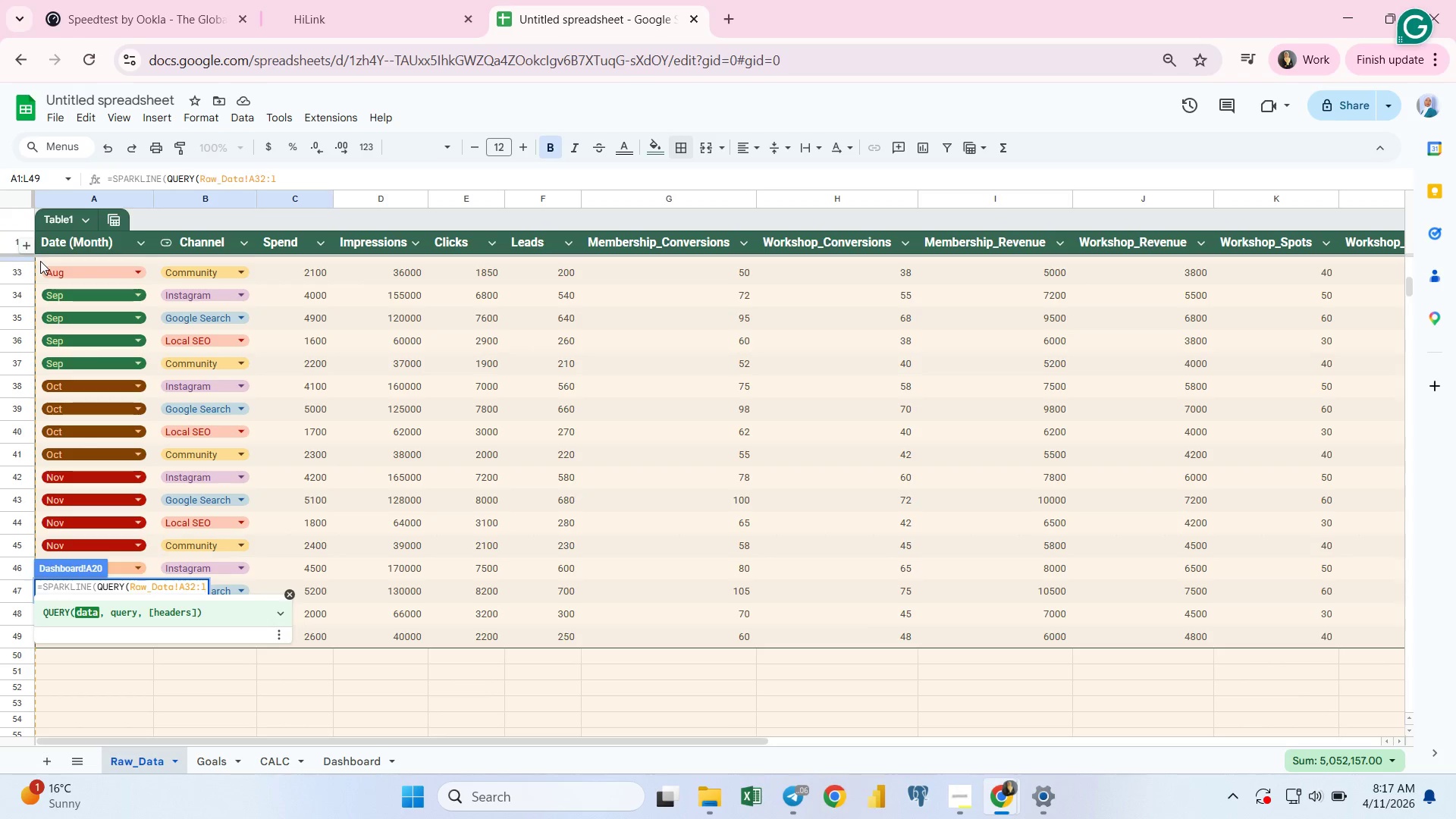 
key(ArrowLeft)
 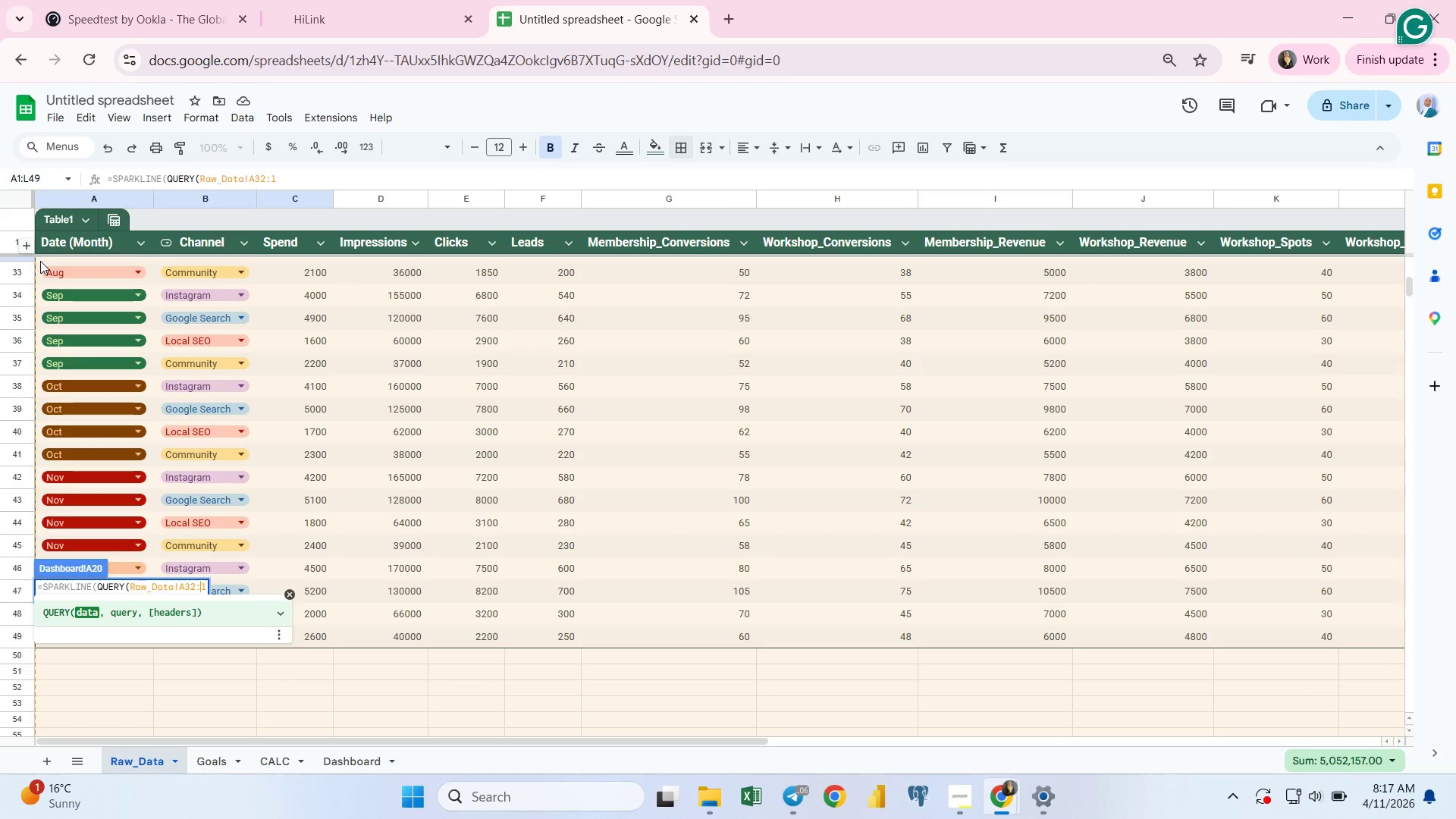 
key(ArrowLeft)
 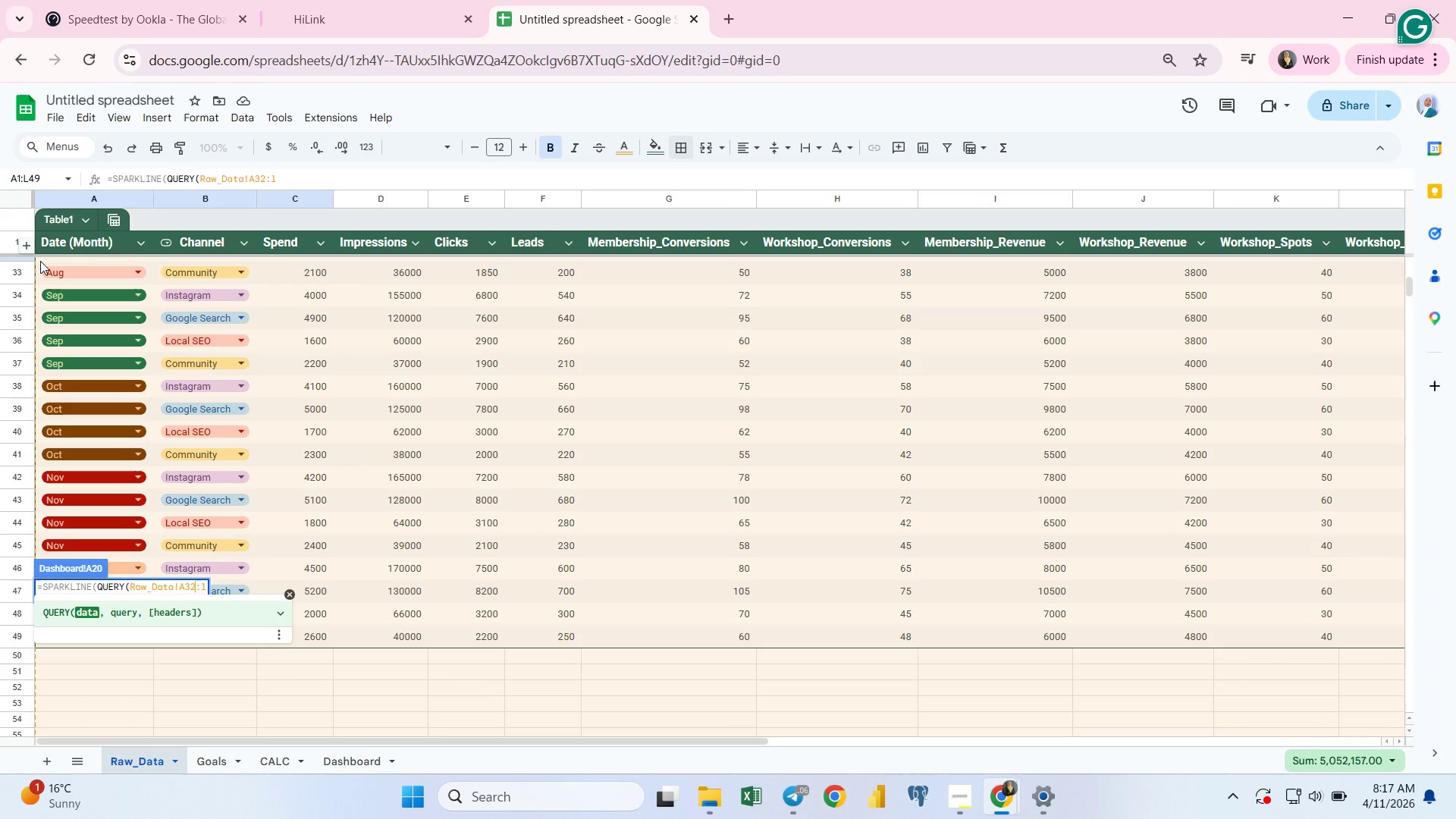 
key(Backspace)
 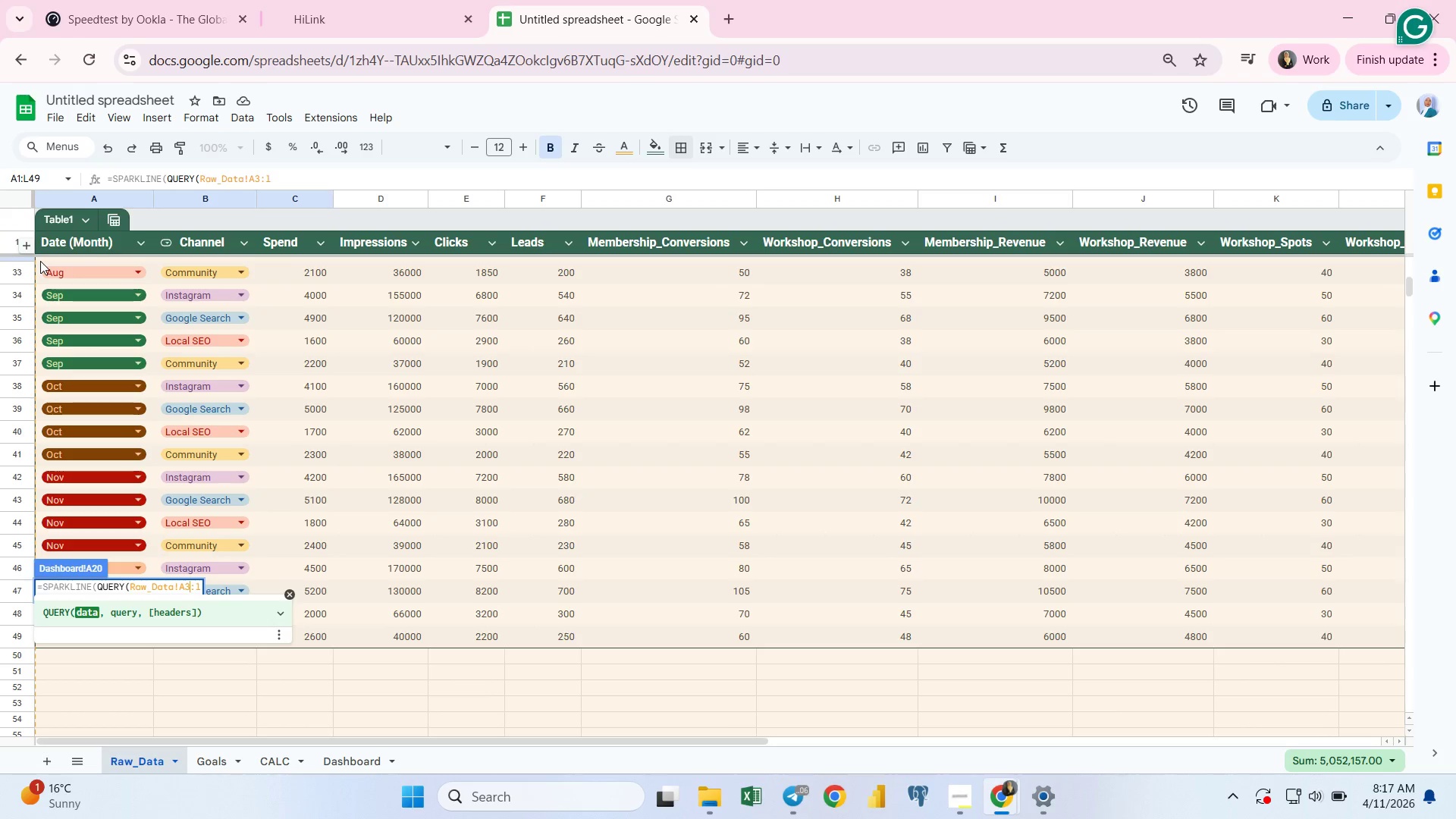 
key(Backspace)
 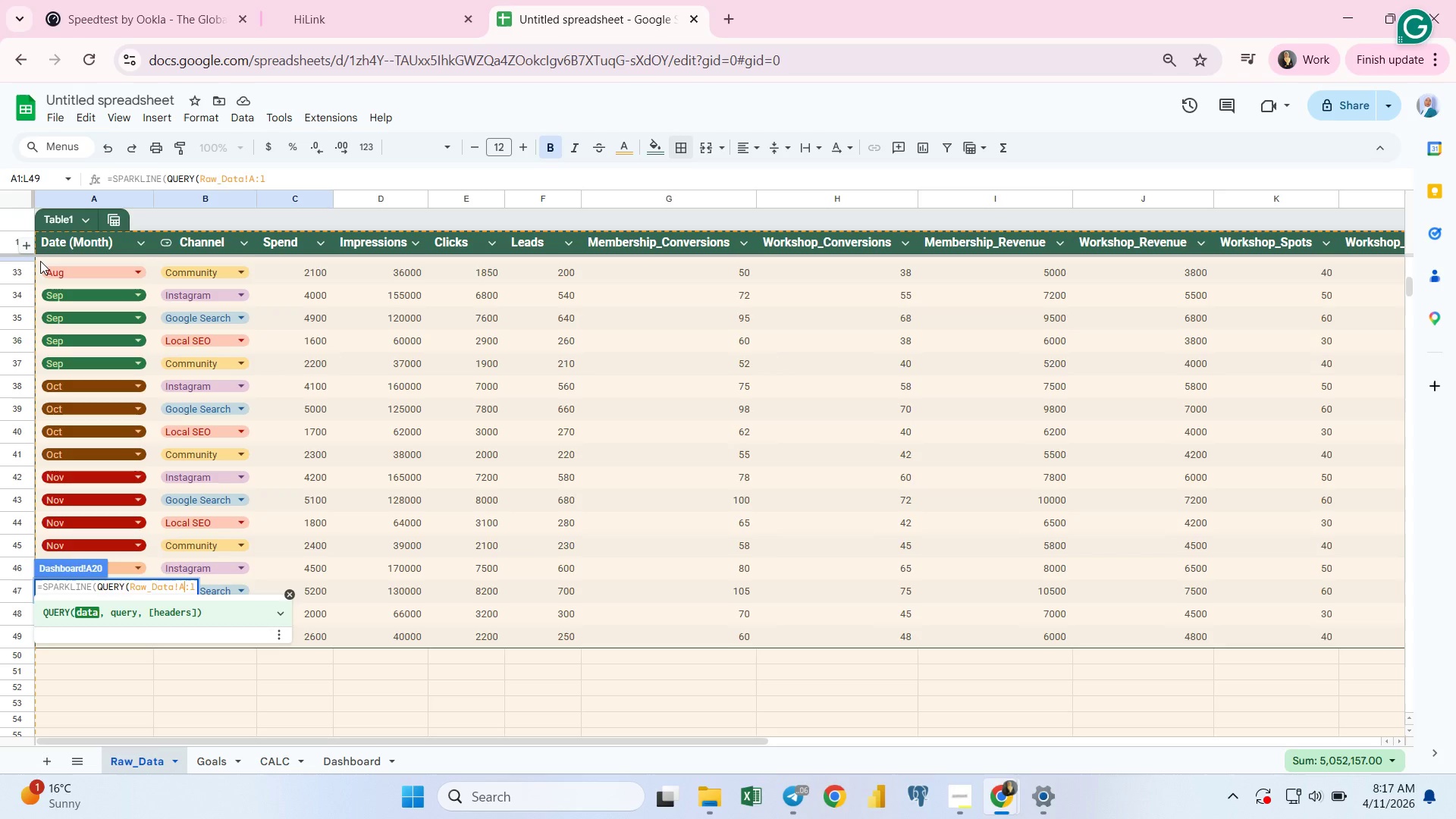 
key(Enter)
 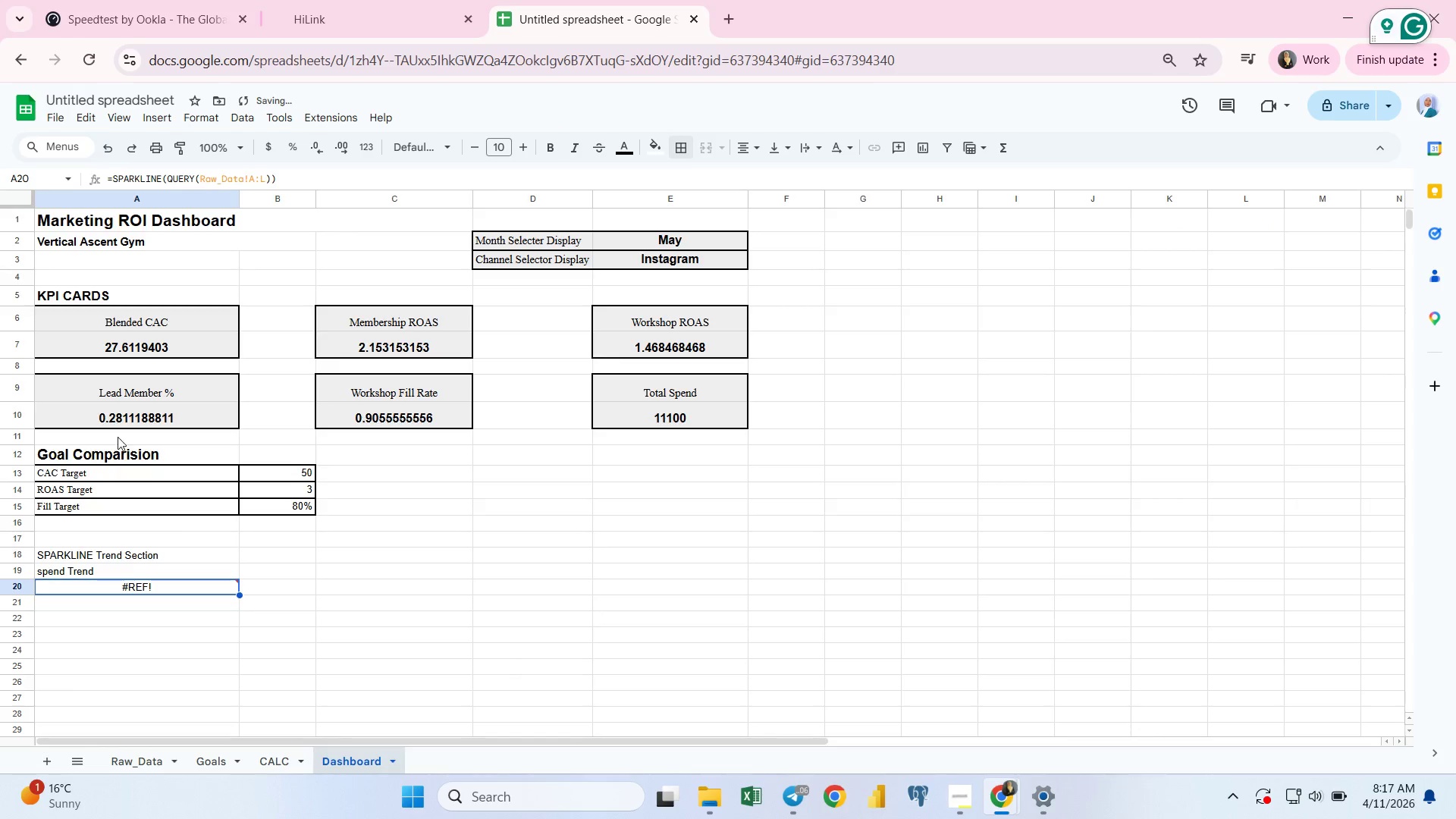 
mouse_move([174, 585])
 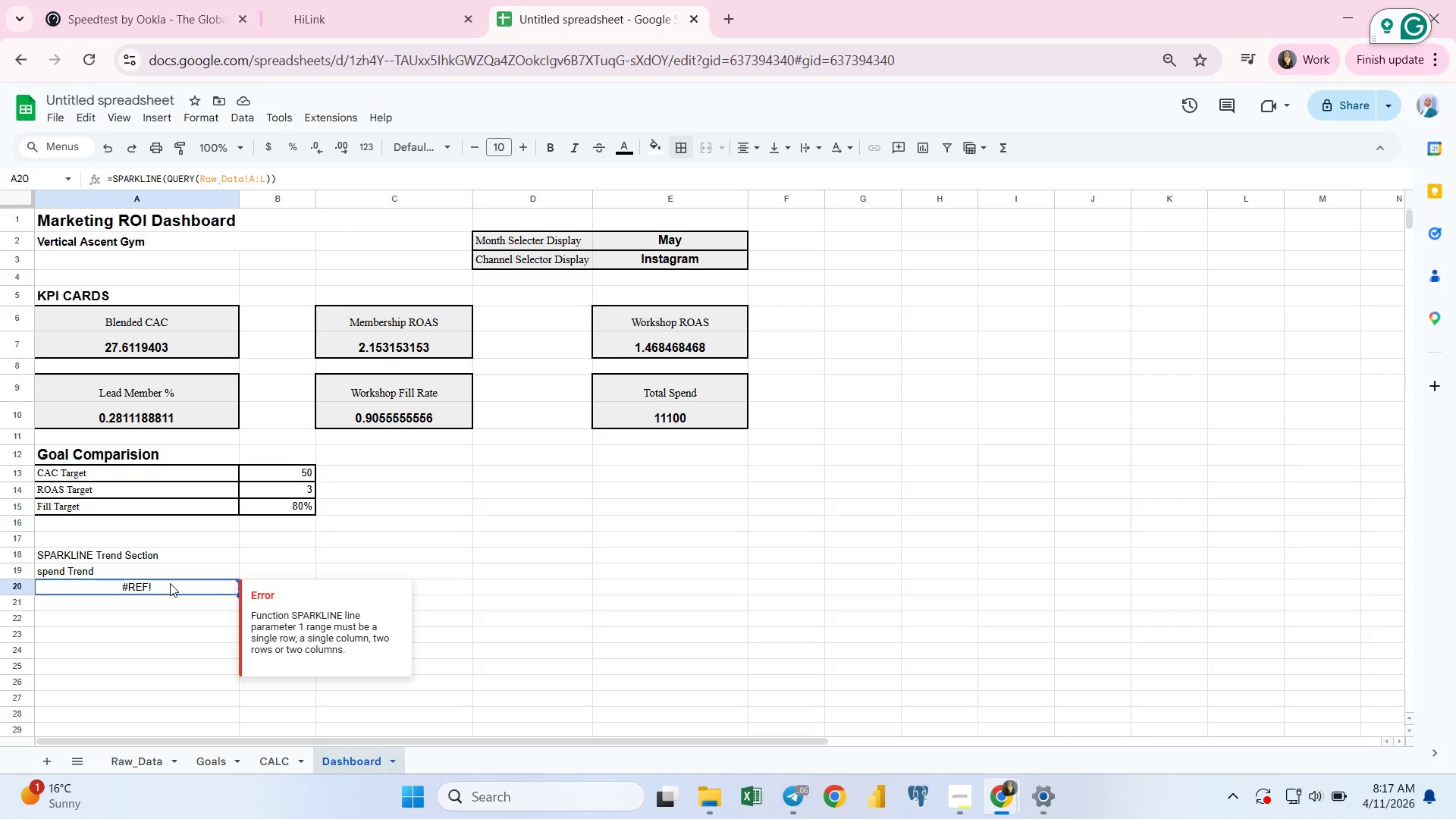 
wait(22.62)
 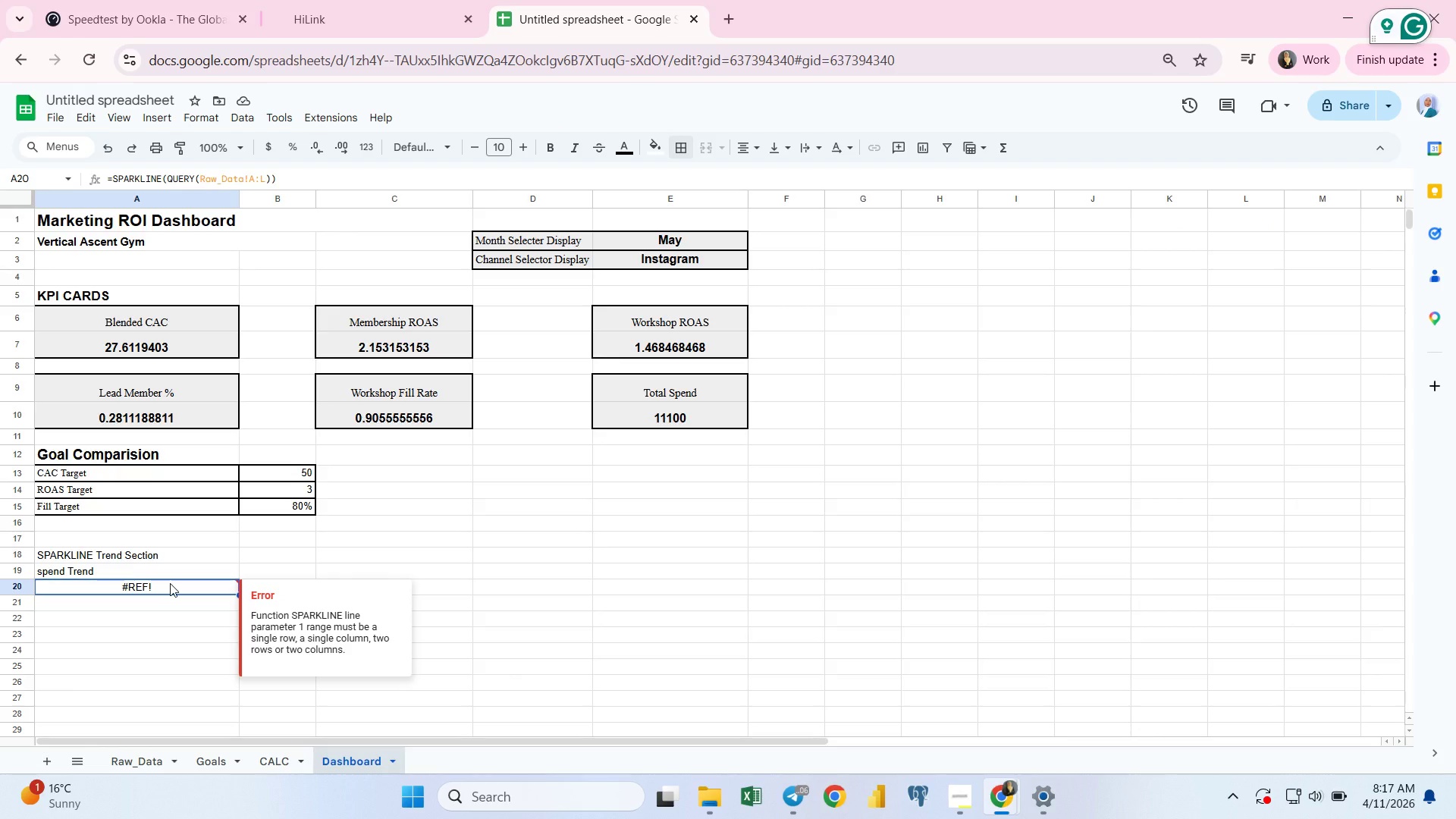 
double_click([168, 583])
 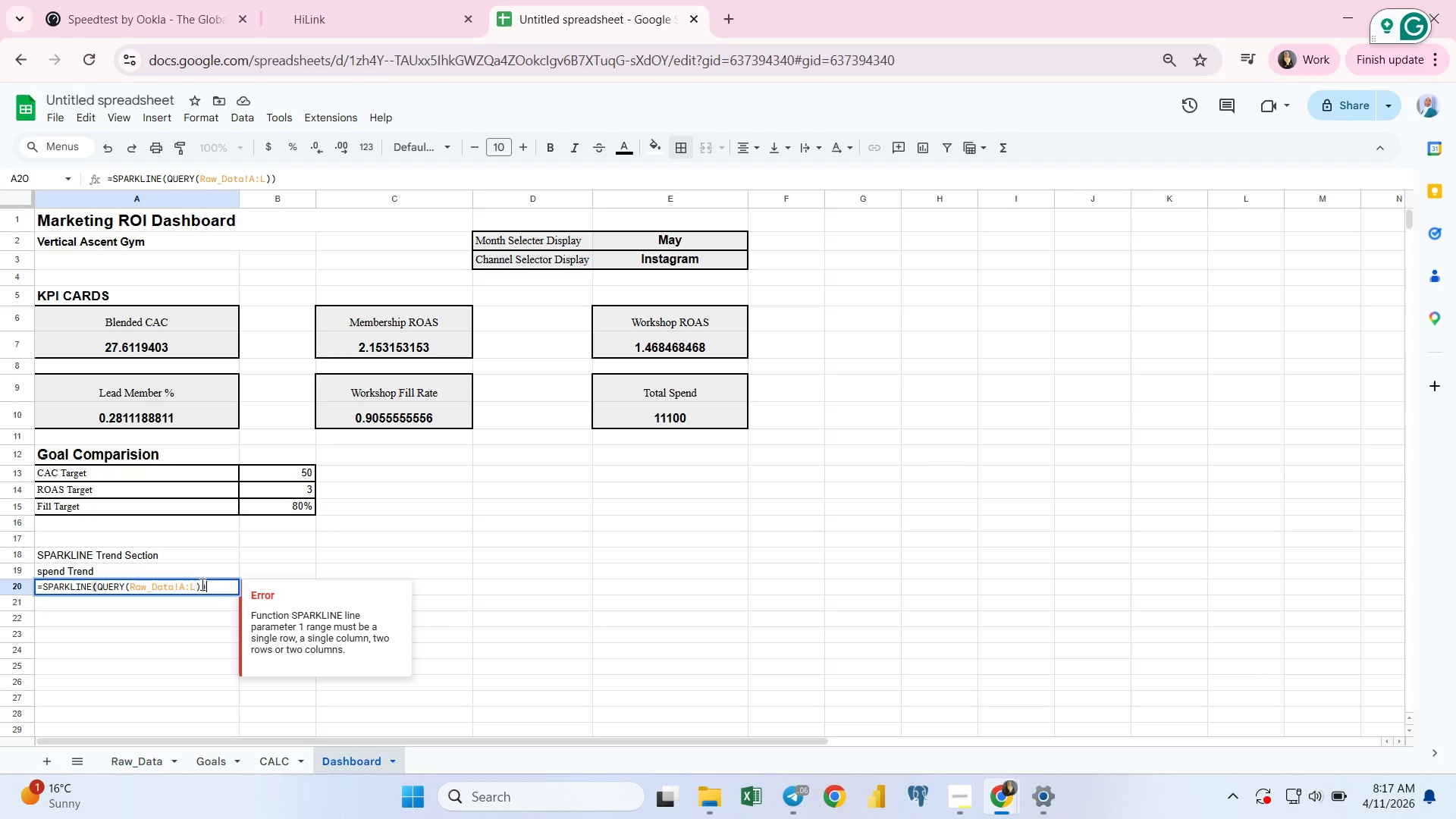 
left_click([199, 584])
 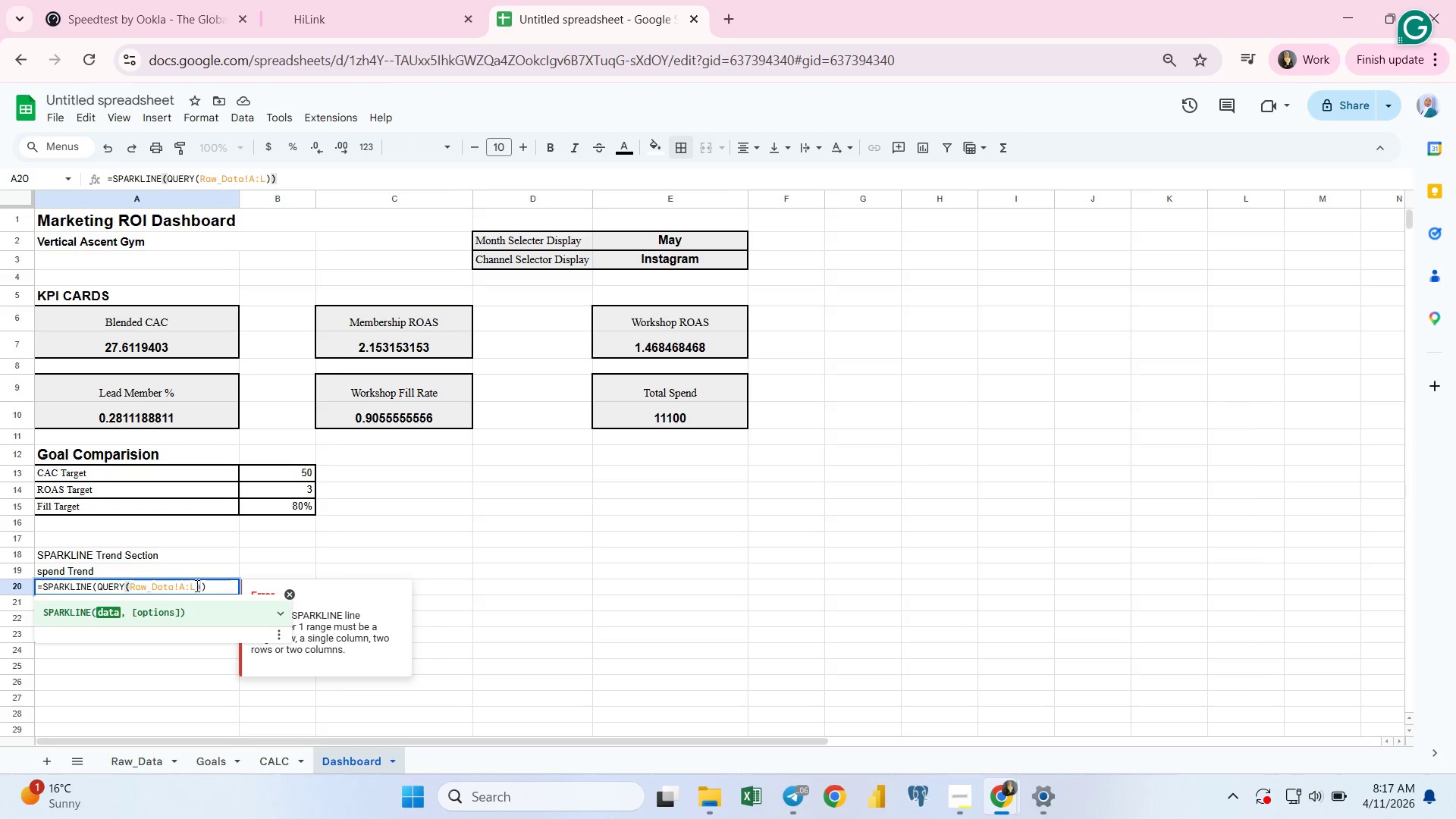 
left_click([193, 584])
 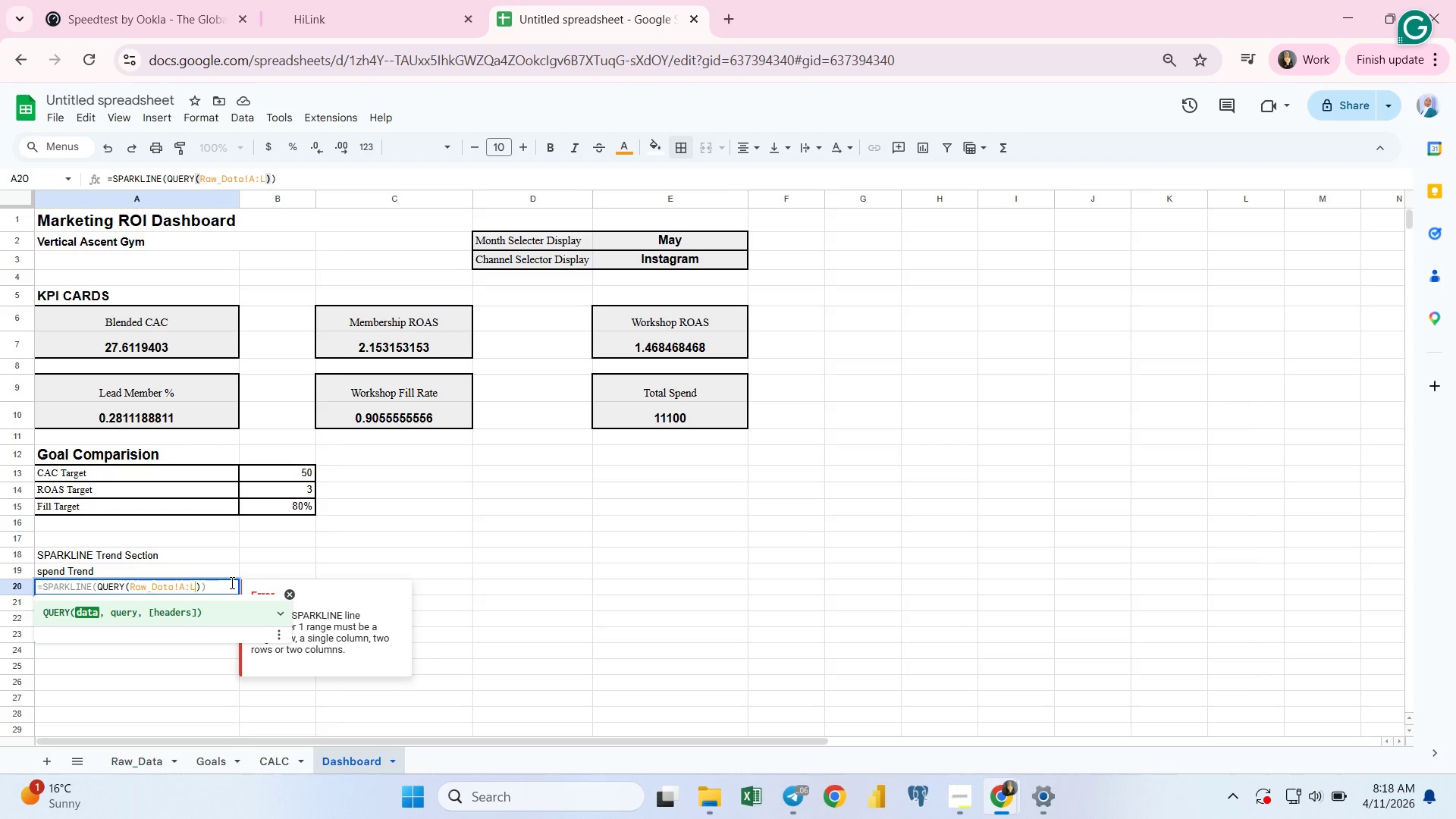 
key(Comma)
 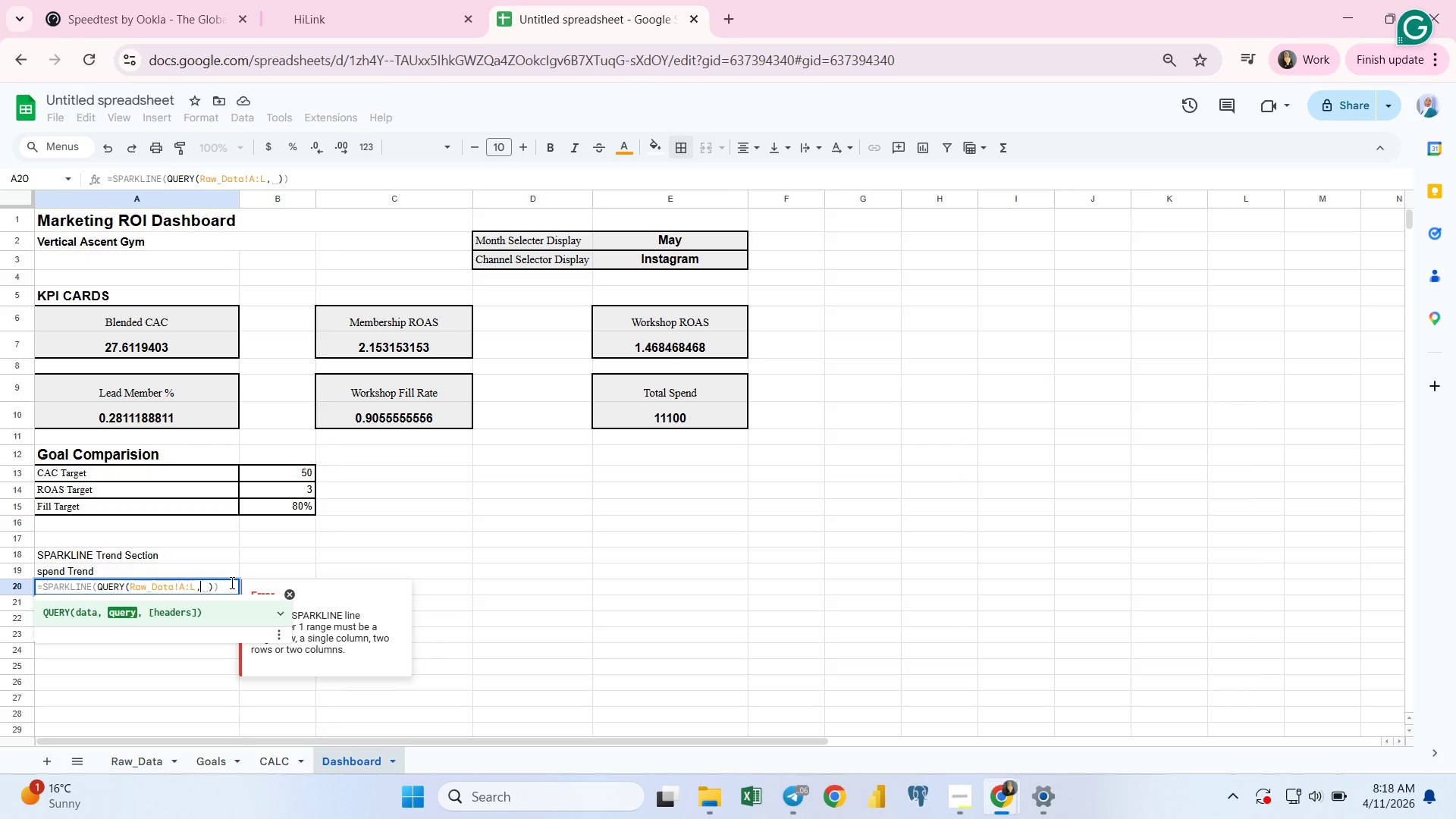 
wait(5.31)
 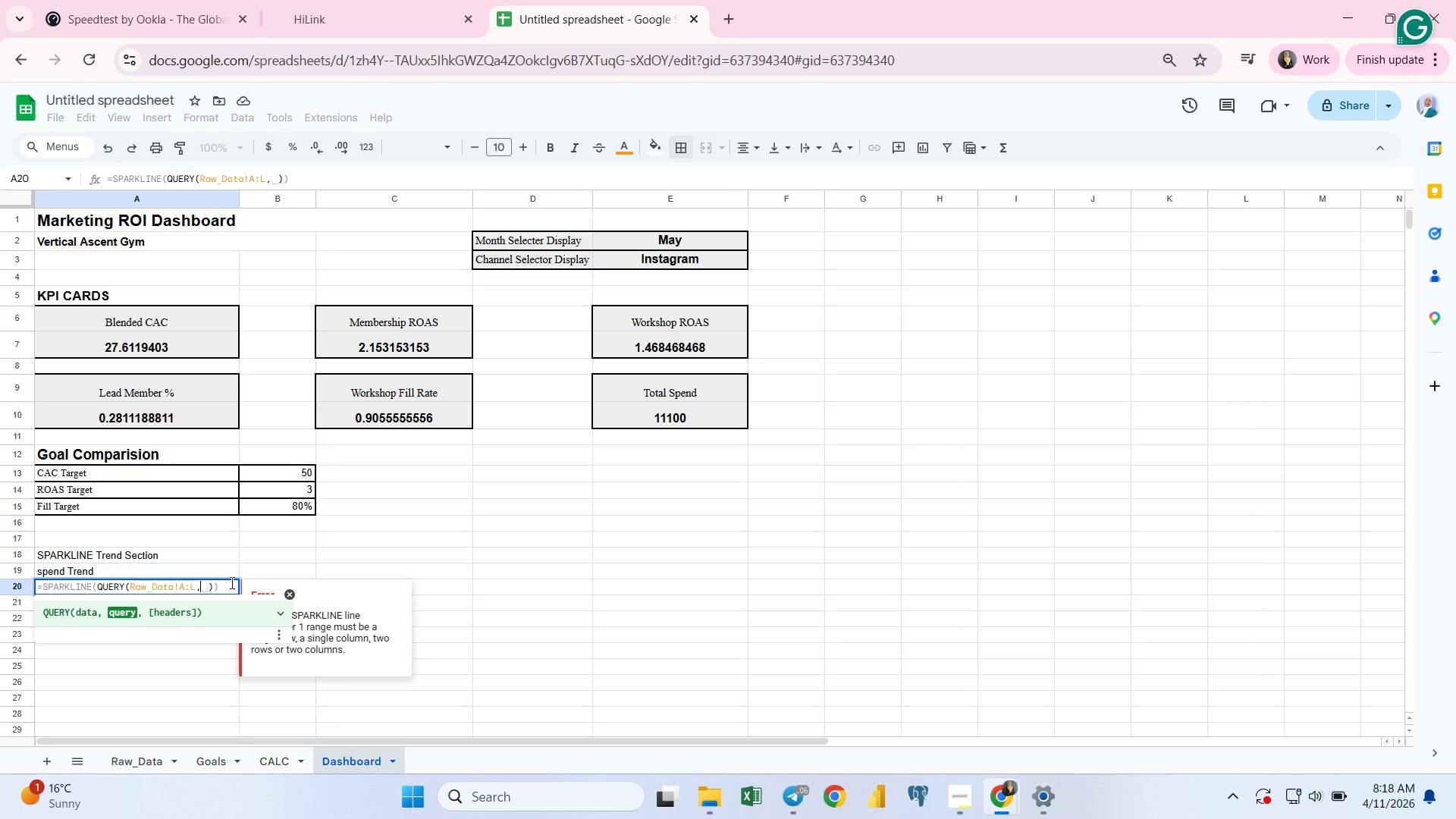 
type("SELECT SUM)
 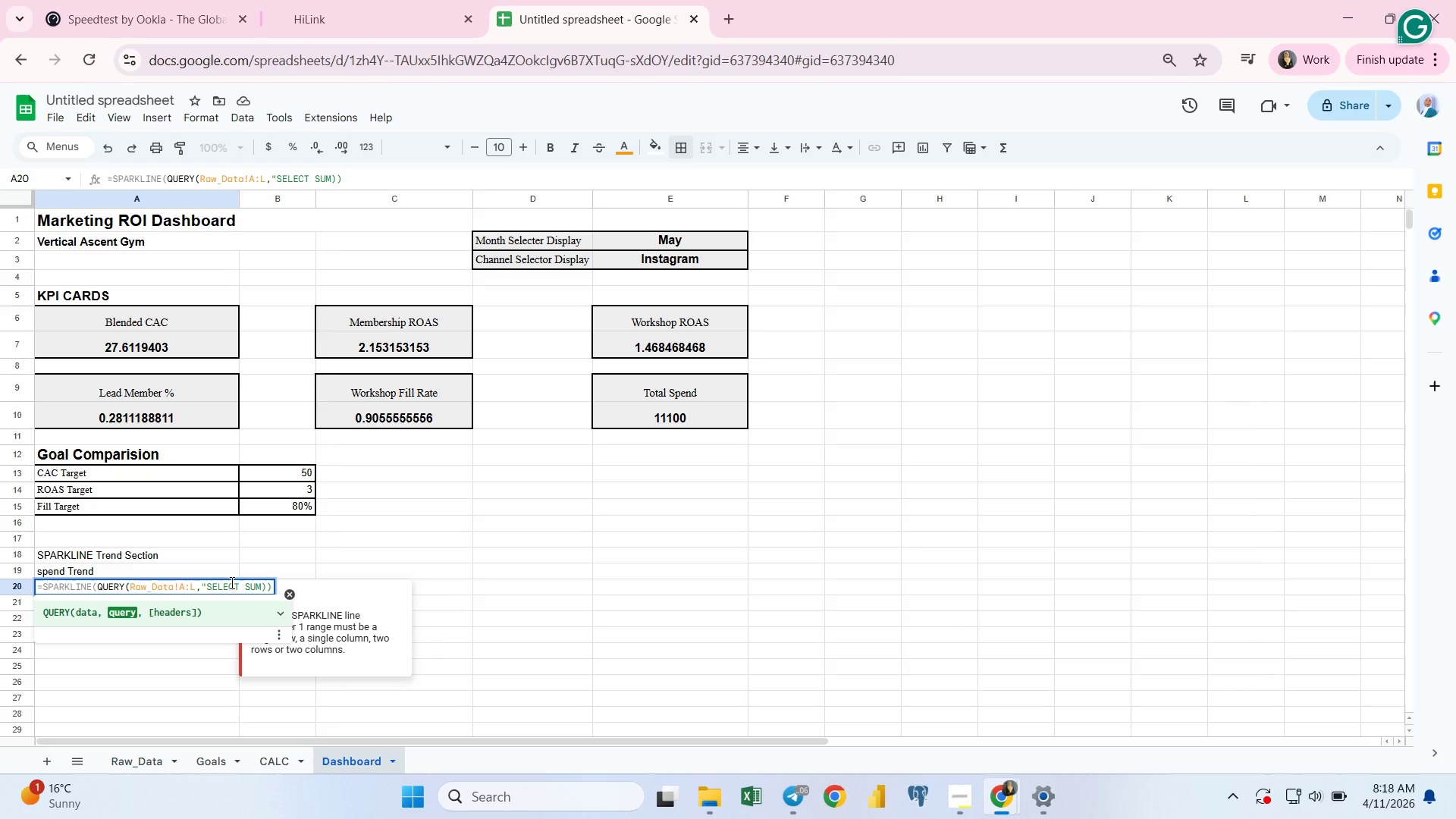 
wait(6.98)
 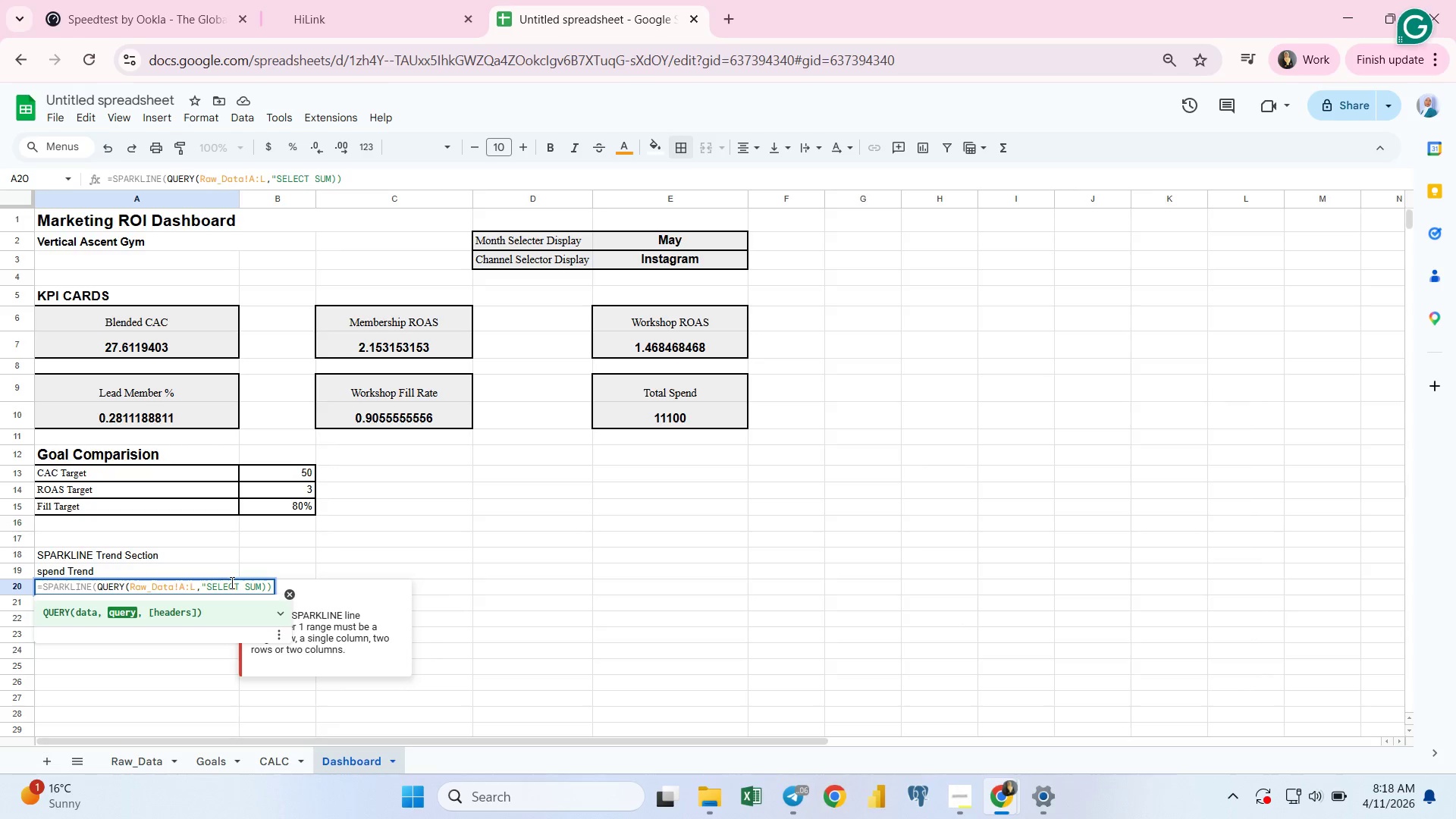 
type(())
 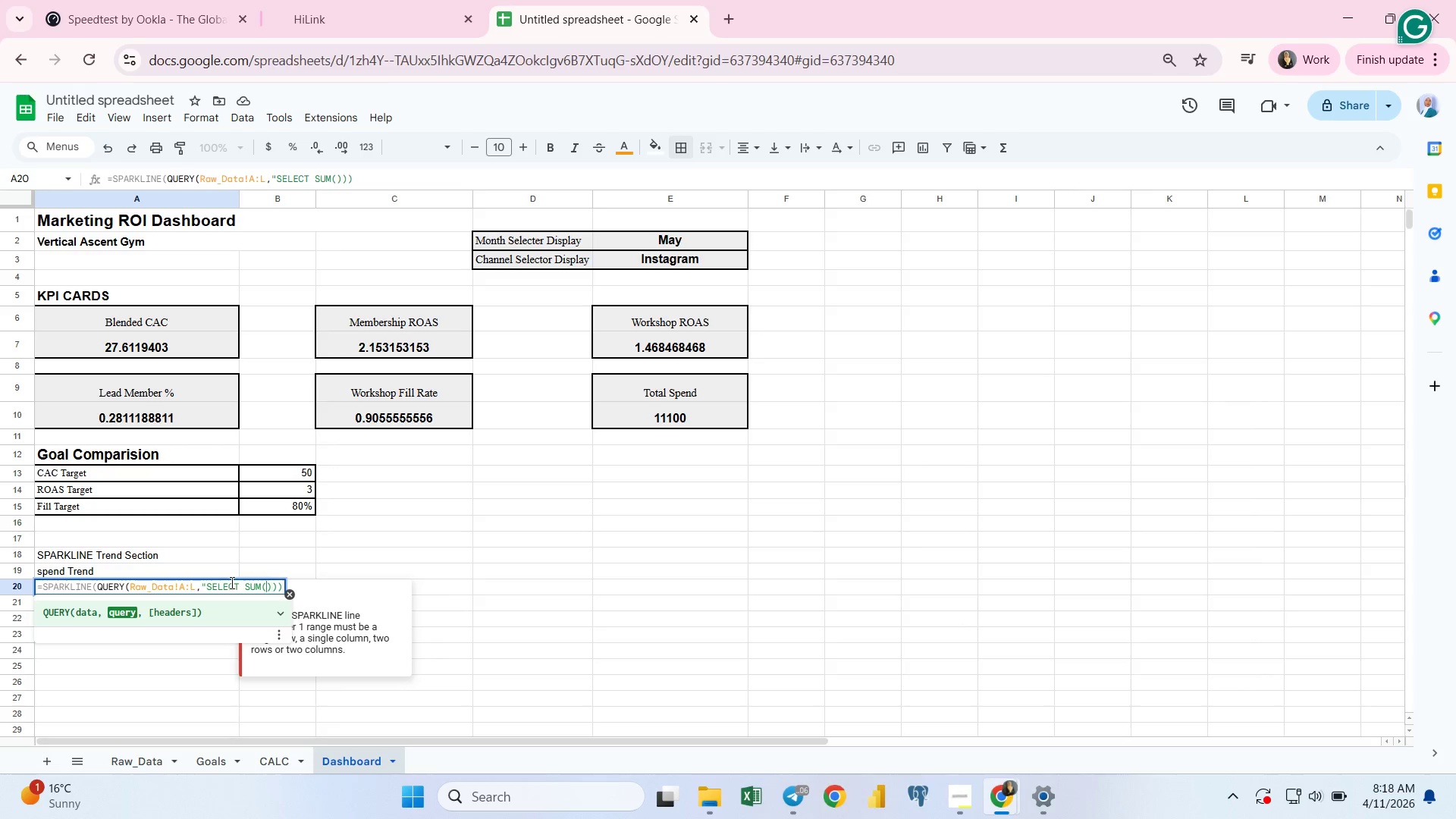 
key(ArrowLeft)
 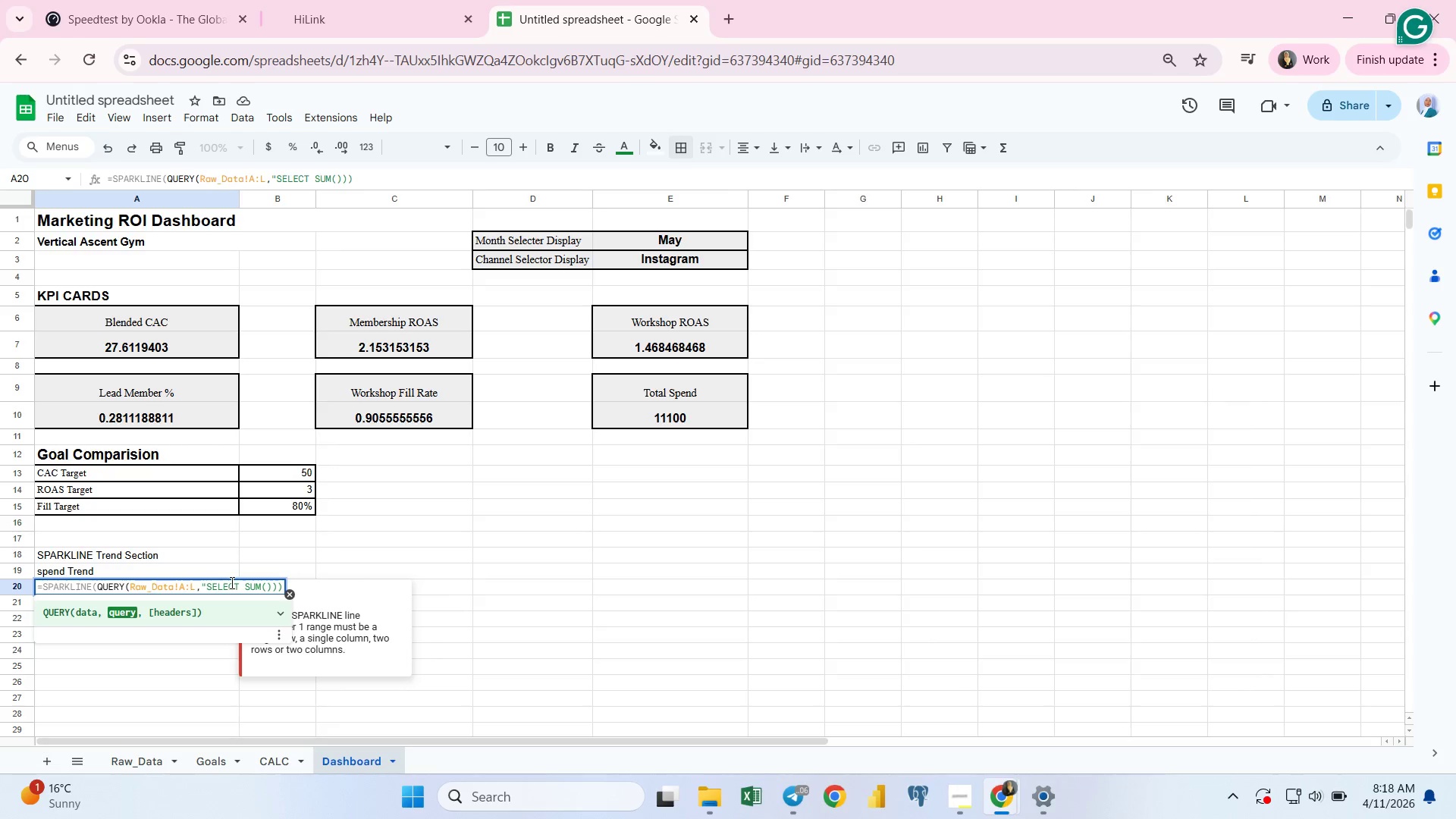 
key(I)
 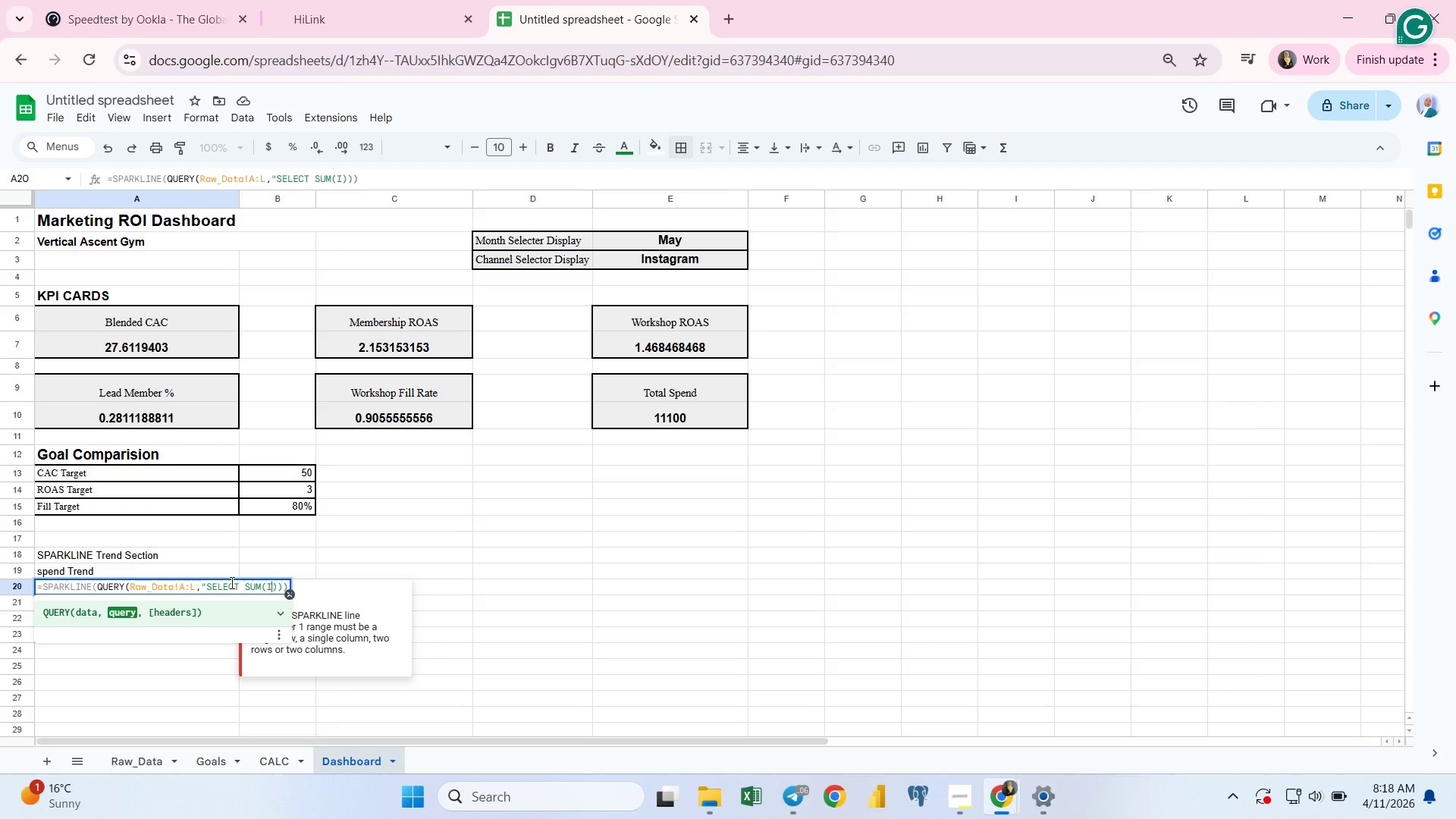 
key(ArrowRight)
 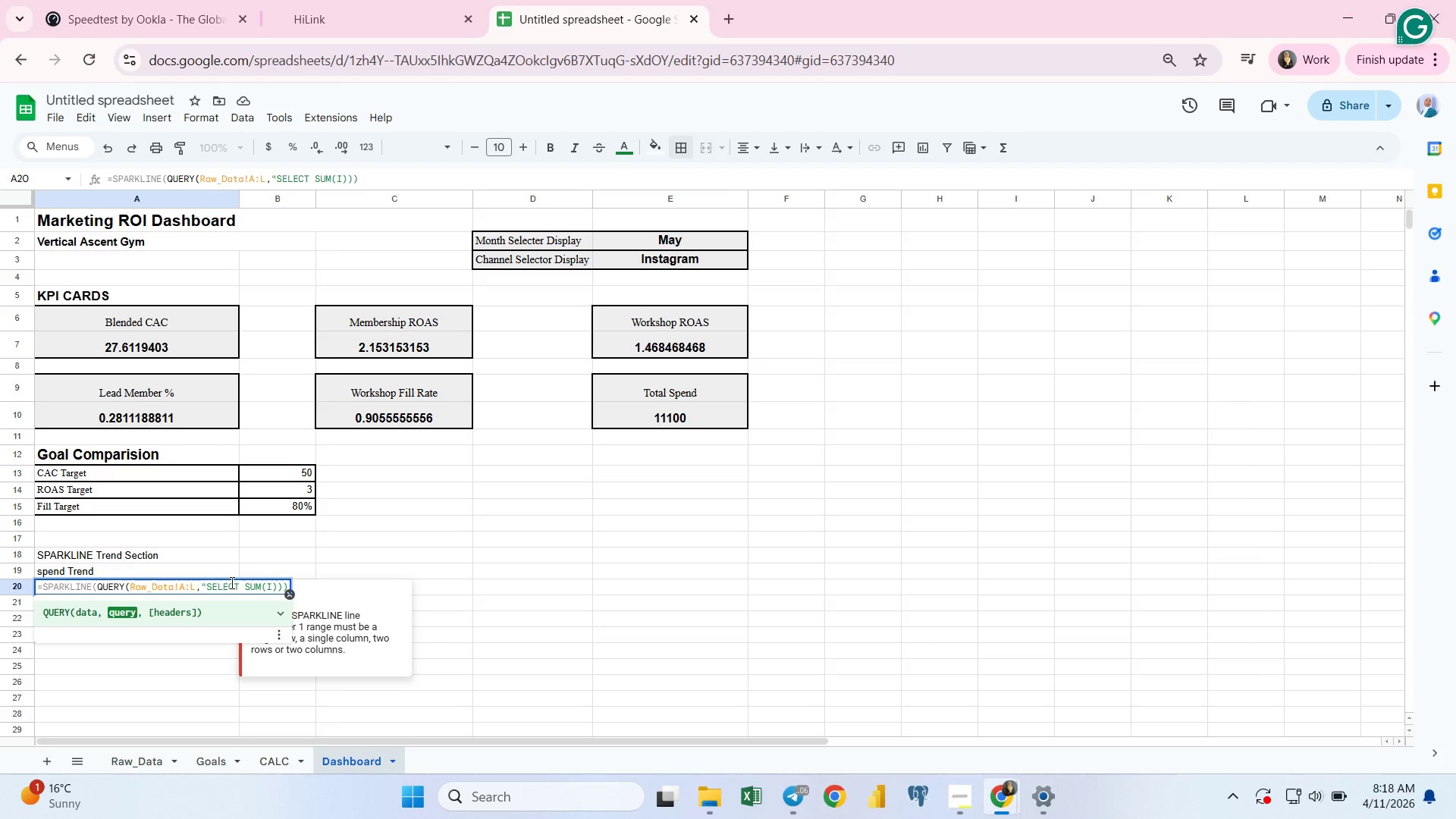 
type(+SUM())
 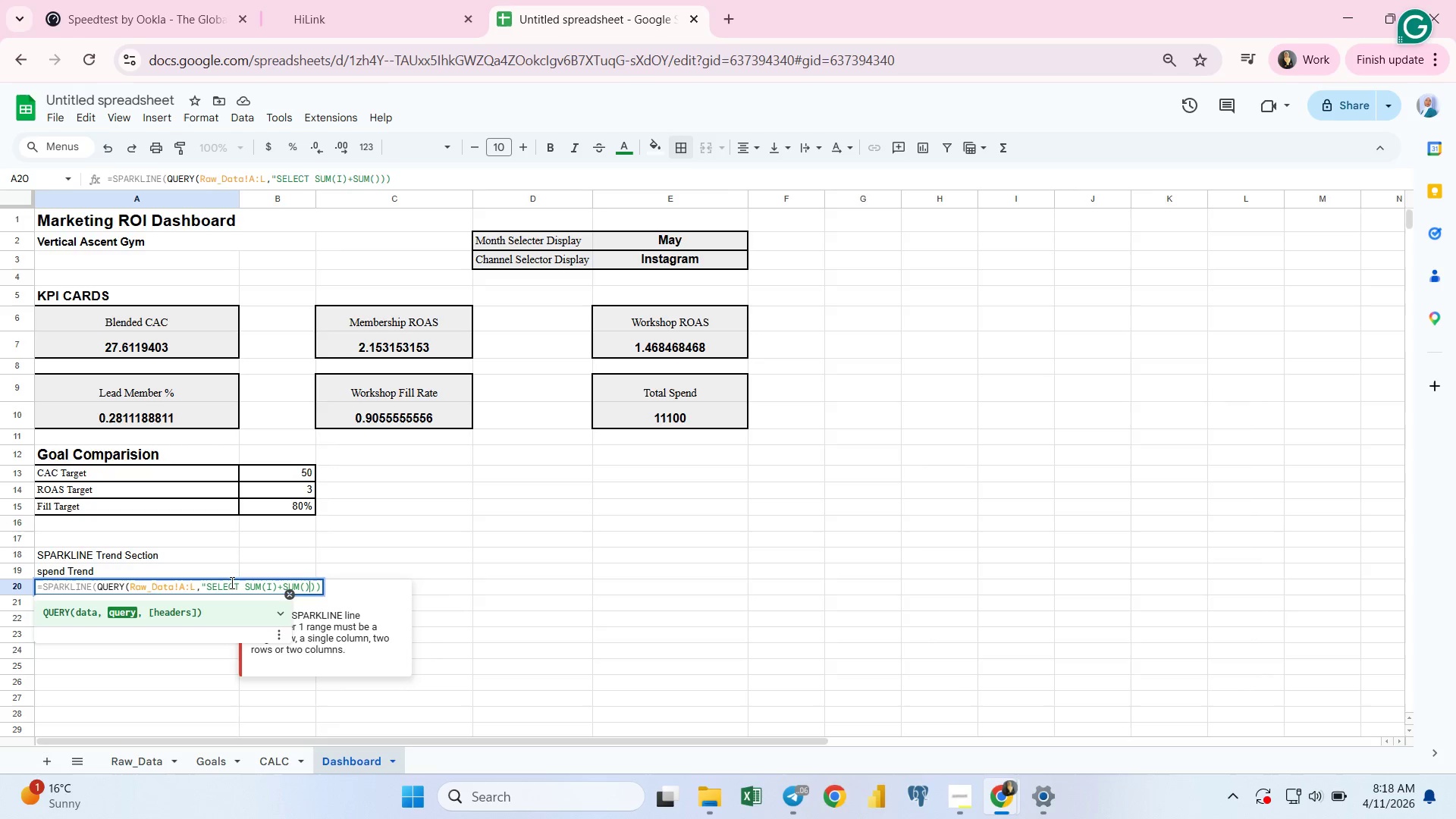 
key(ArrowLeft)
 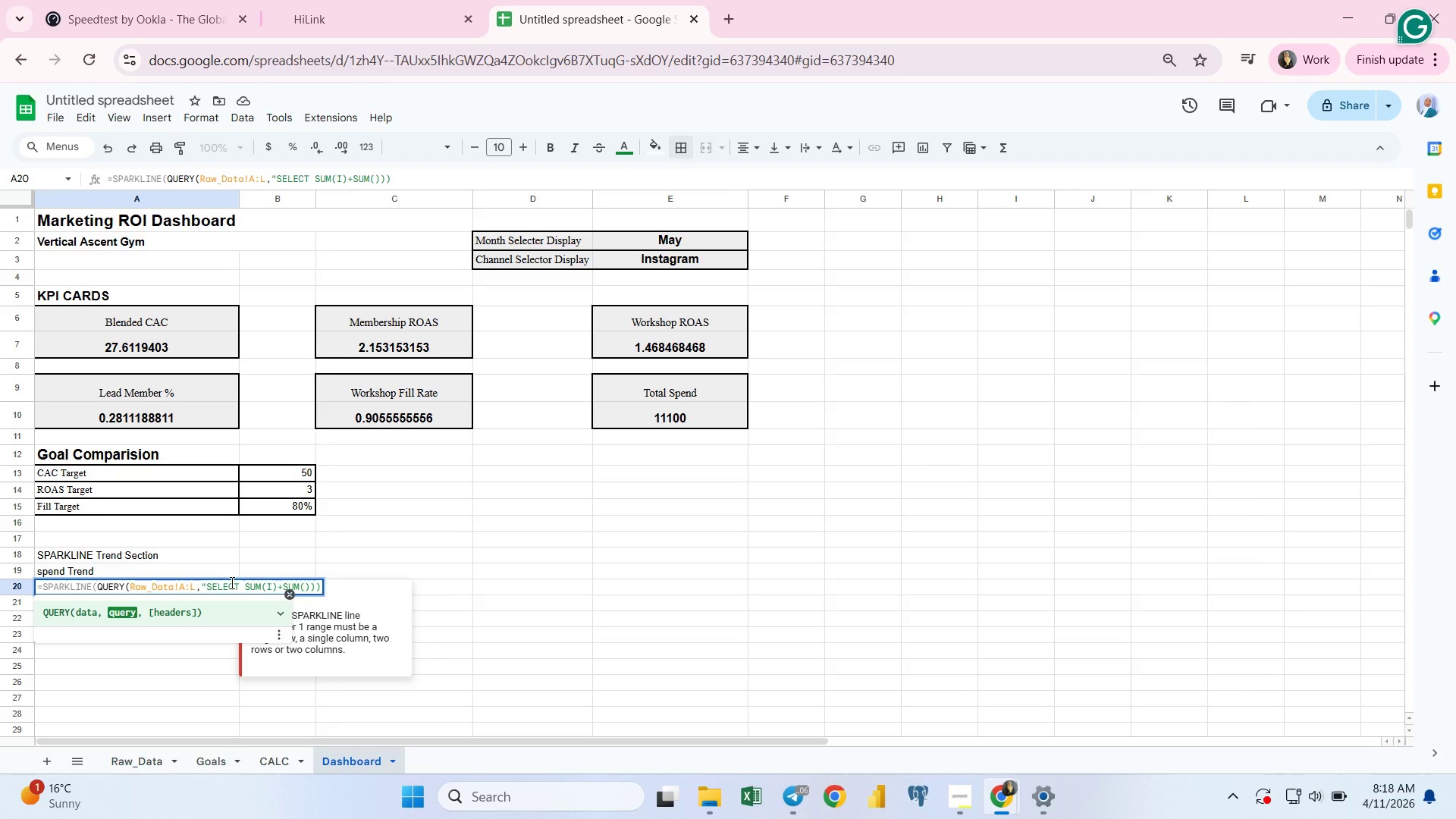 
key(J)
 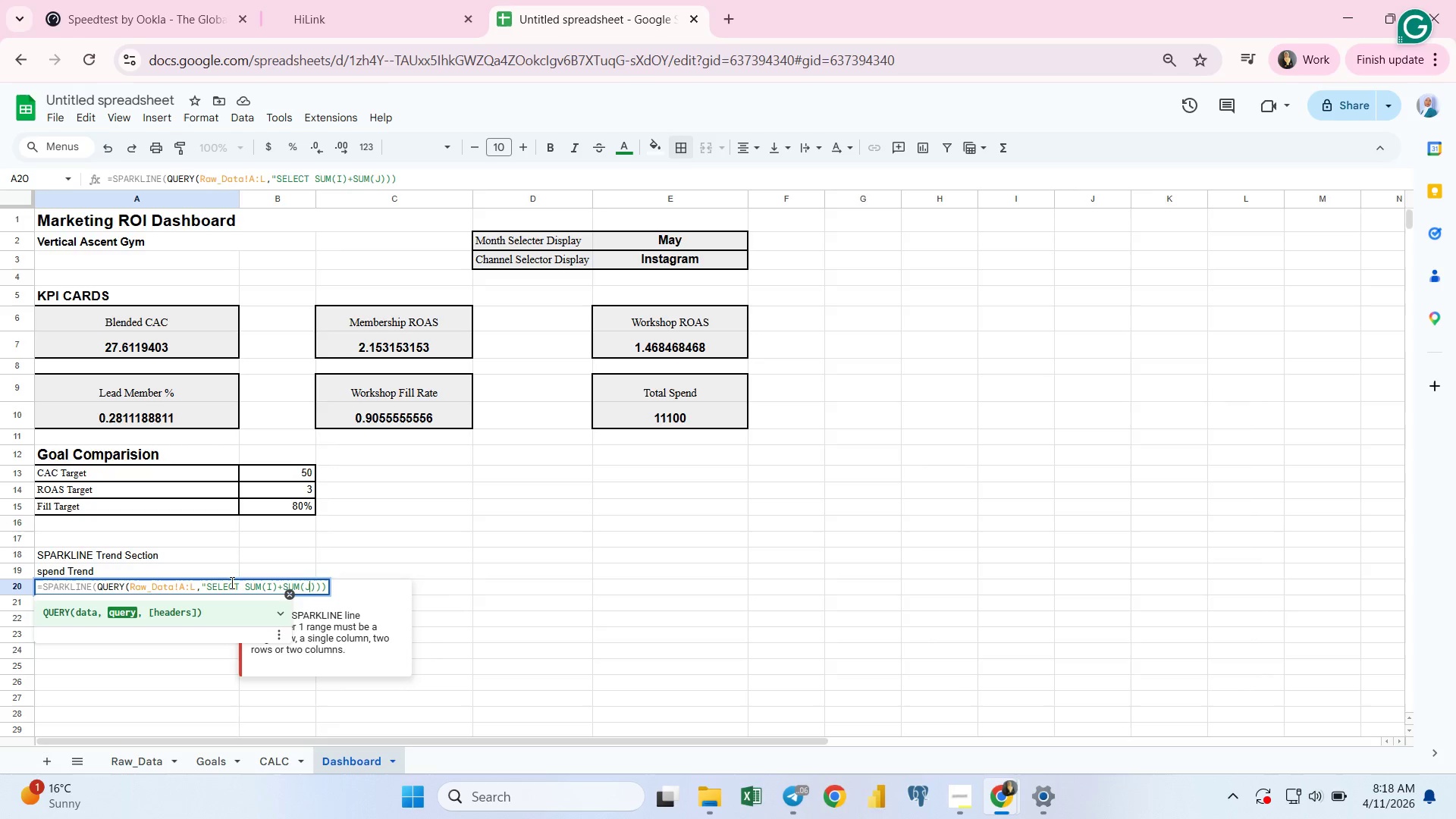 
key(ArrowRight)
 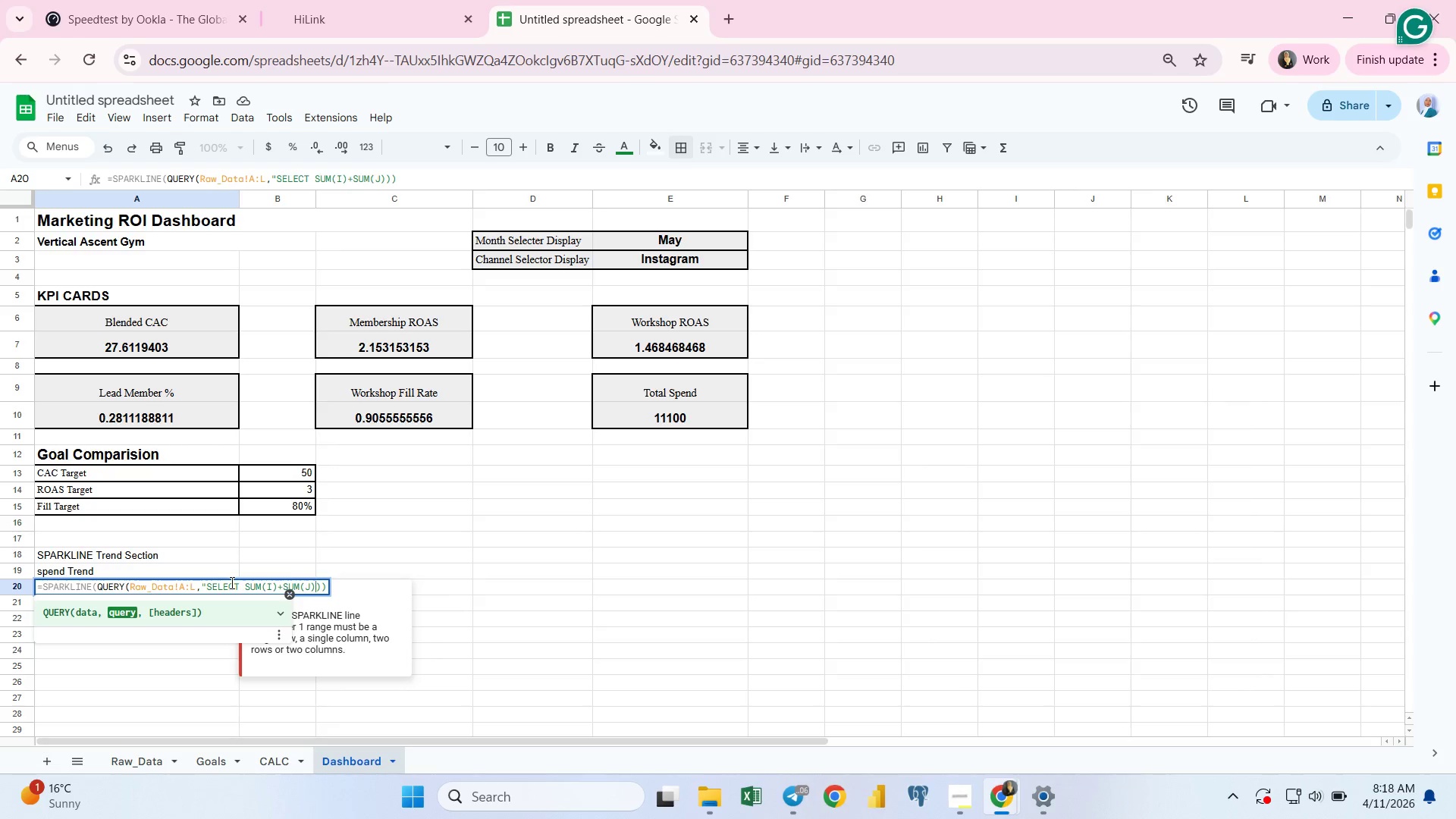 
type( GROUP)
 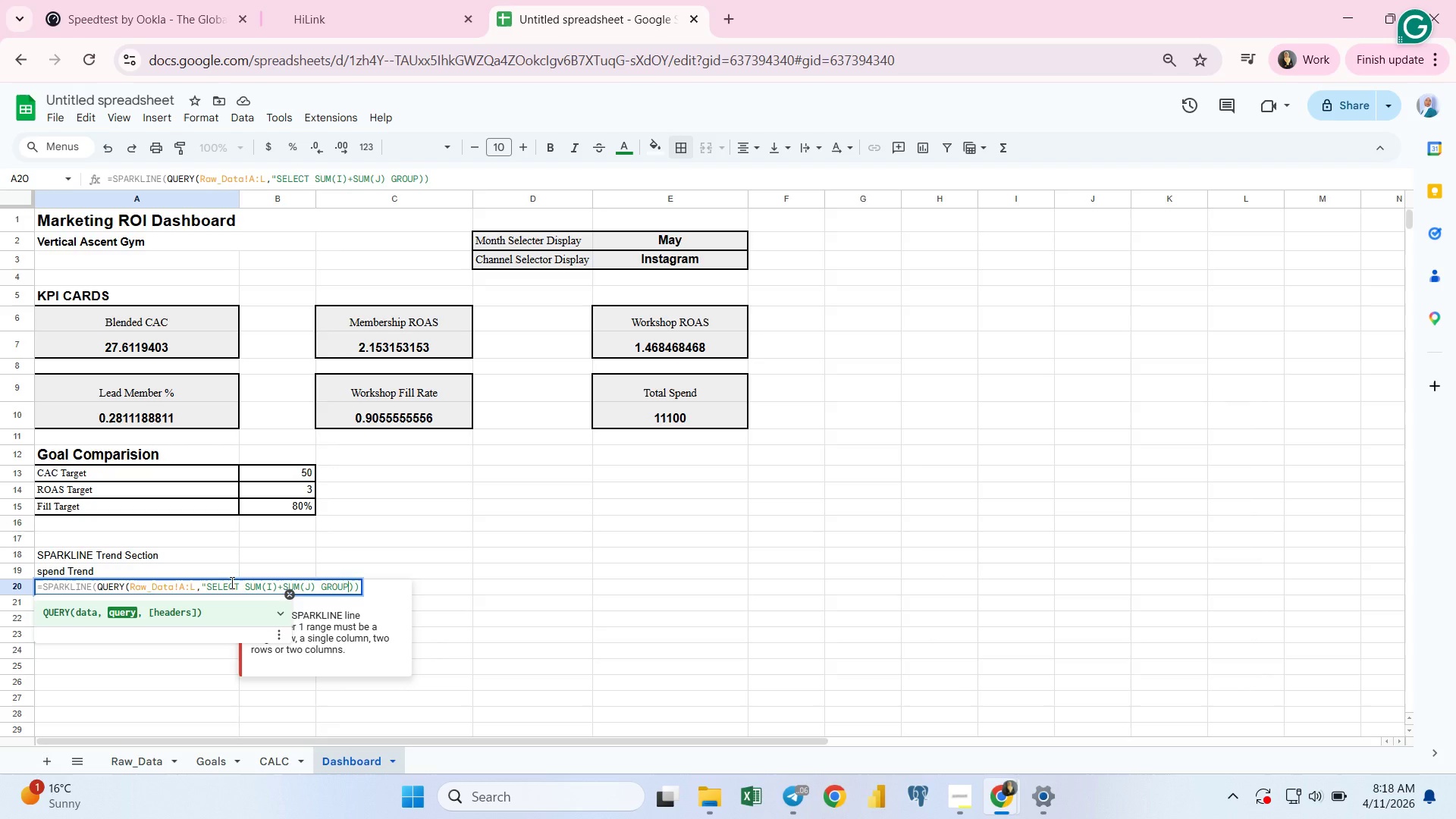 
wait(17.86)
 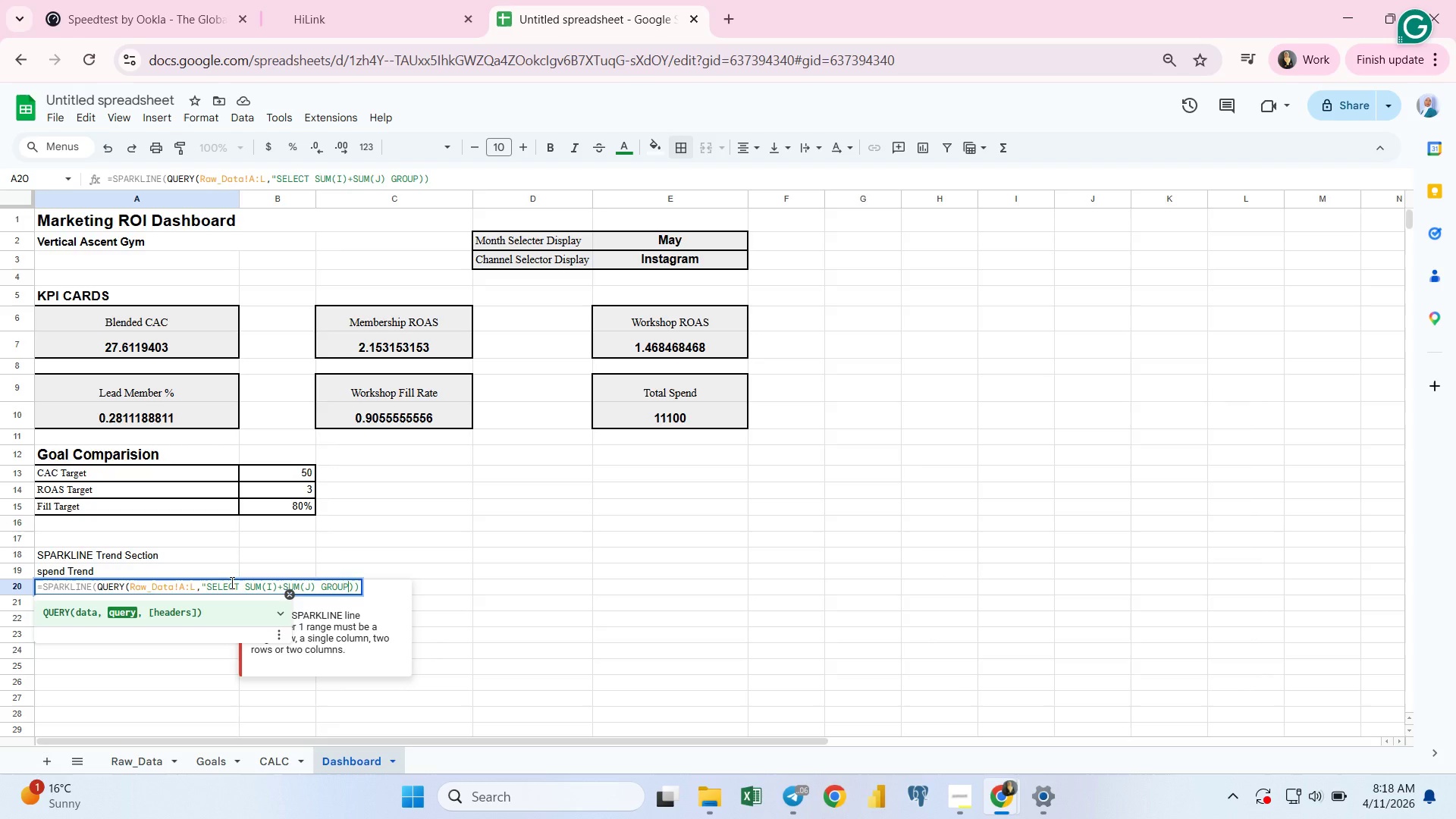 
type( BY A",)
 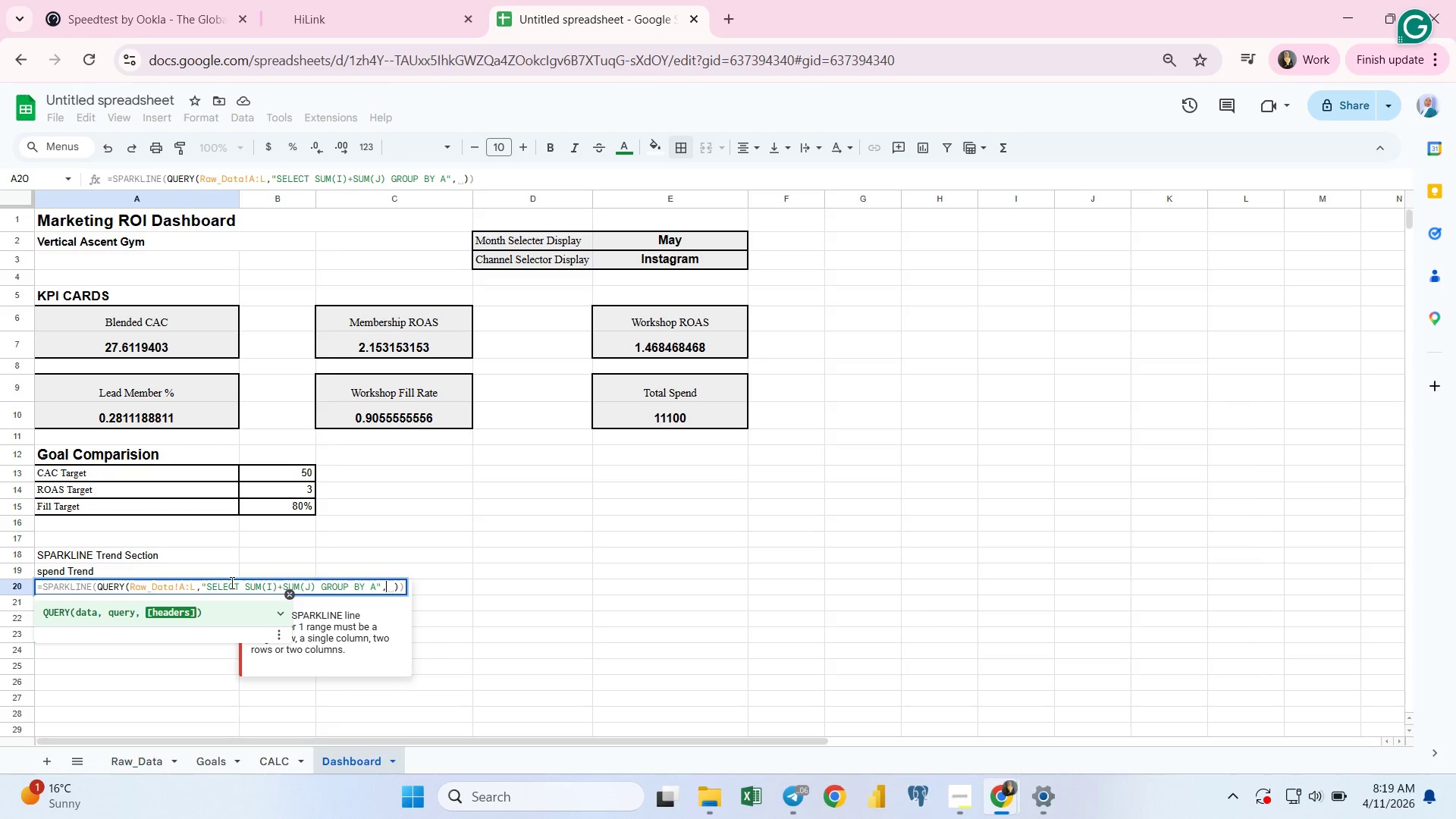 
wait(5.64)
 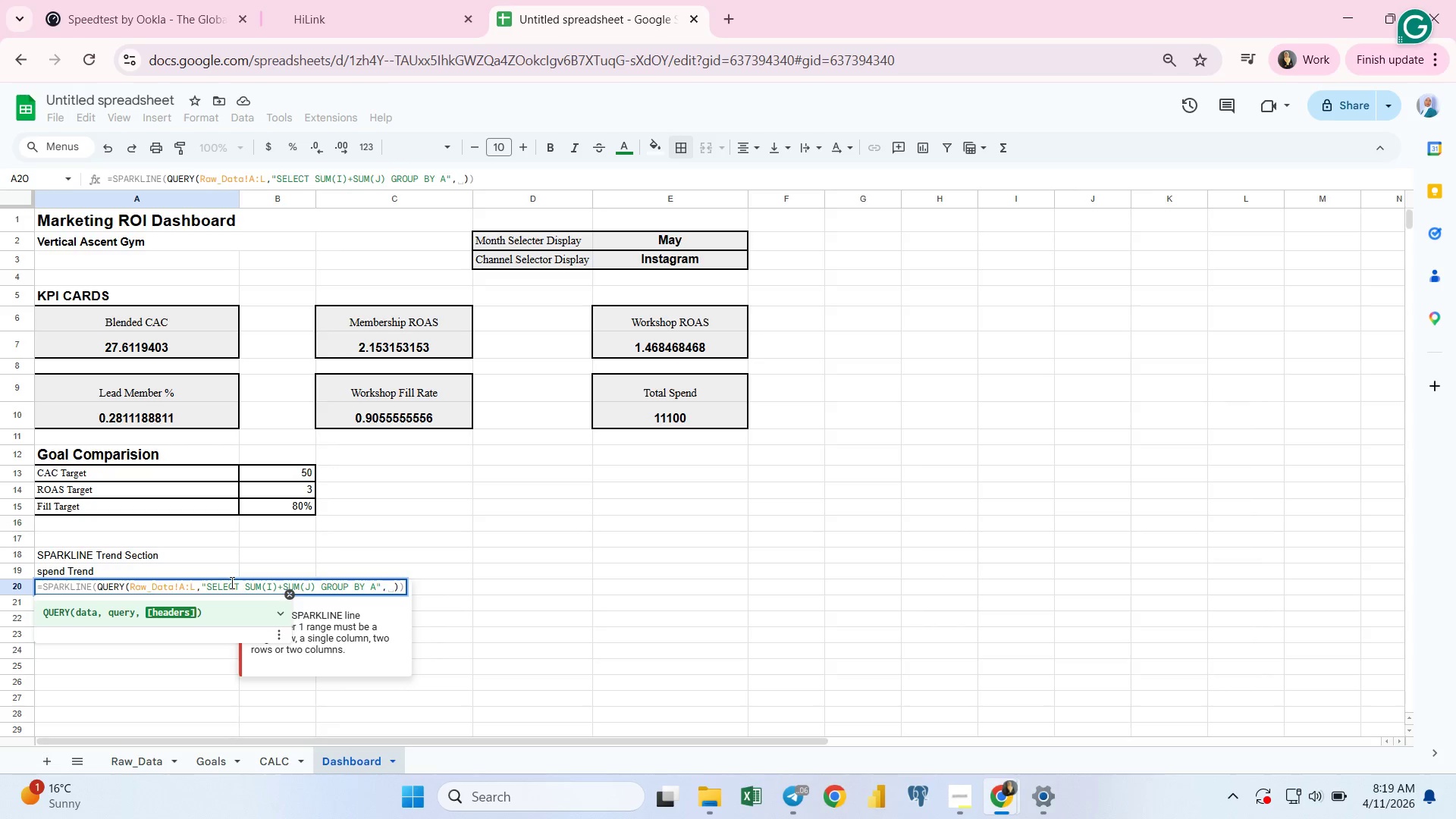 
key(0)
 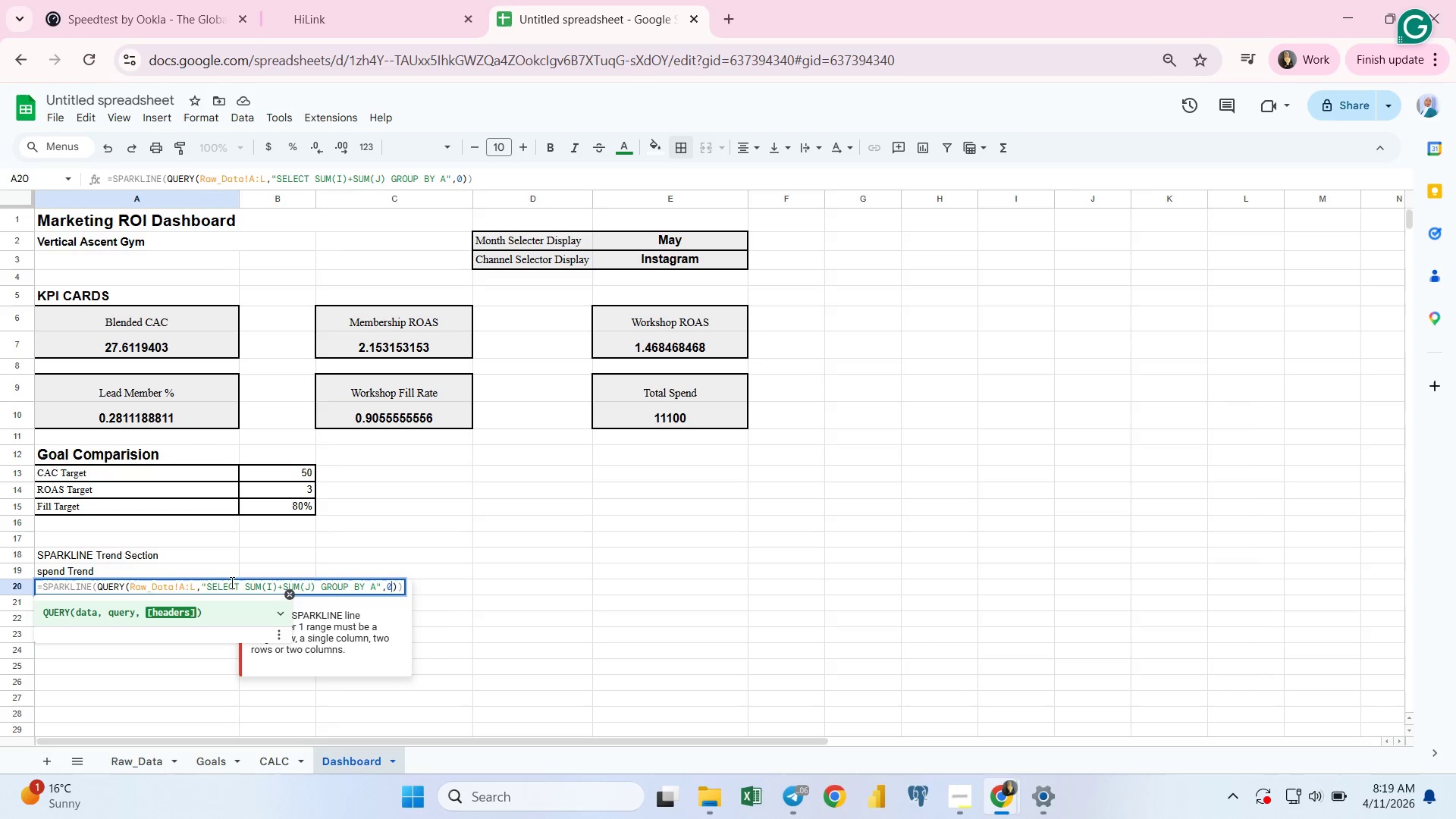 
key(Enter)
 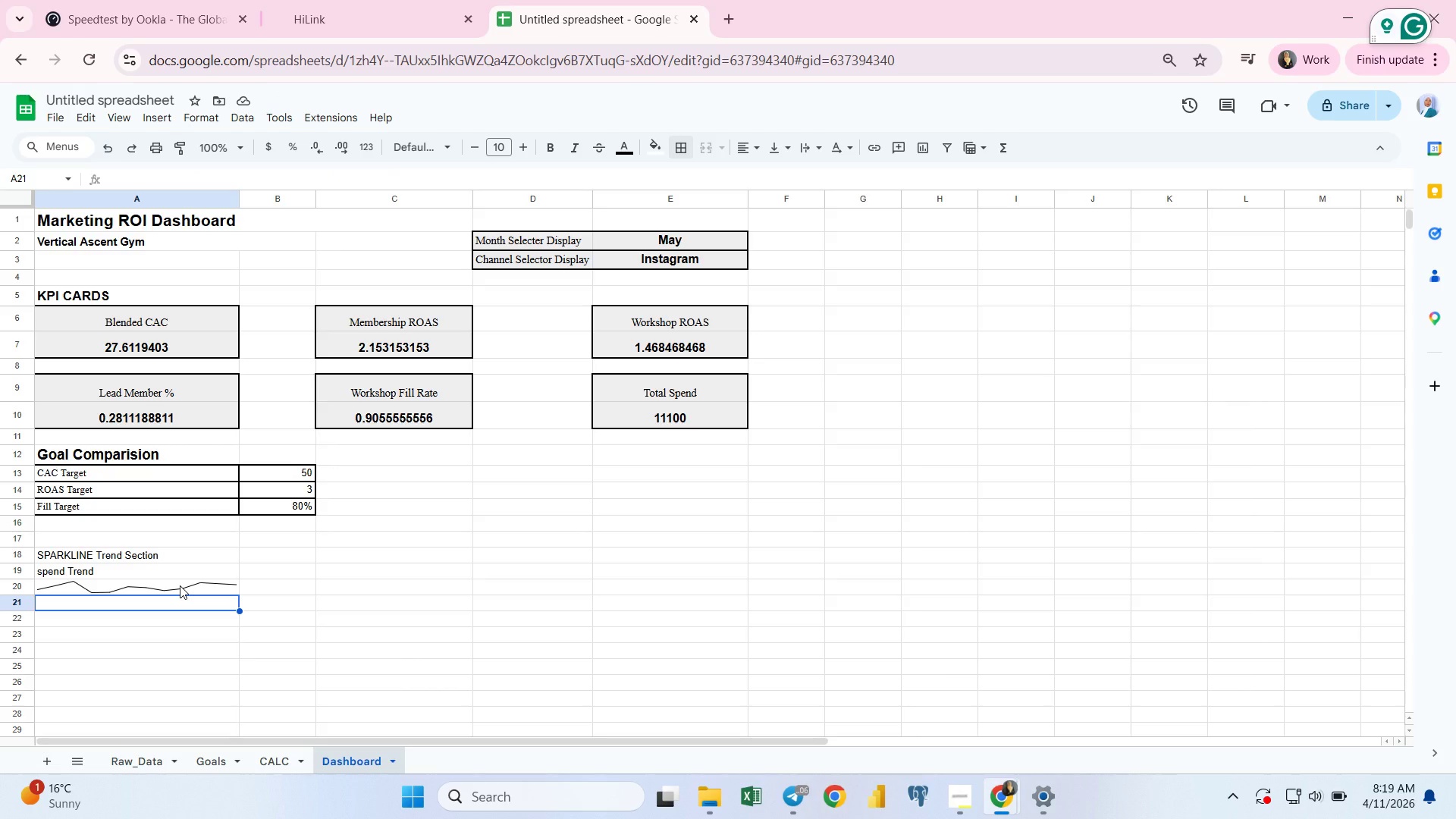 
wait(12.7)
 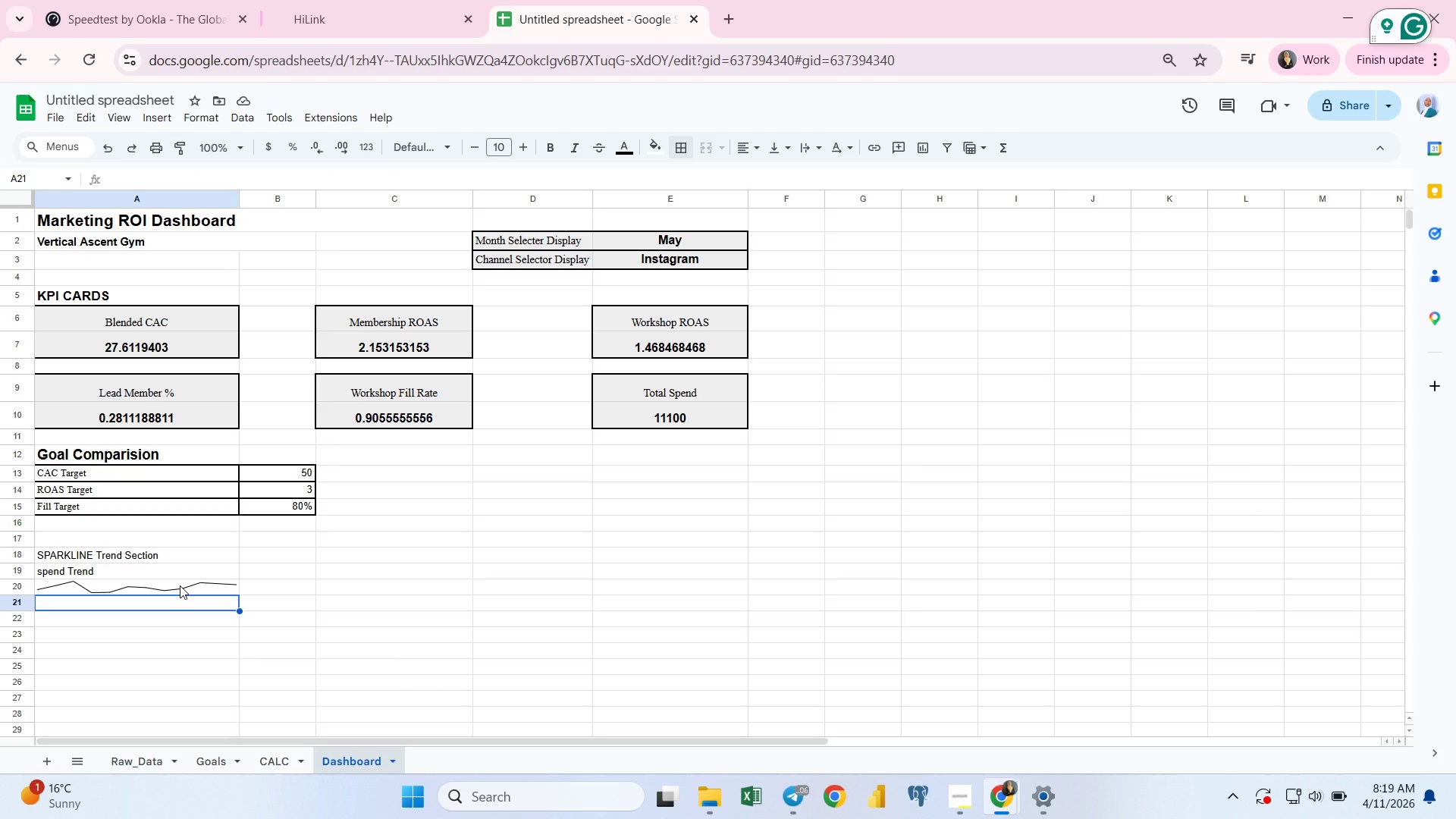 
left_click([249, 570])
 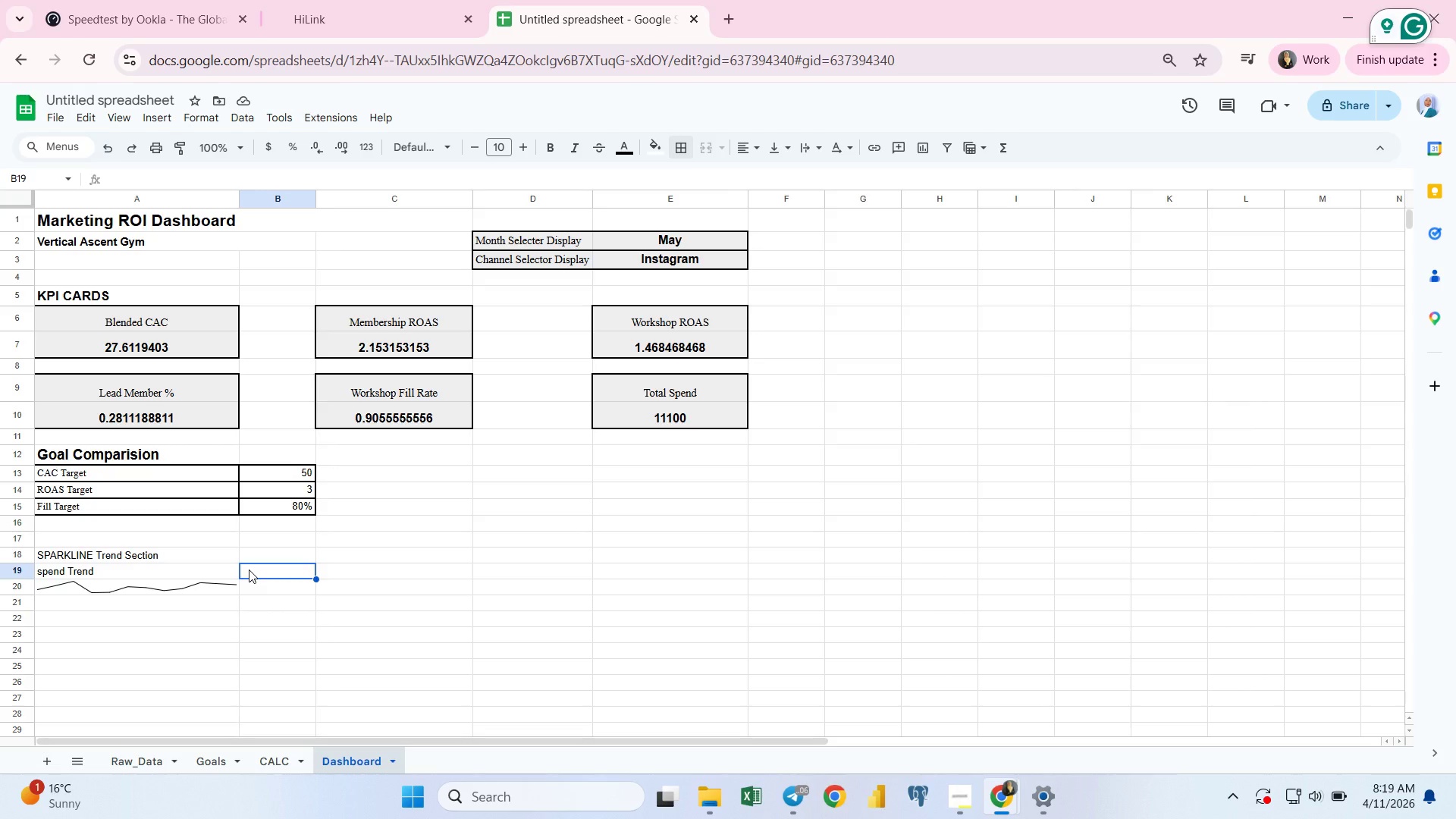 
type(Leads Trend)
 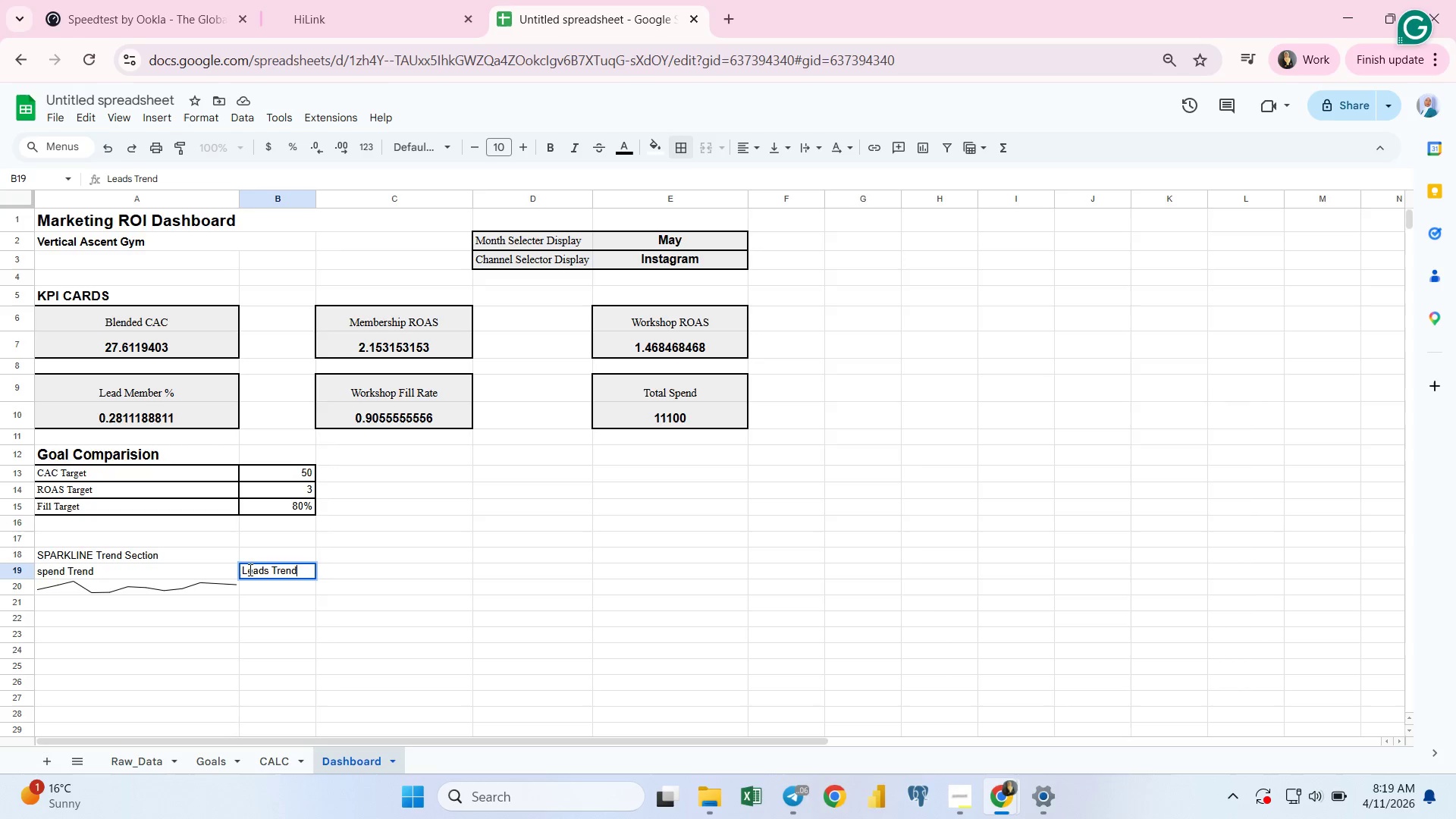 
key(Enter)
 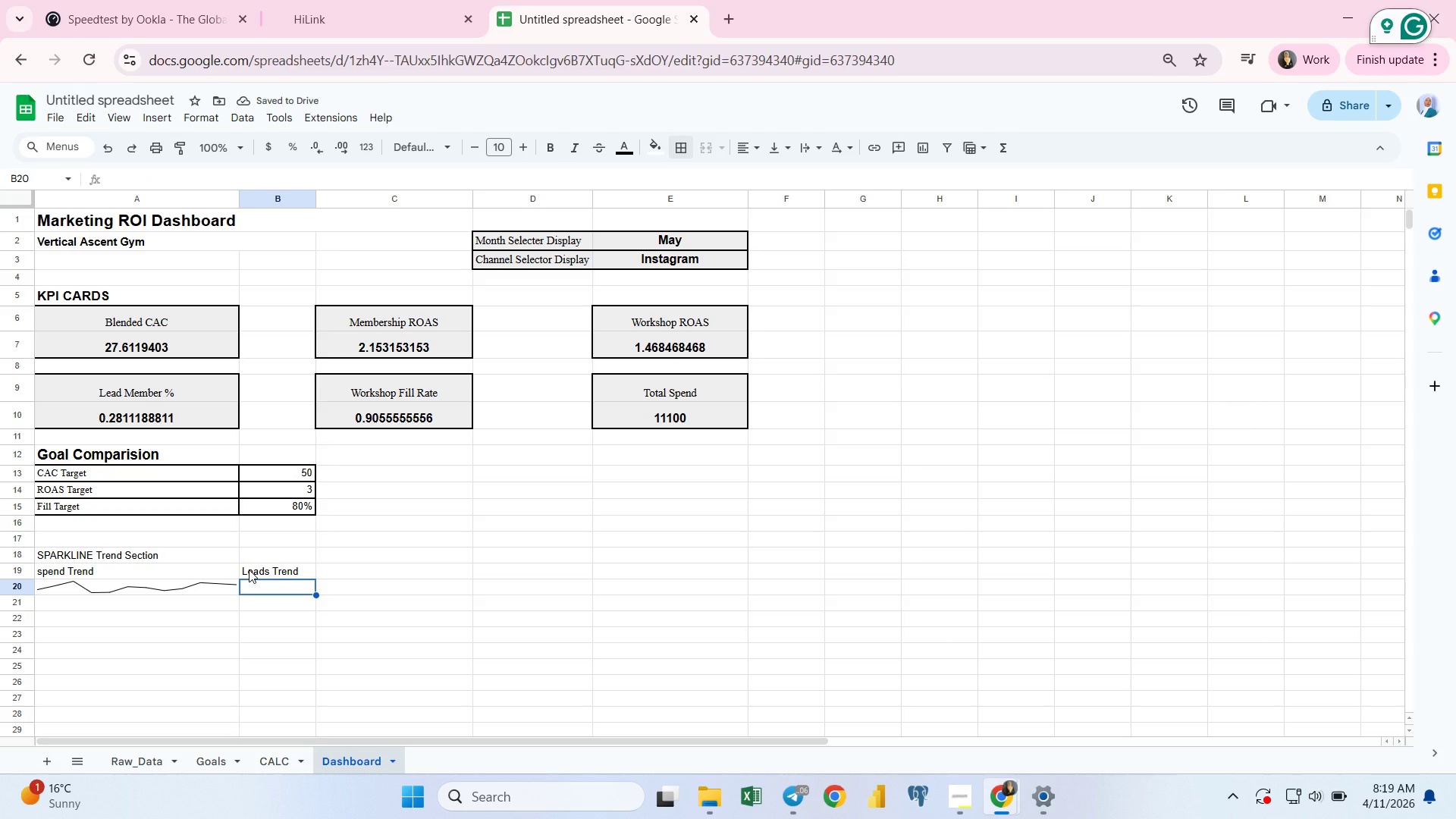 
type(=SPA)
 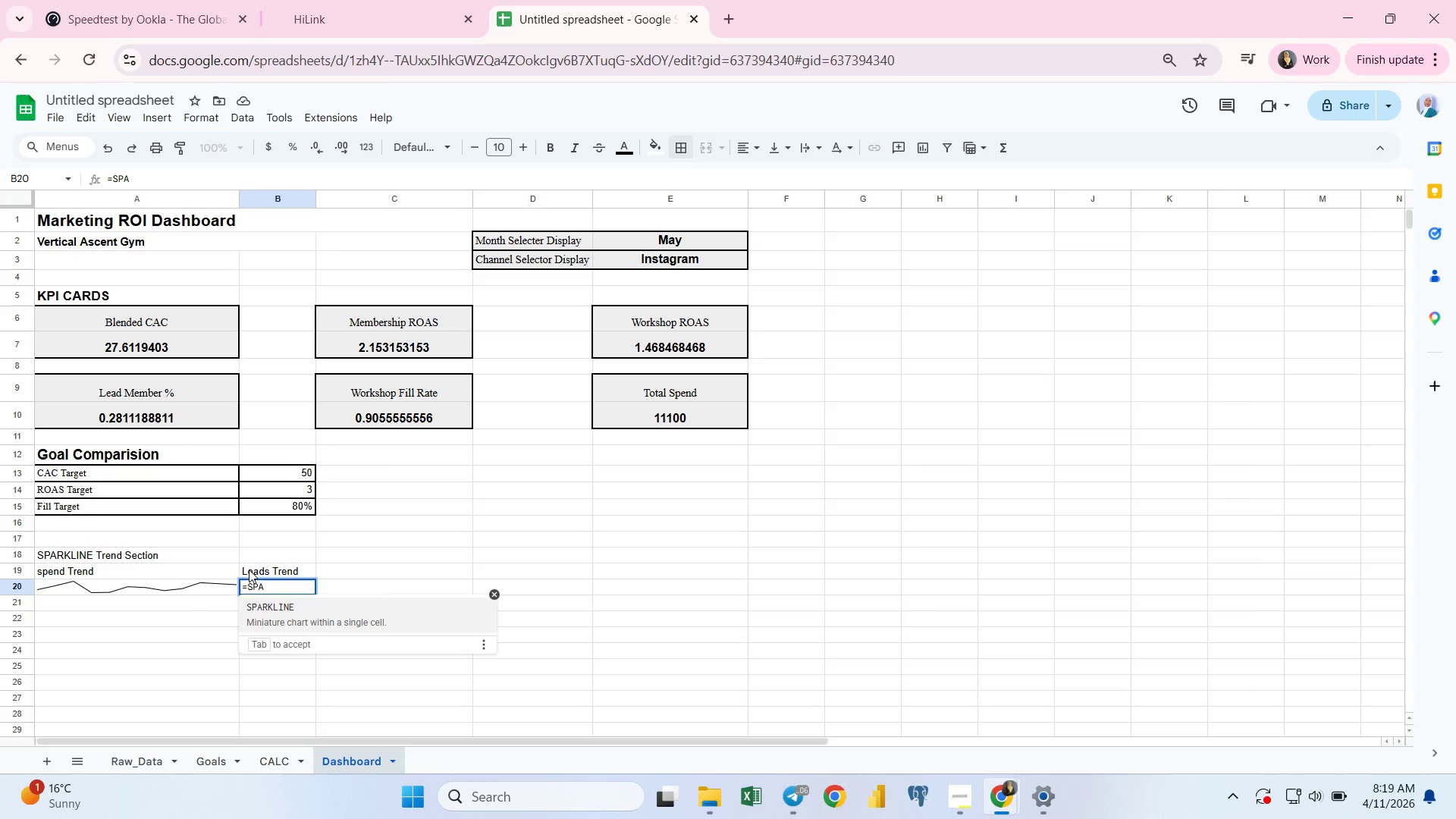 
key(Enter)
 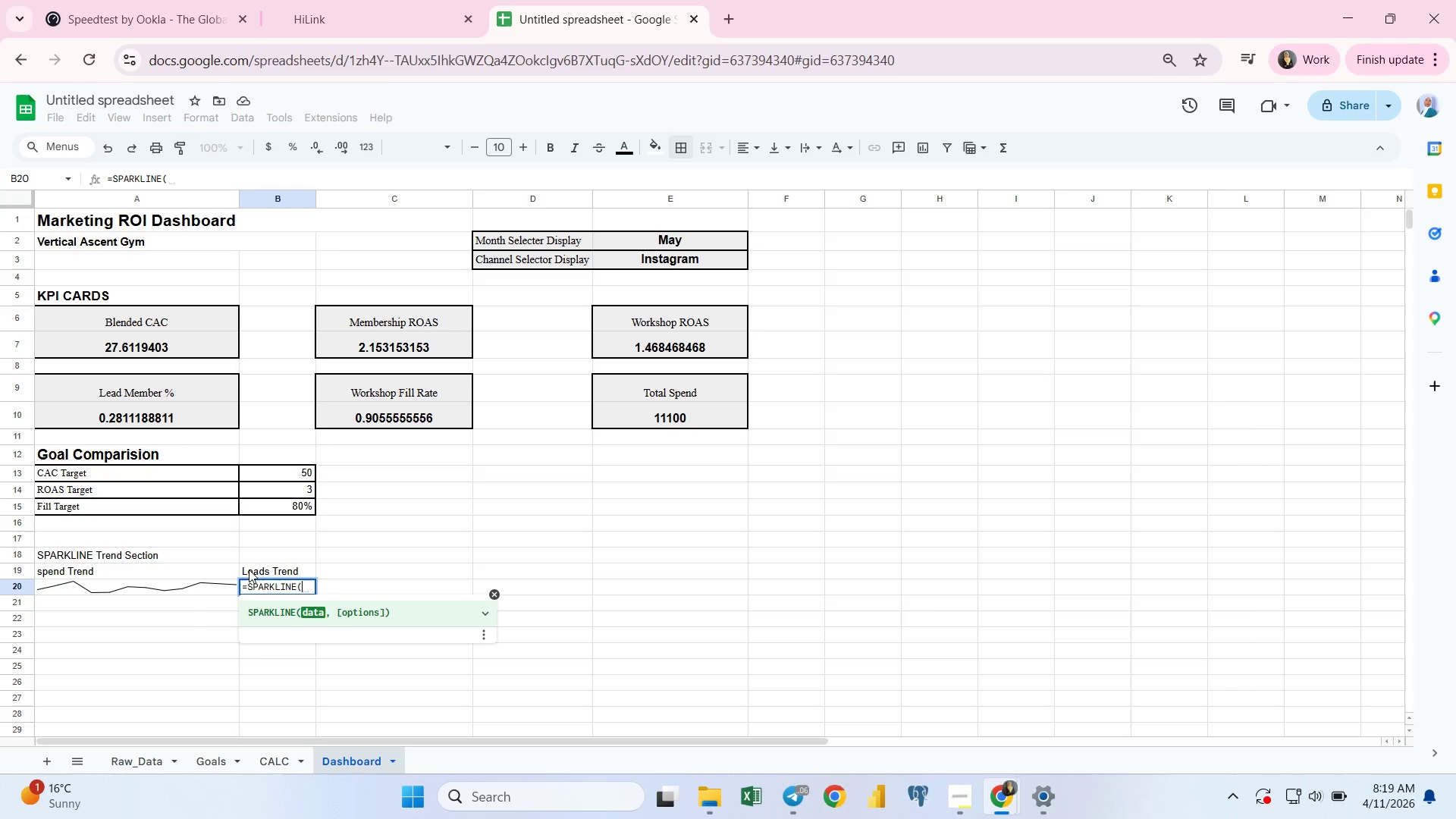 
wait(7.67)
 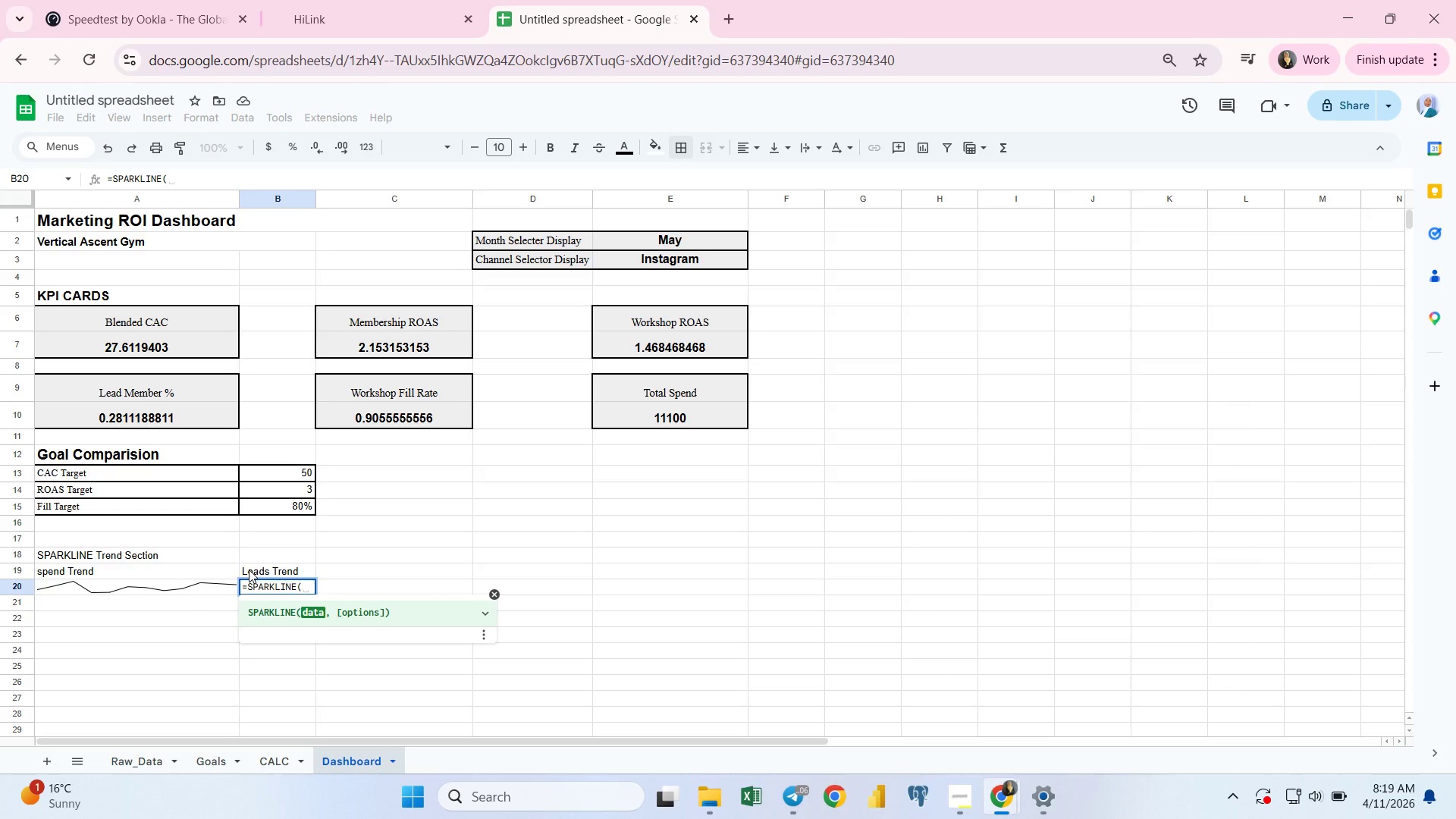 
left_click([130, 758])
 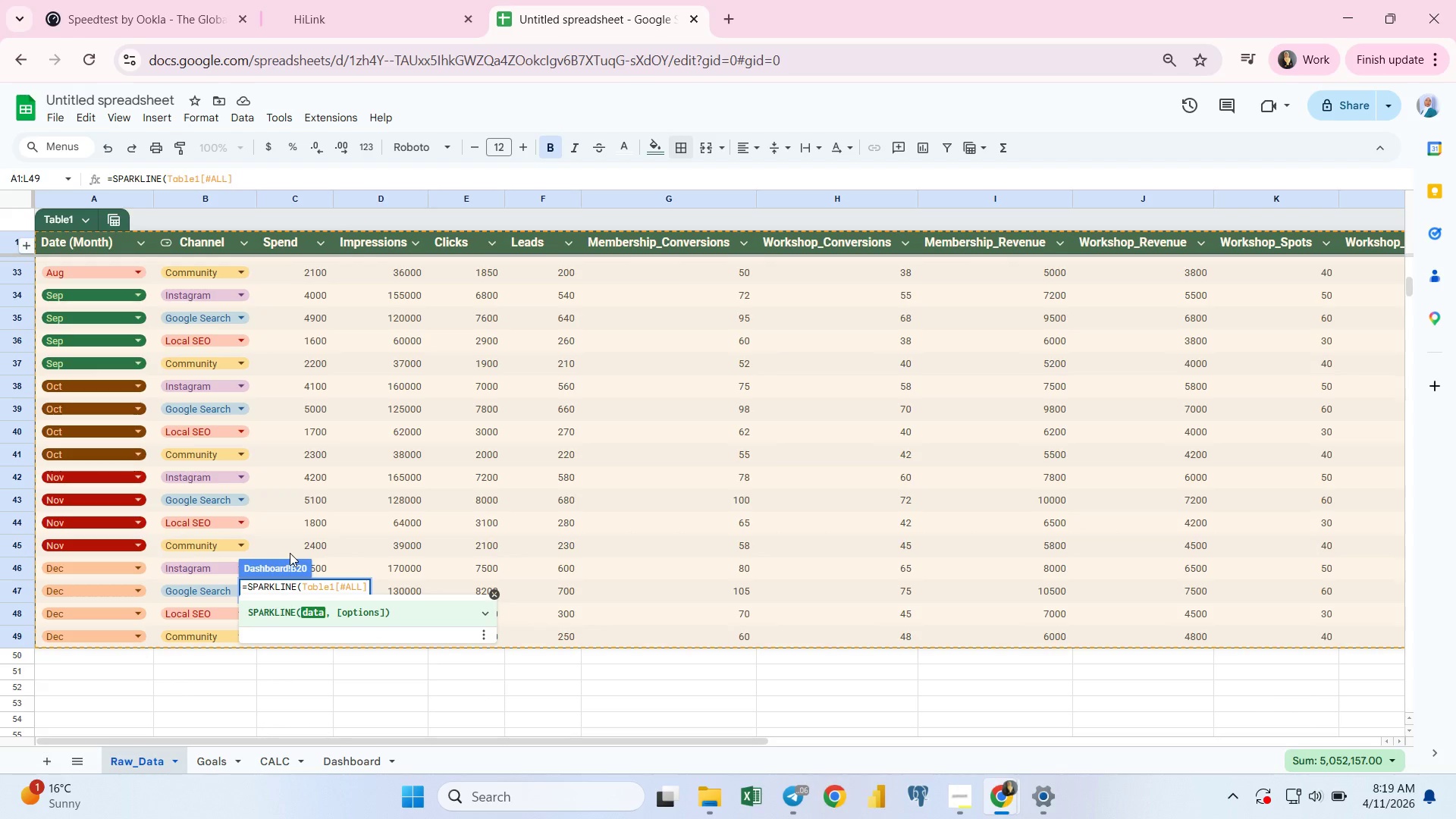 
key(Backspace)
 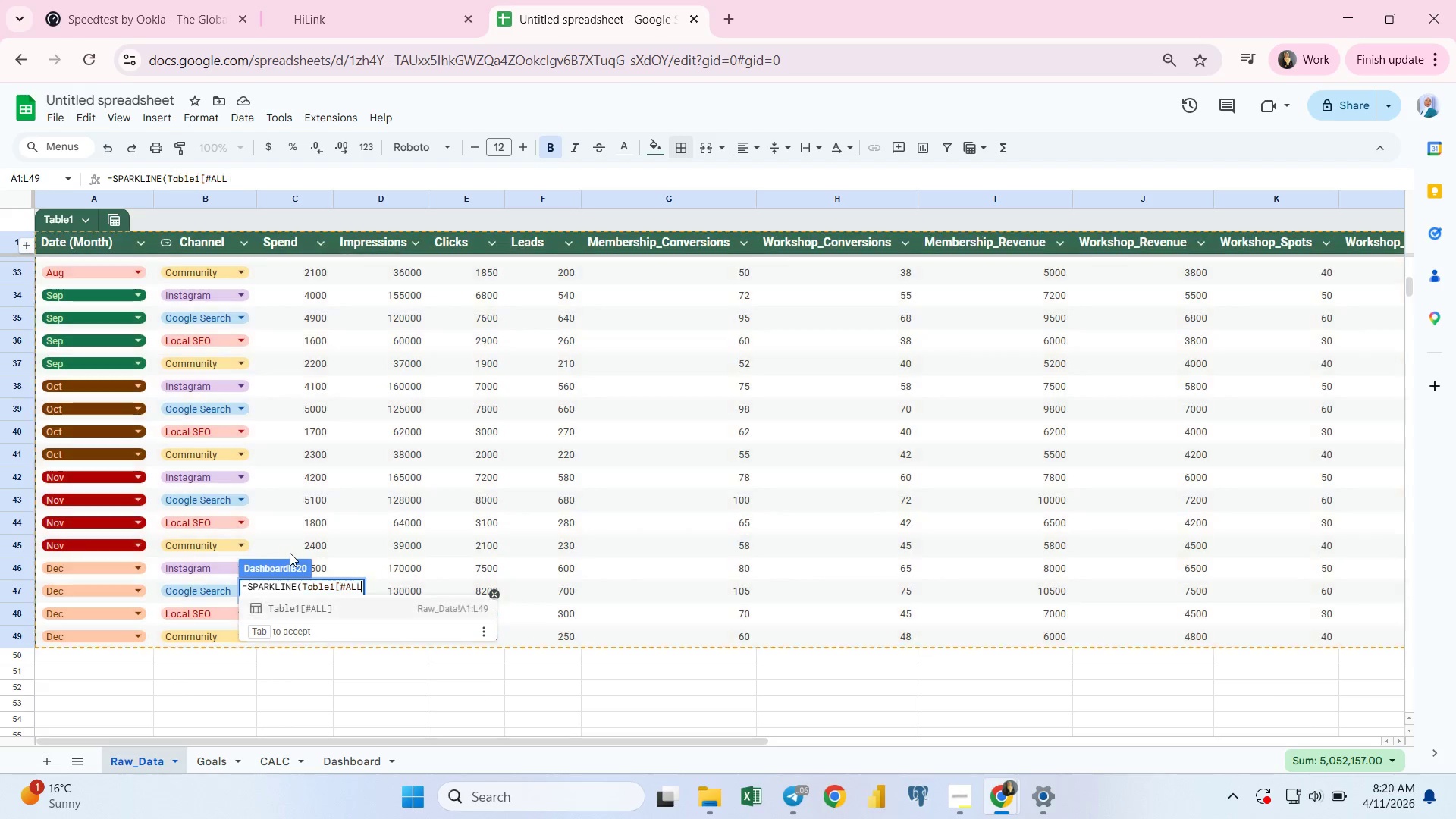 
key(Backspace)
 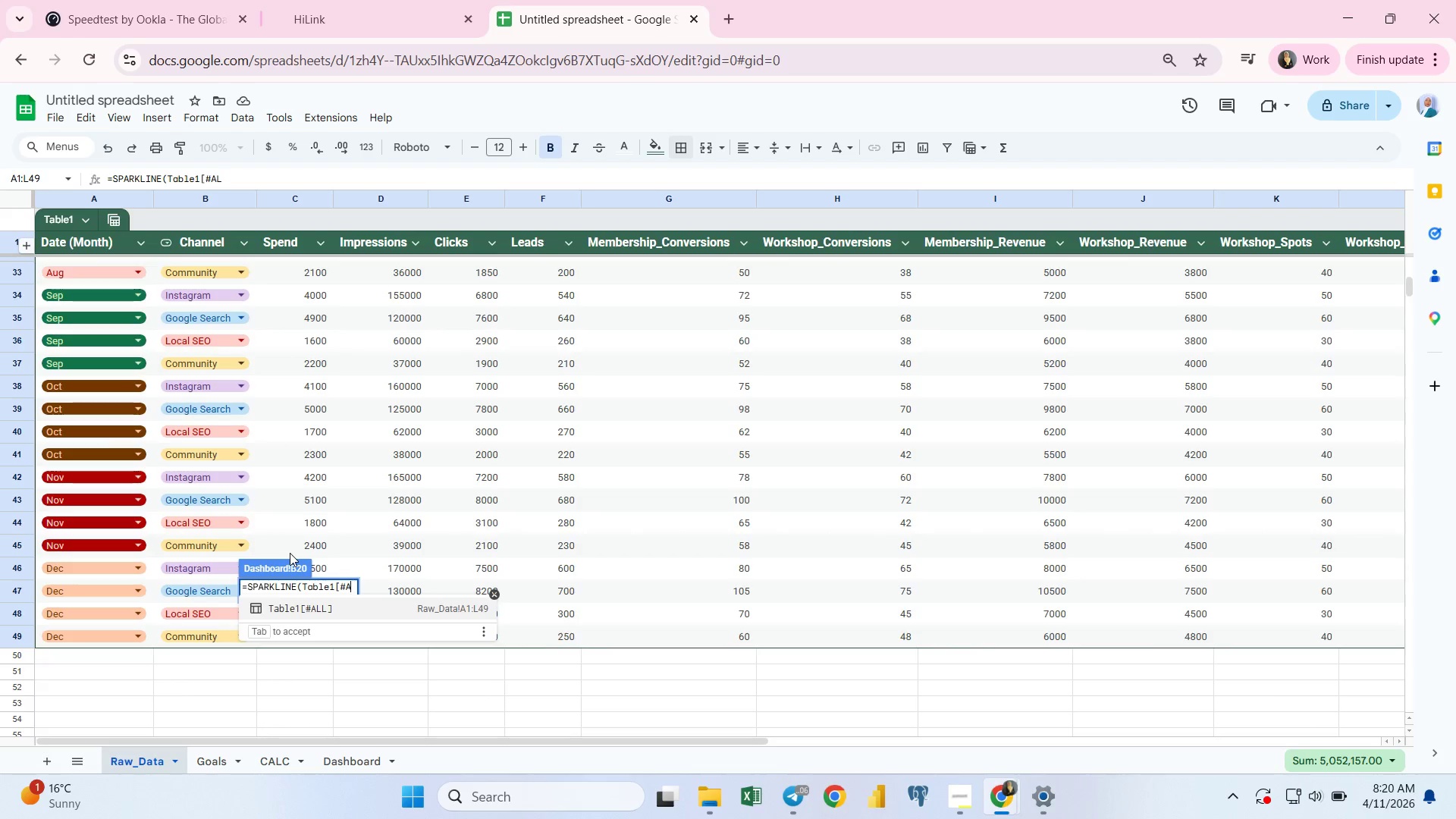 
key(Backspace)
 